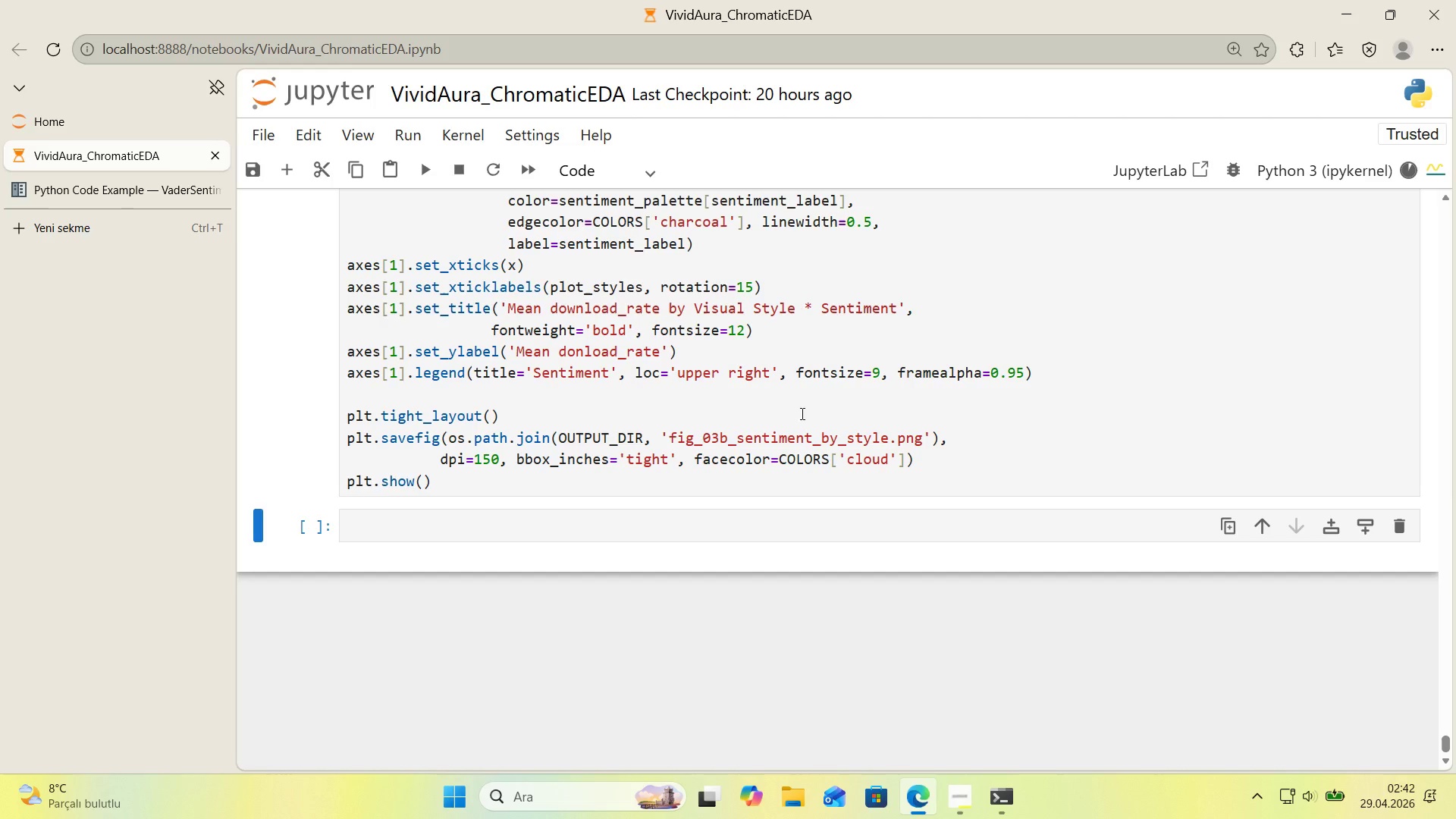 
wait(30.28)
 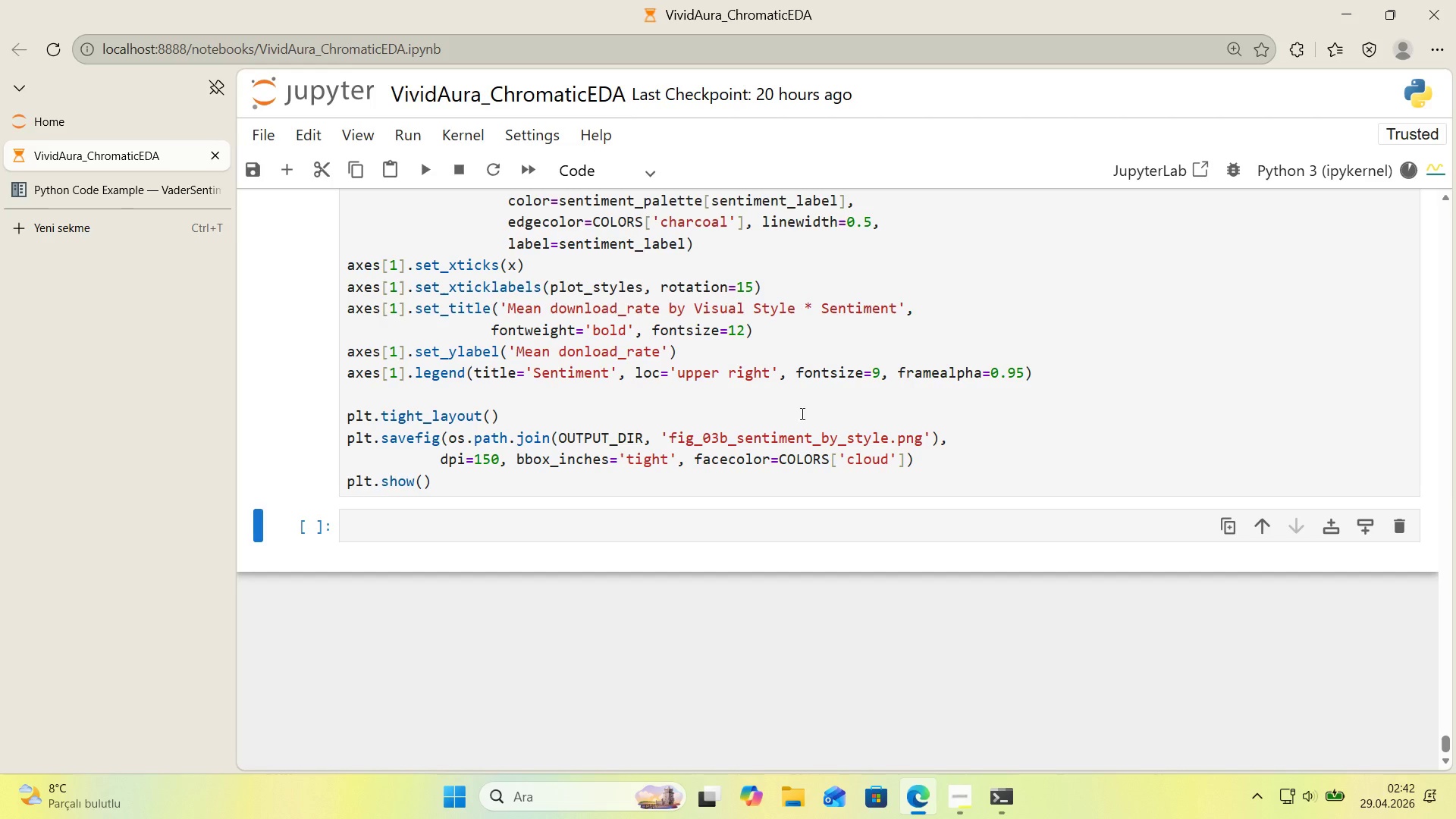 
scroll: coordinate [783, 415], scroll_direction: down, amount: 22.0
 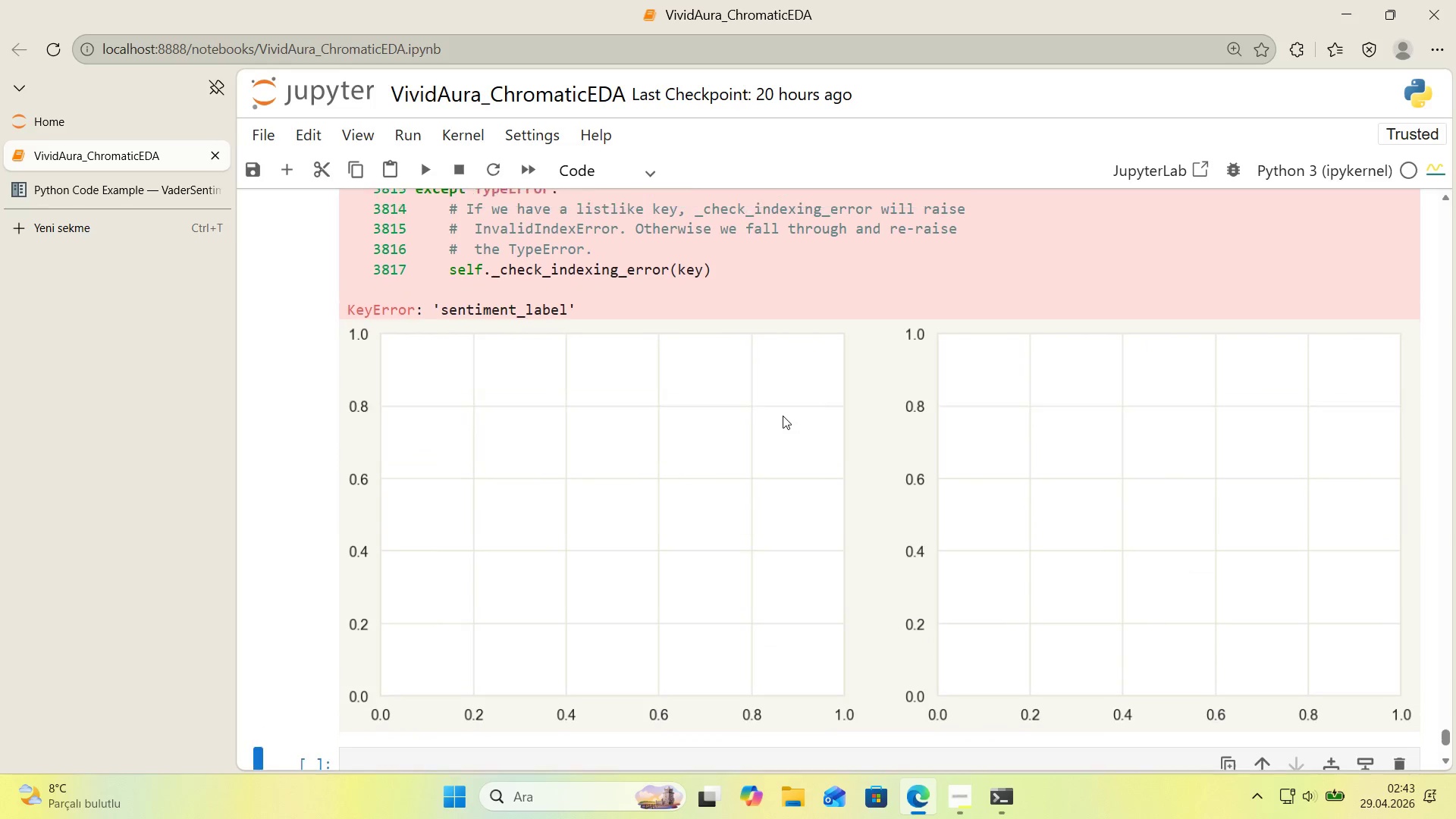 
scroll: coordinate [886, 442], scroll_direction: up, amount: 19.0
 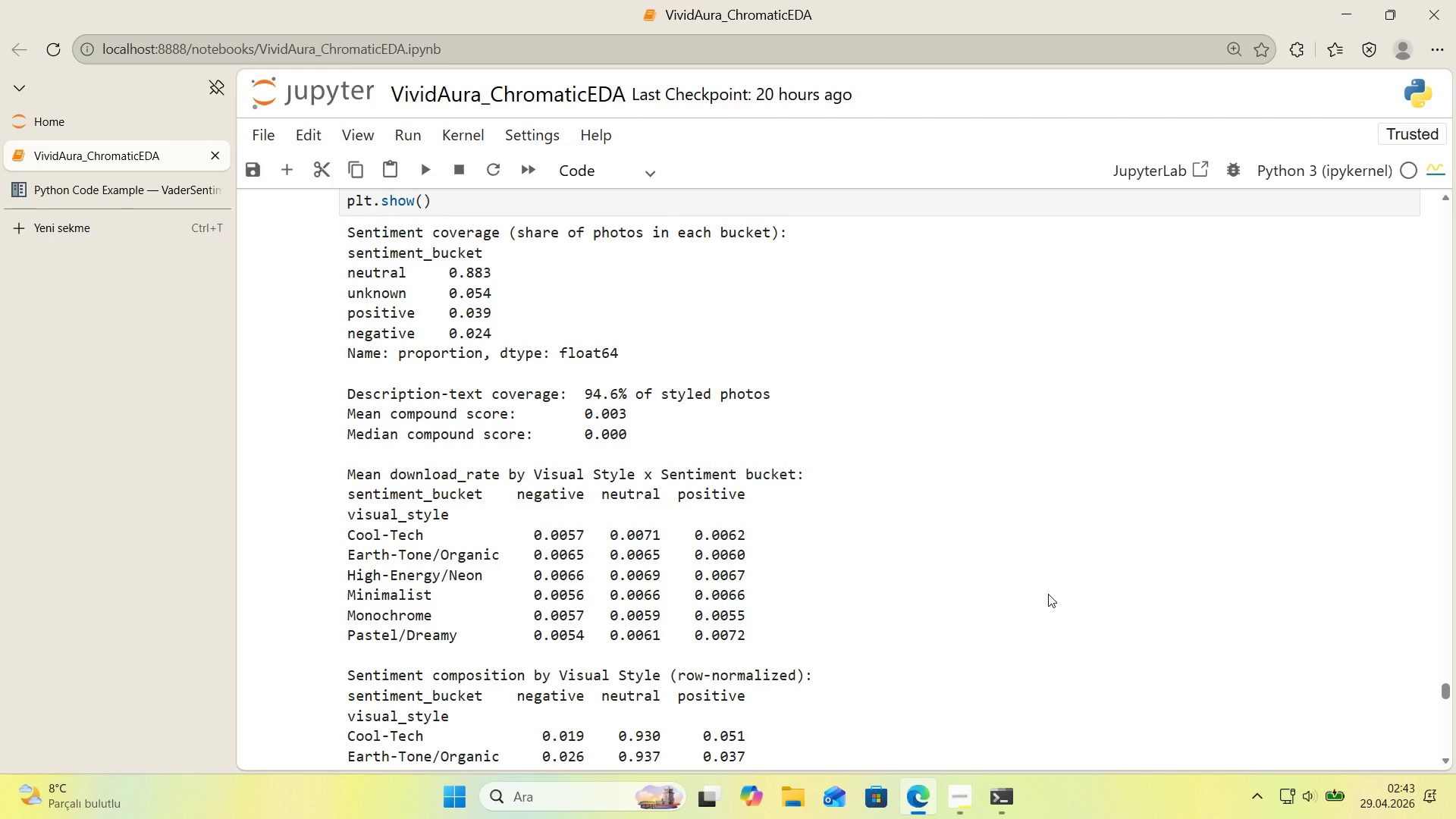 
wait(24.38)
 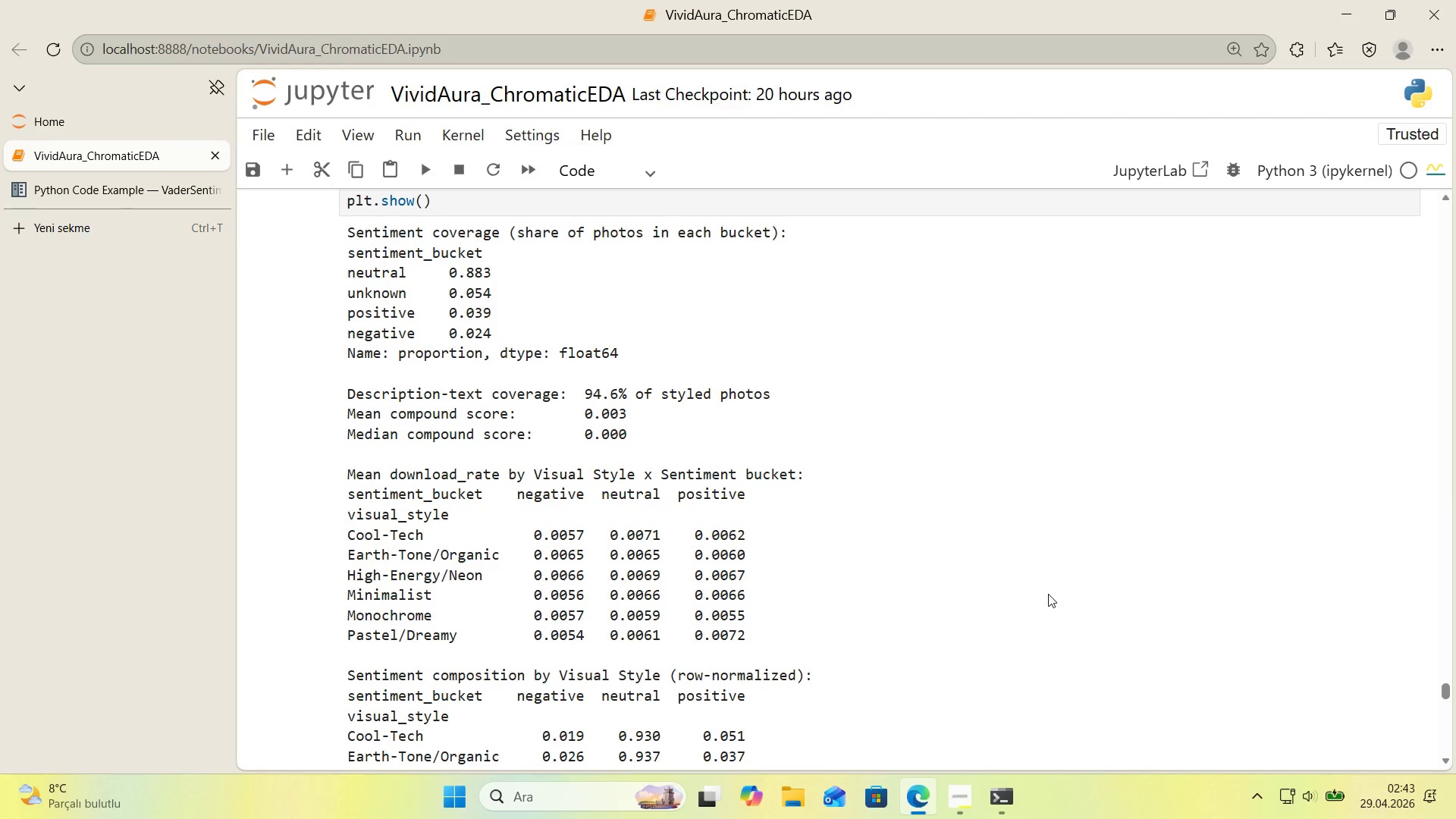 
scroll: coordinate [924, 533], scroll_direction: up, amount: 16.0
 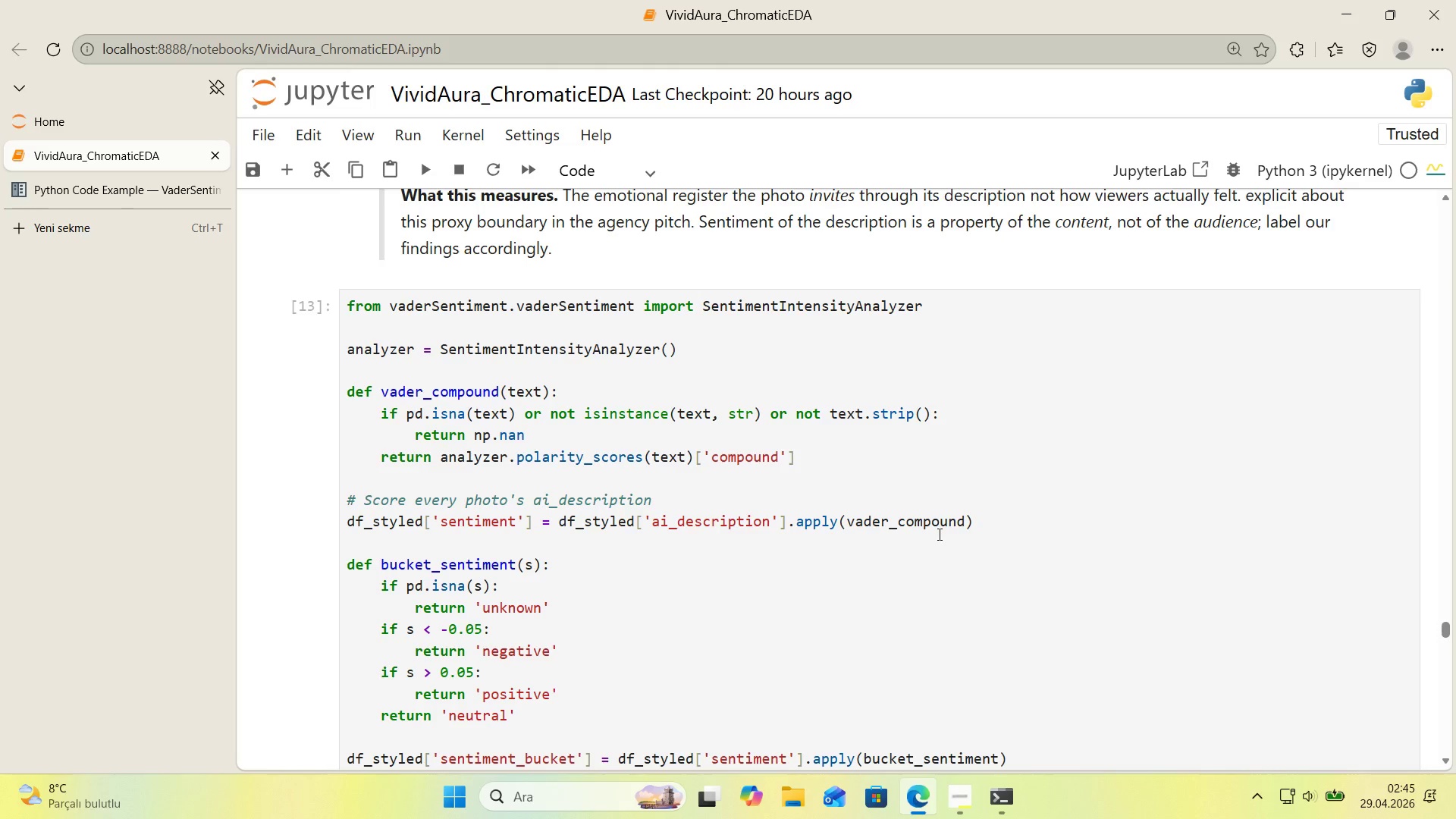 
wait(87.33)
 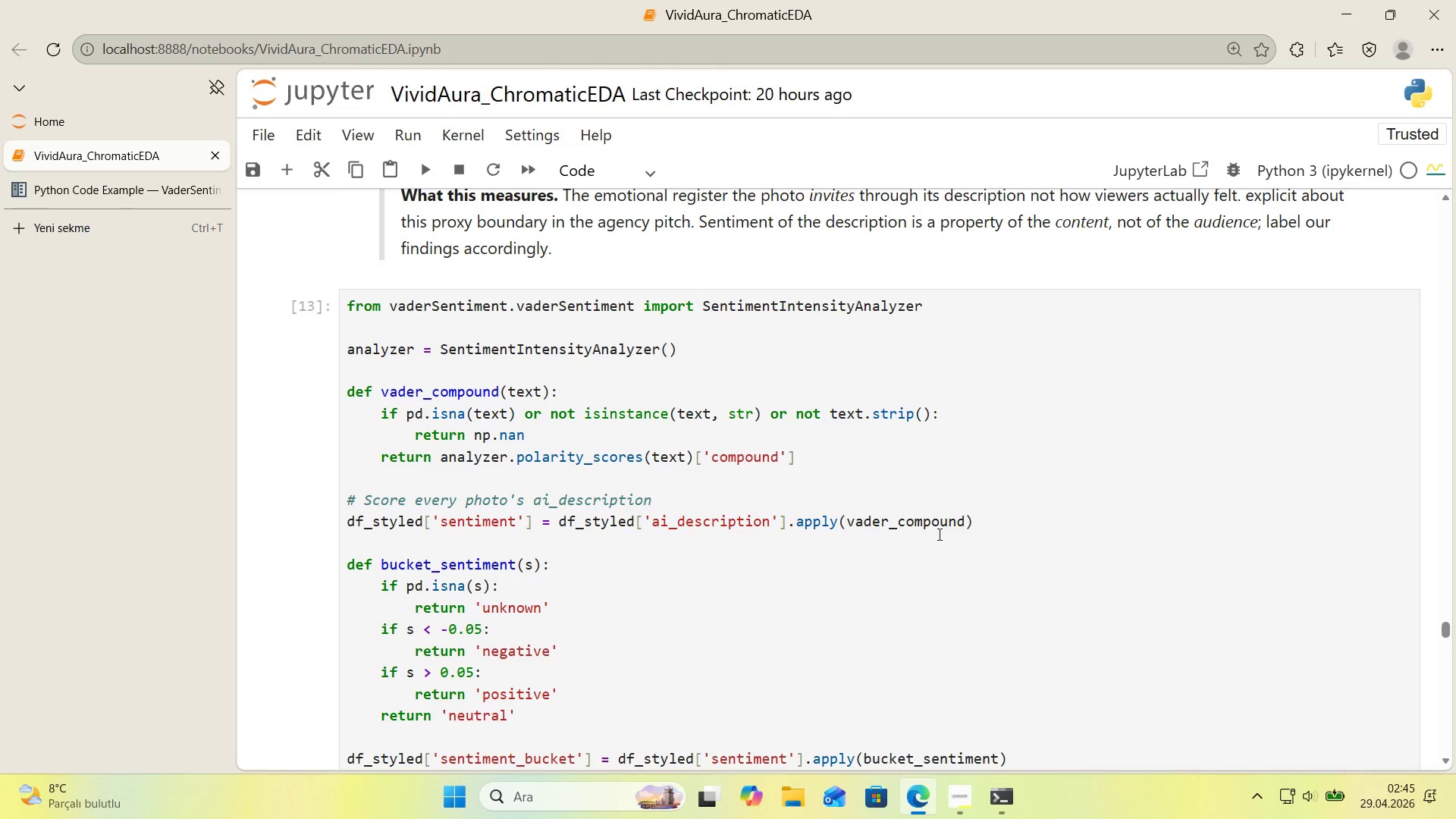 
scroll: coordinate [766, 410], scroll_direction: down, amount: 2.0
 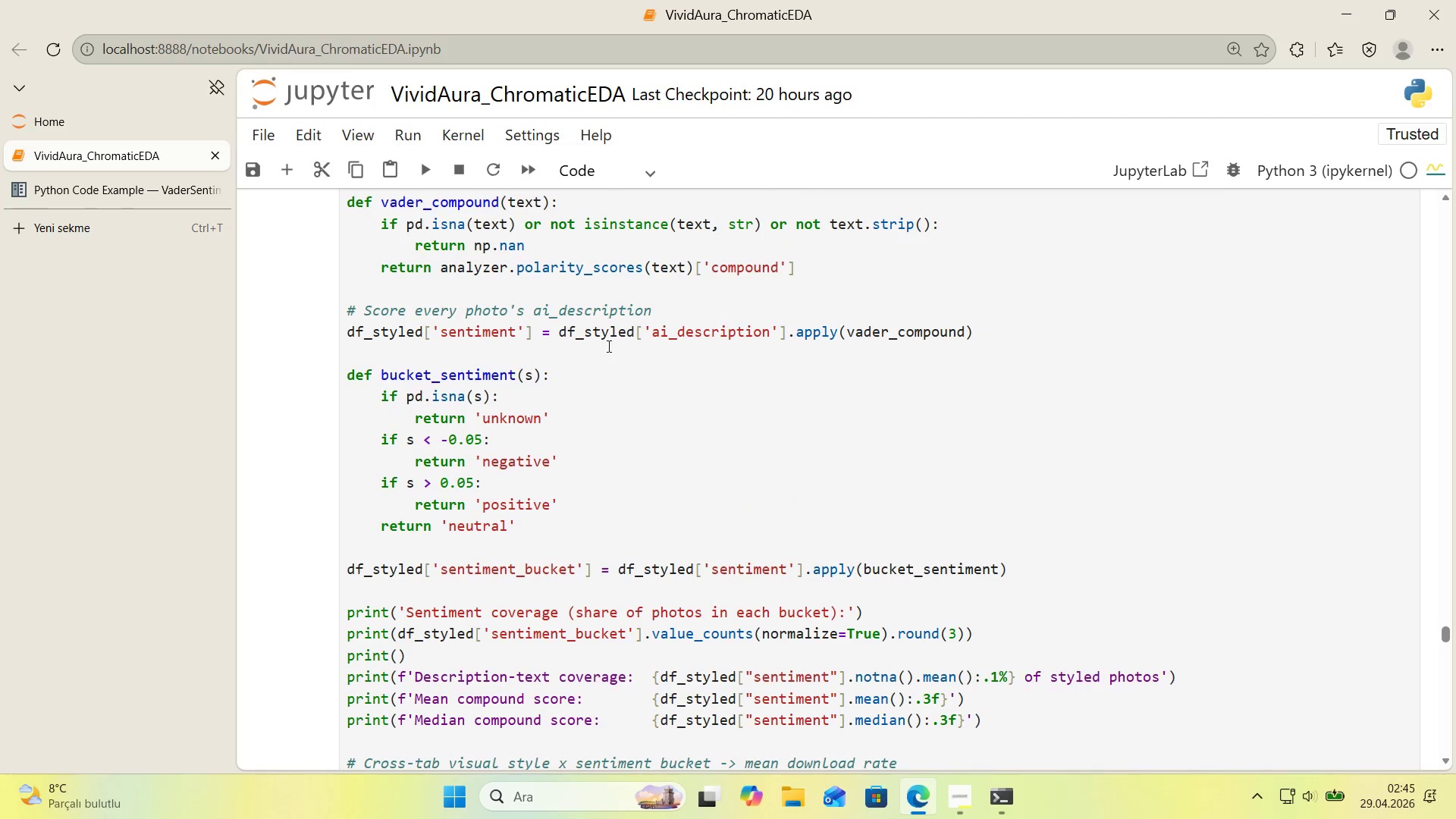 
scroll: coordinate [605, 343], scroll_direction: up, amount: 2.0
 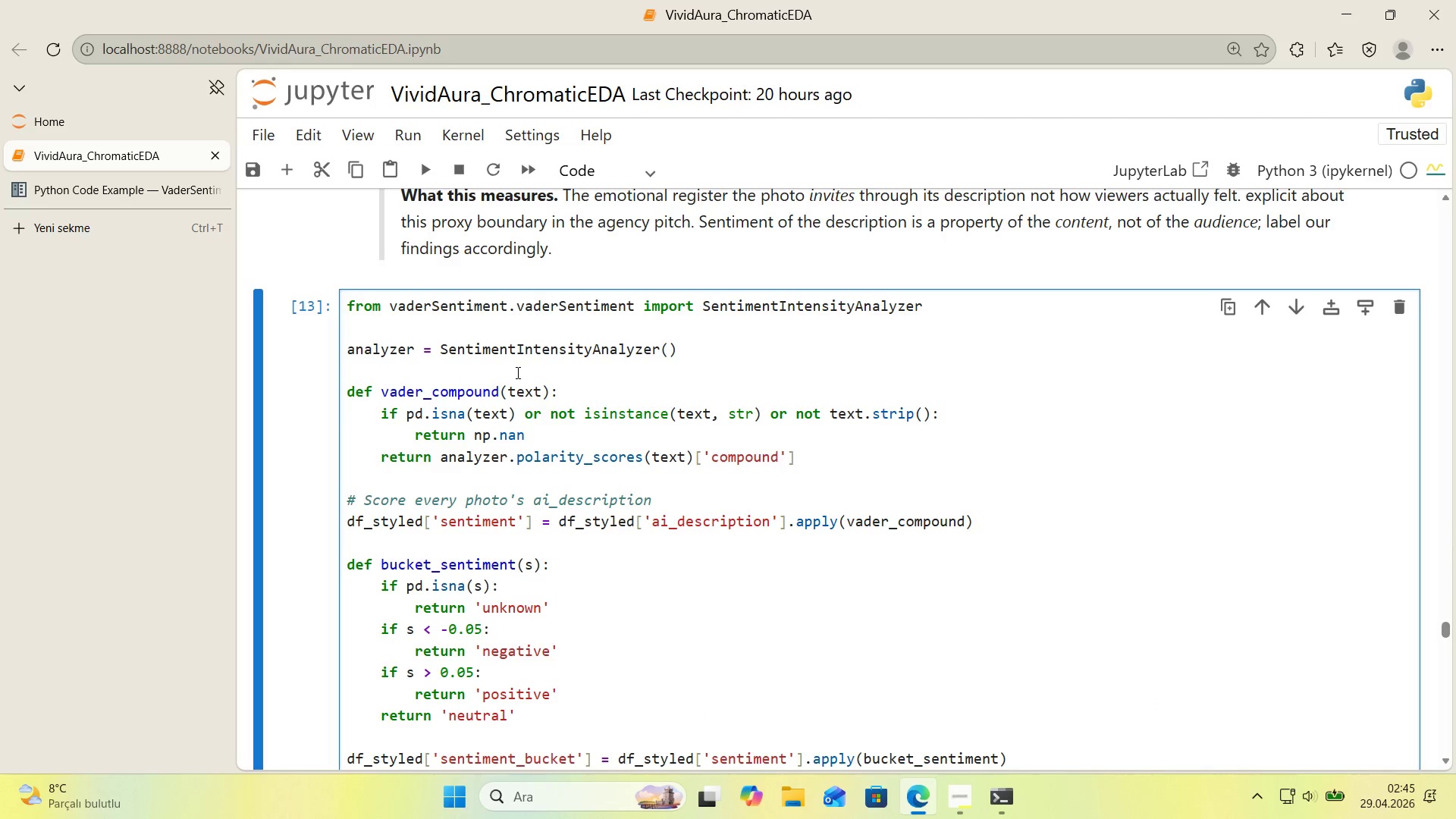 
key(Enter)
 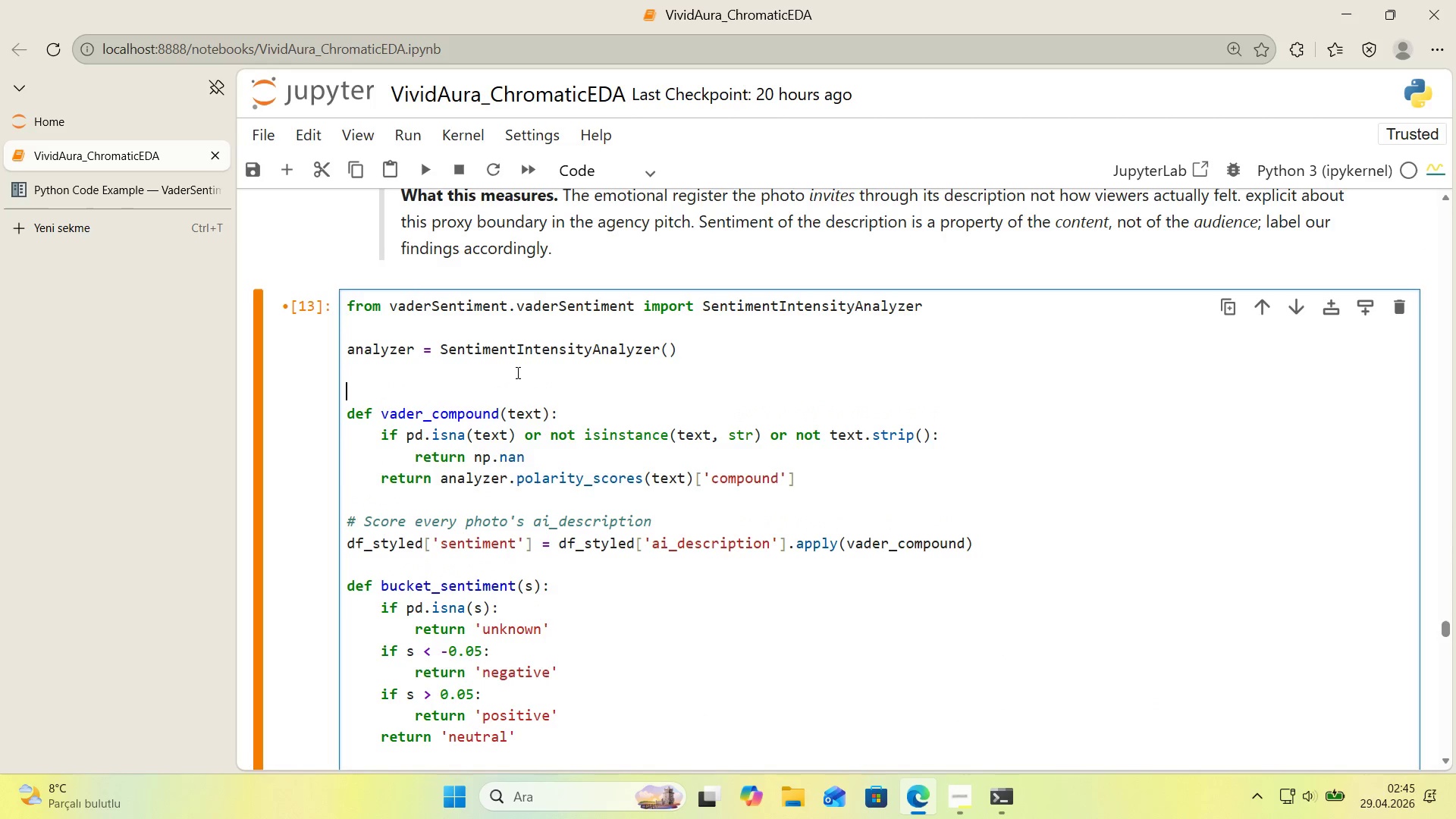 
type(df)
key(Backspace)
key(Backspace)
 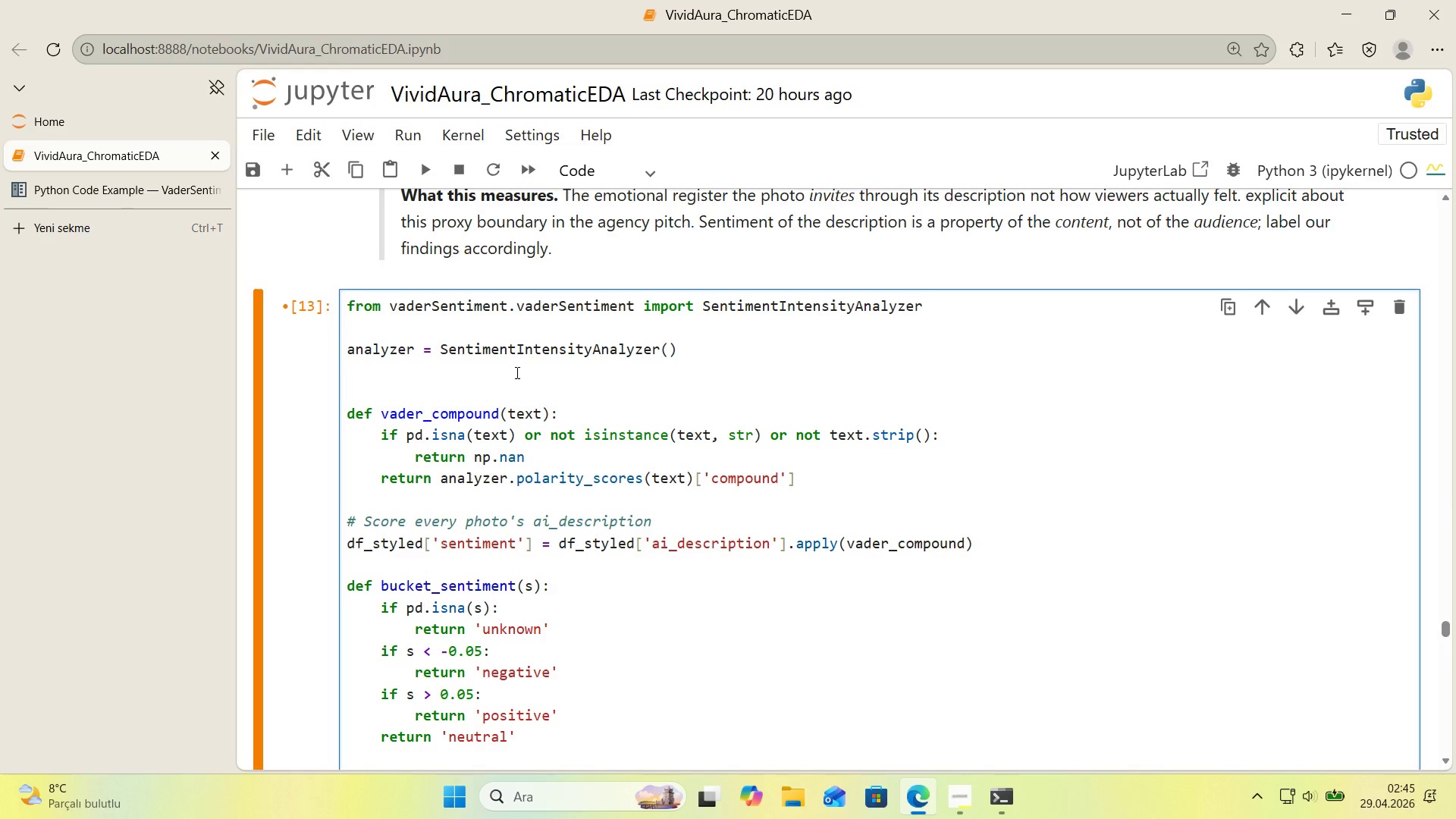 
wait(35.97)
 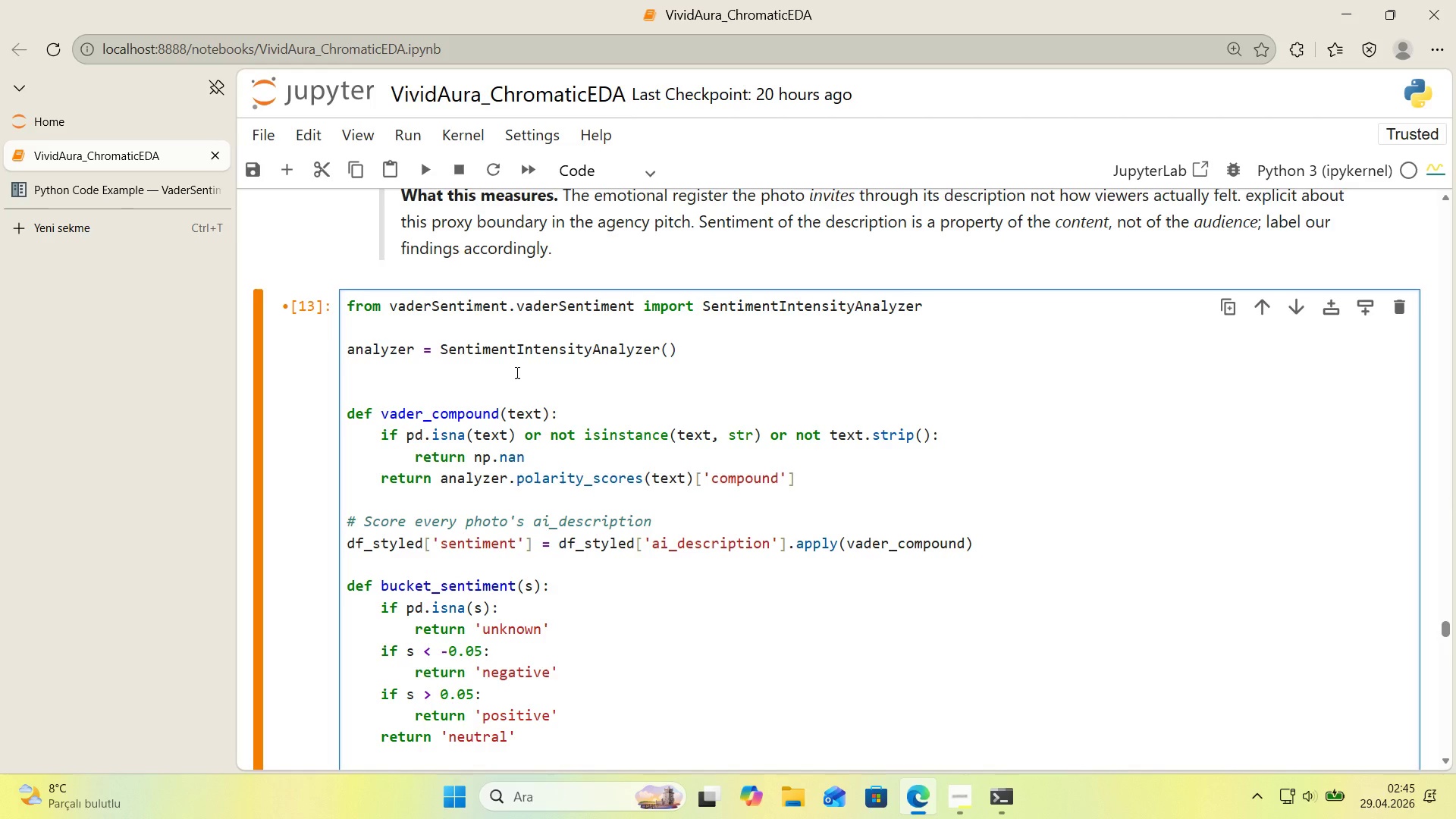 
key(Backspace)
 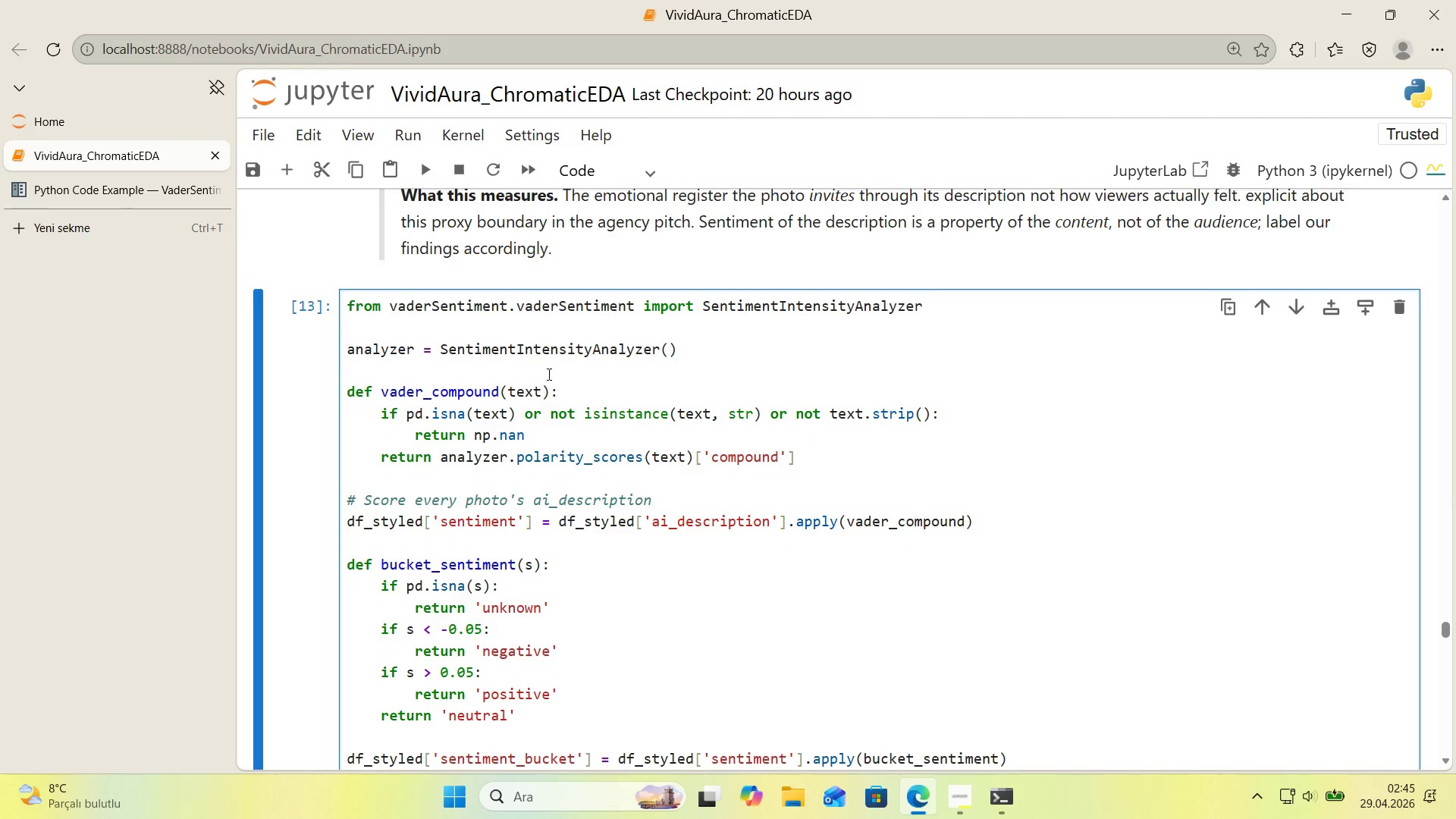 
scroll: coordinate [548, 374], scroll_direction: down, amount: 2.0
 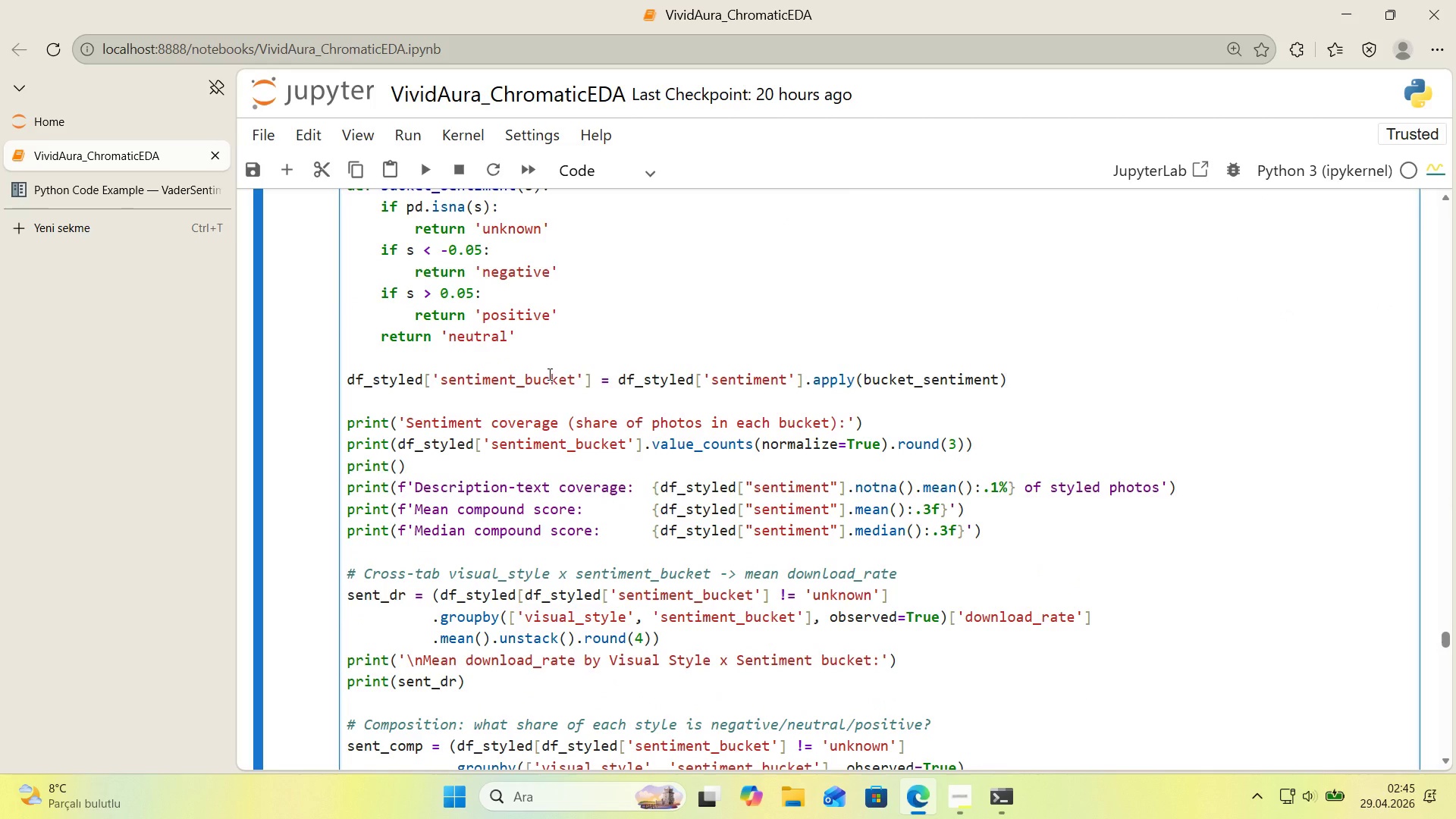 
left_click([548, 374])
 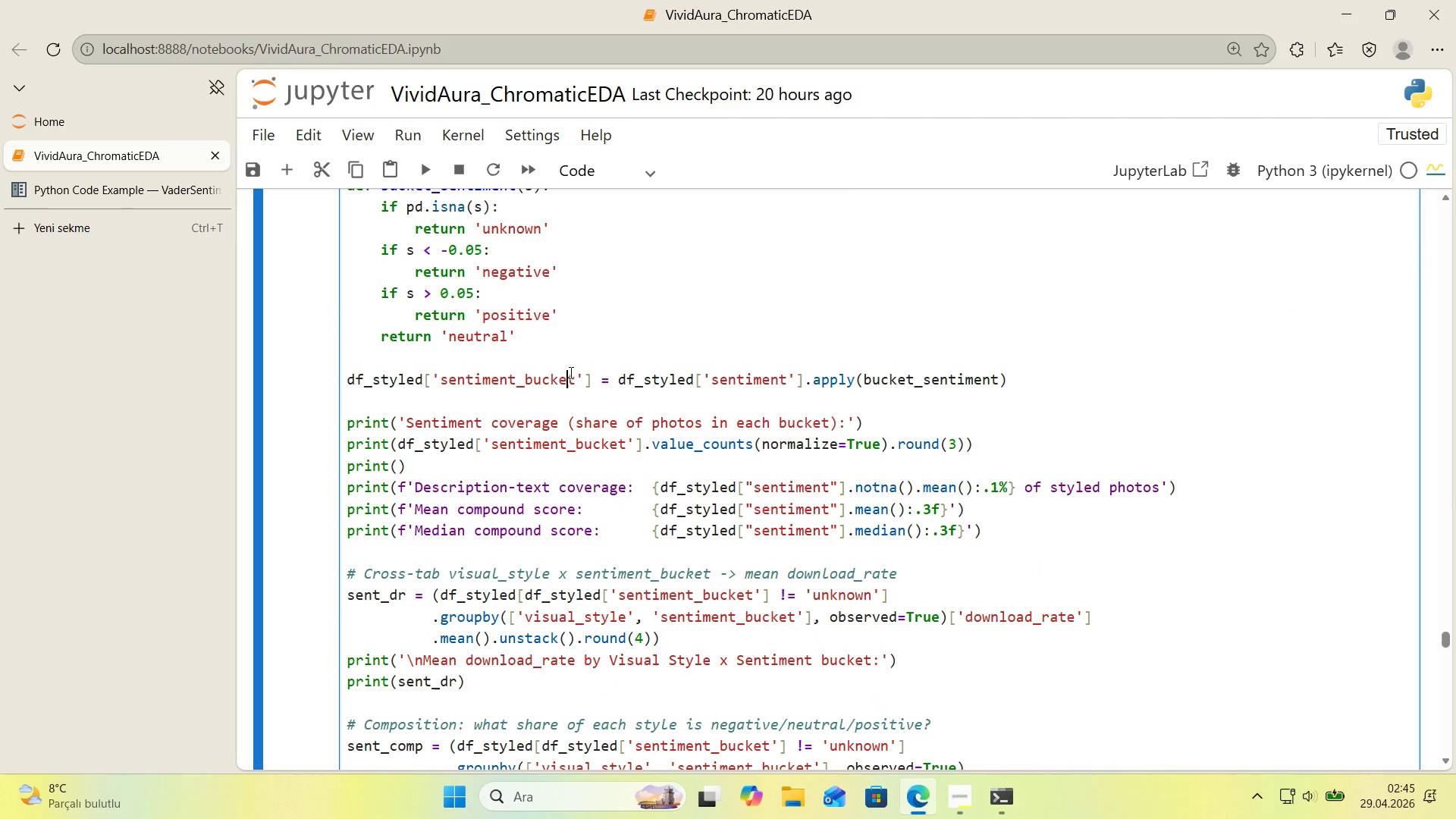 
double_click([576, 374])
 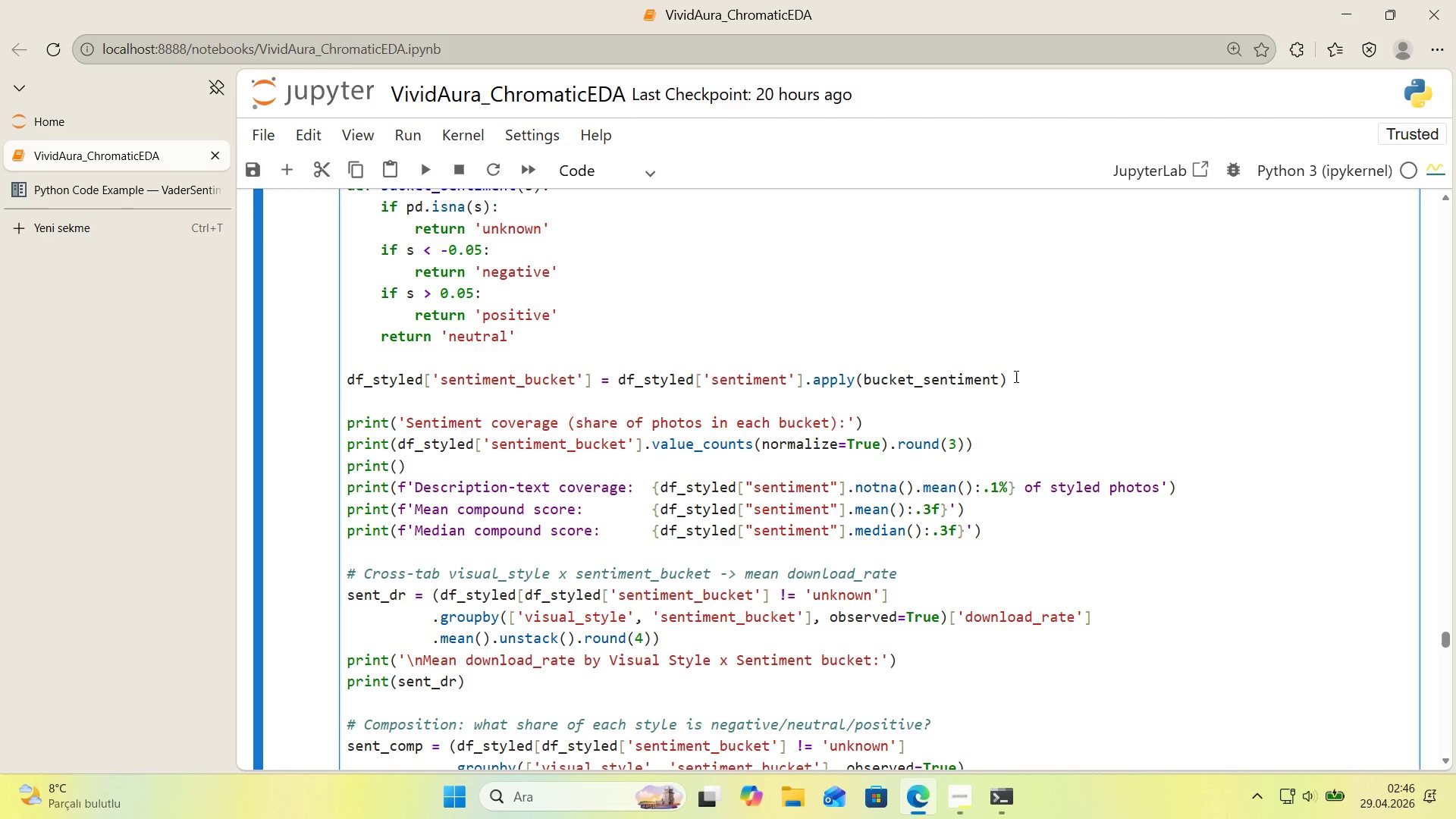 
wait(39.59)
 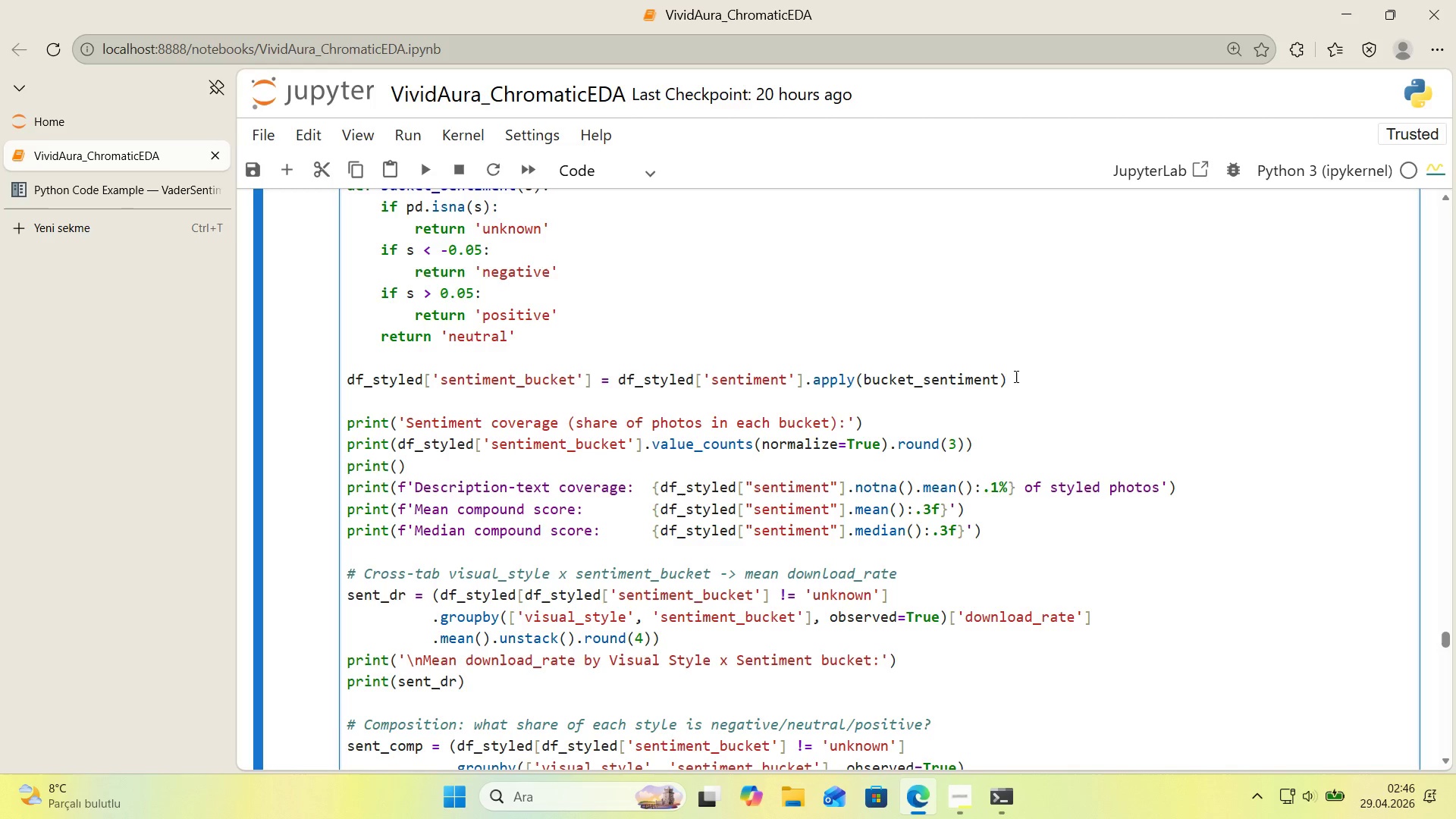 
double_click([1040, 379])
 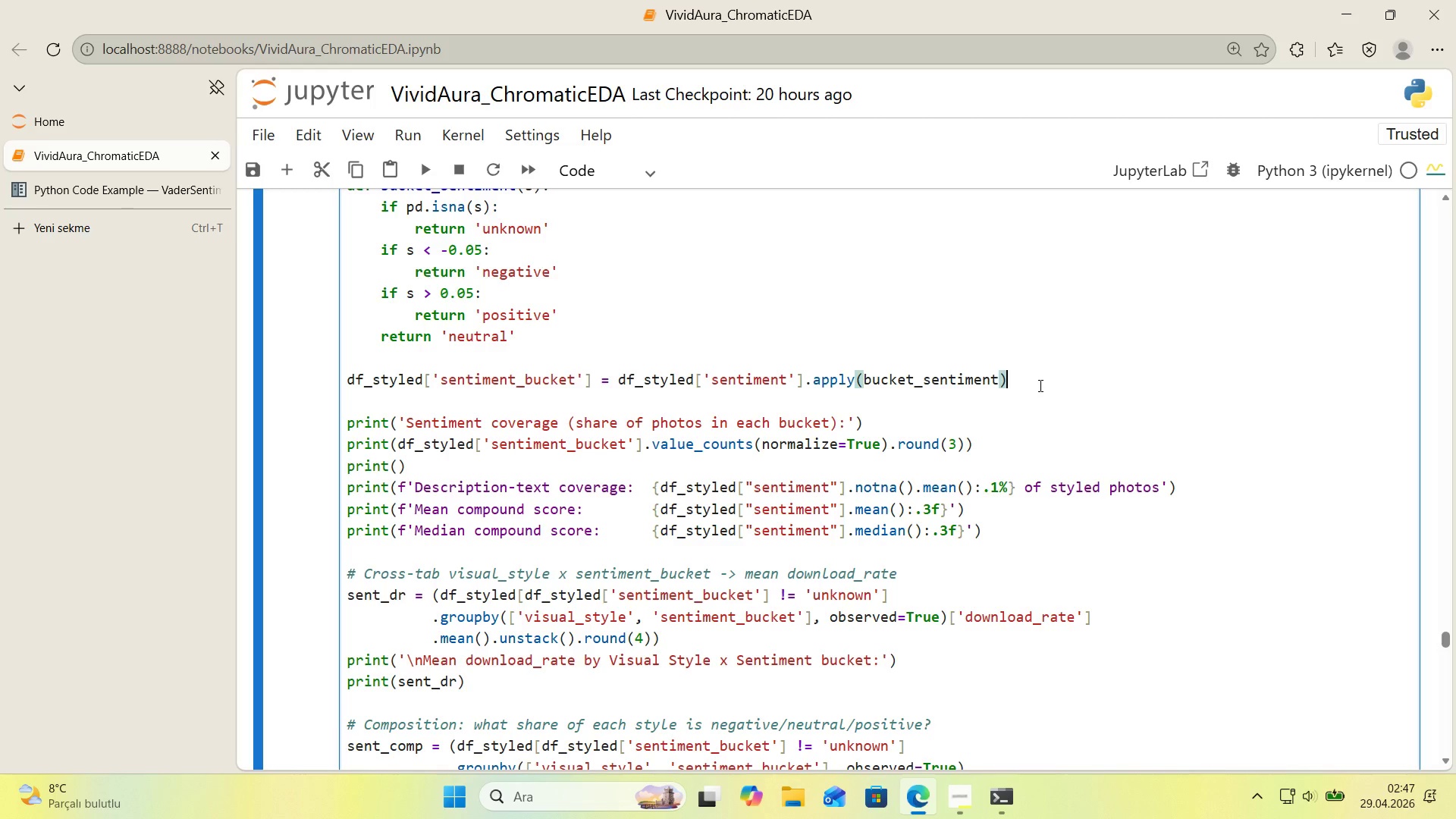 
wait(46.31)
 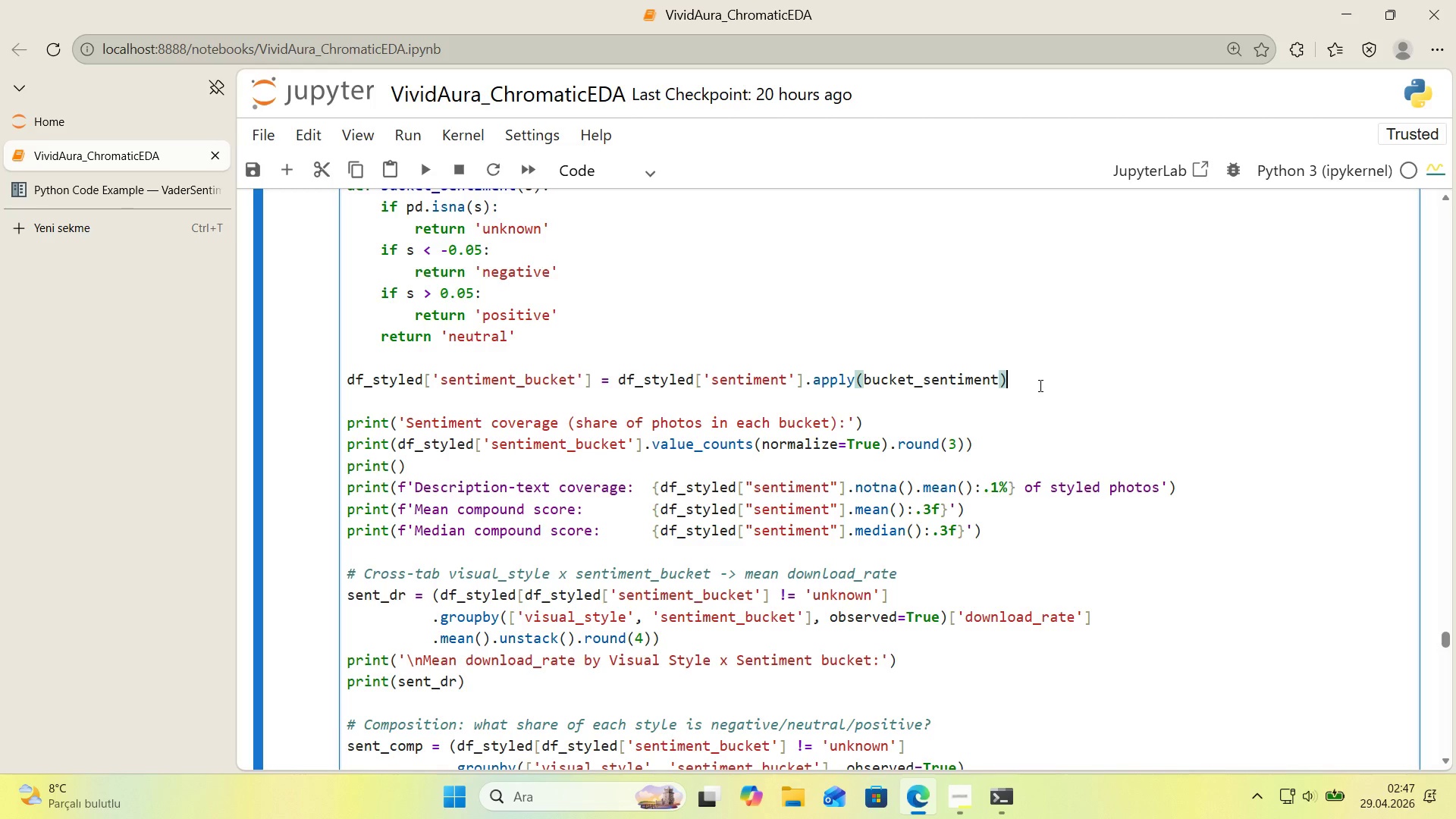 
left_click([988, 460])
 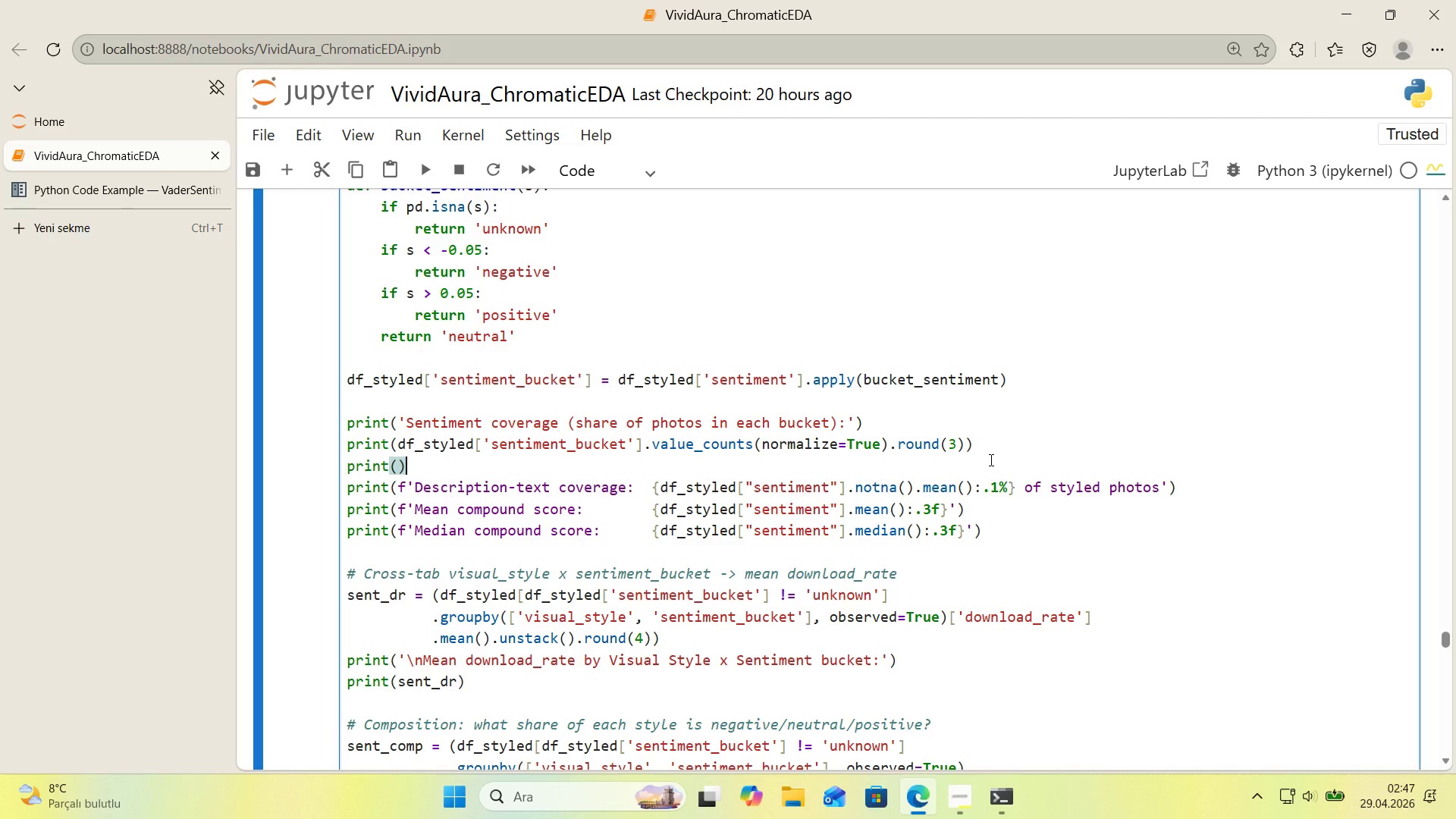 
wait(18.59)
 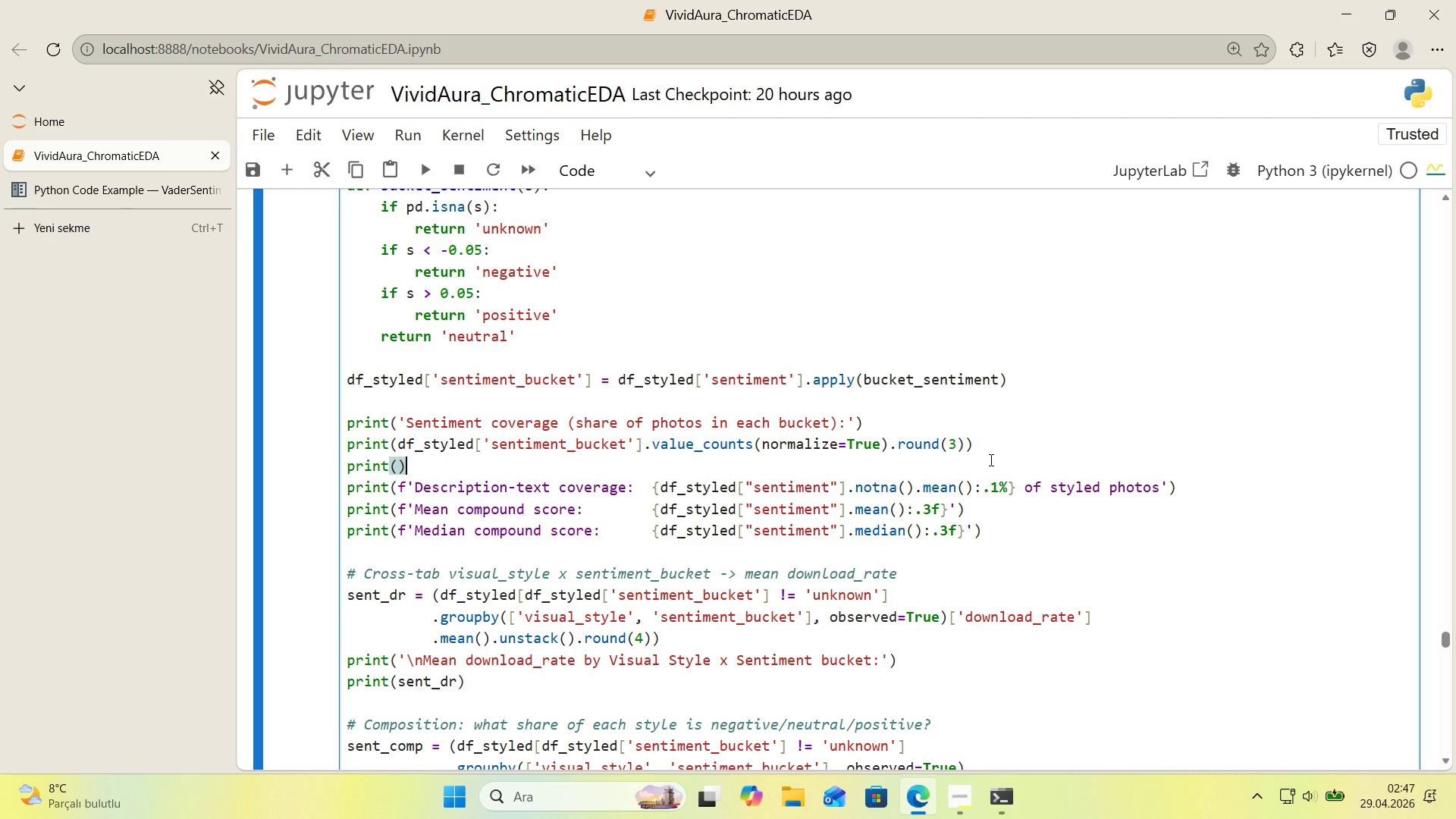 
scroll: coordinate [998, 400], scroll_direction: up, amount: 3.0
 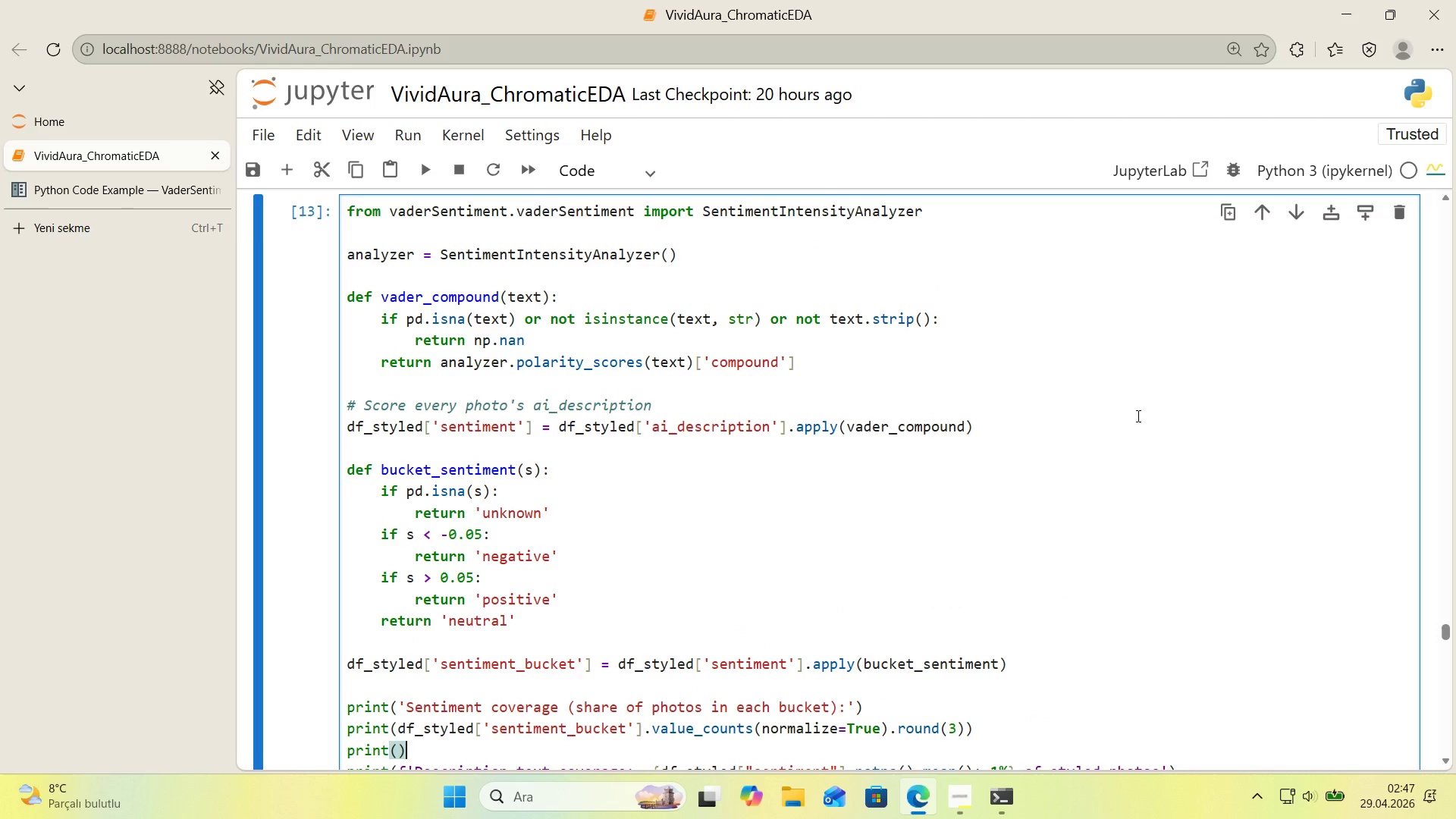 
wait(9.51)
 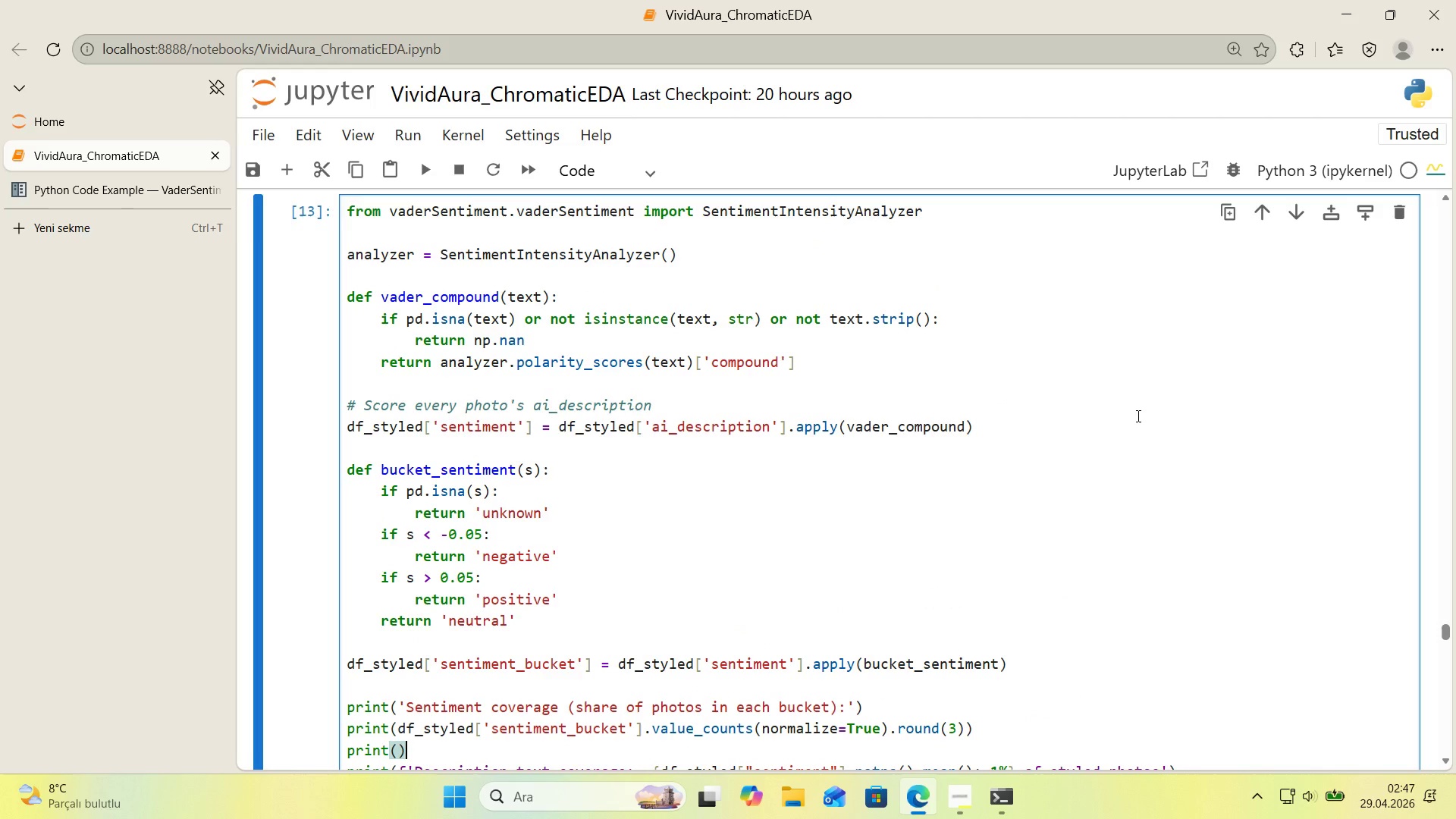 
scroll: coordinate [1159, 410], scroll_direction: down, amount: 6.0
 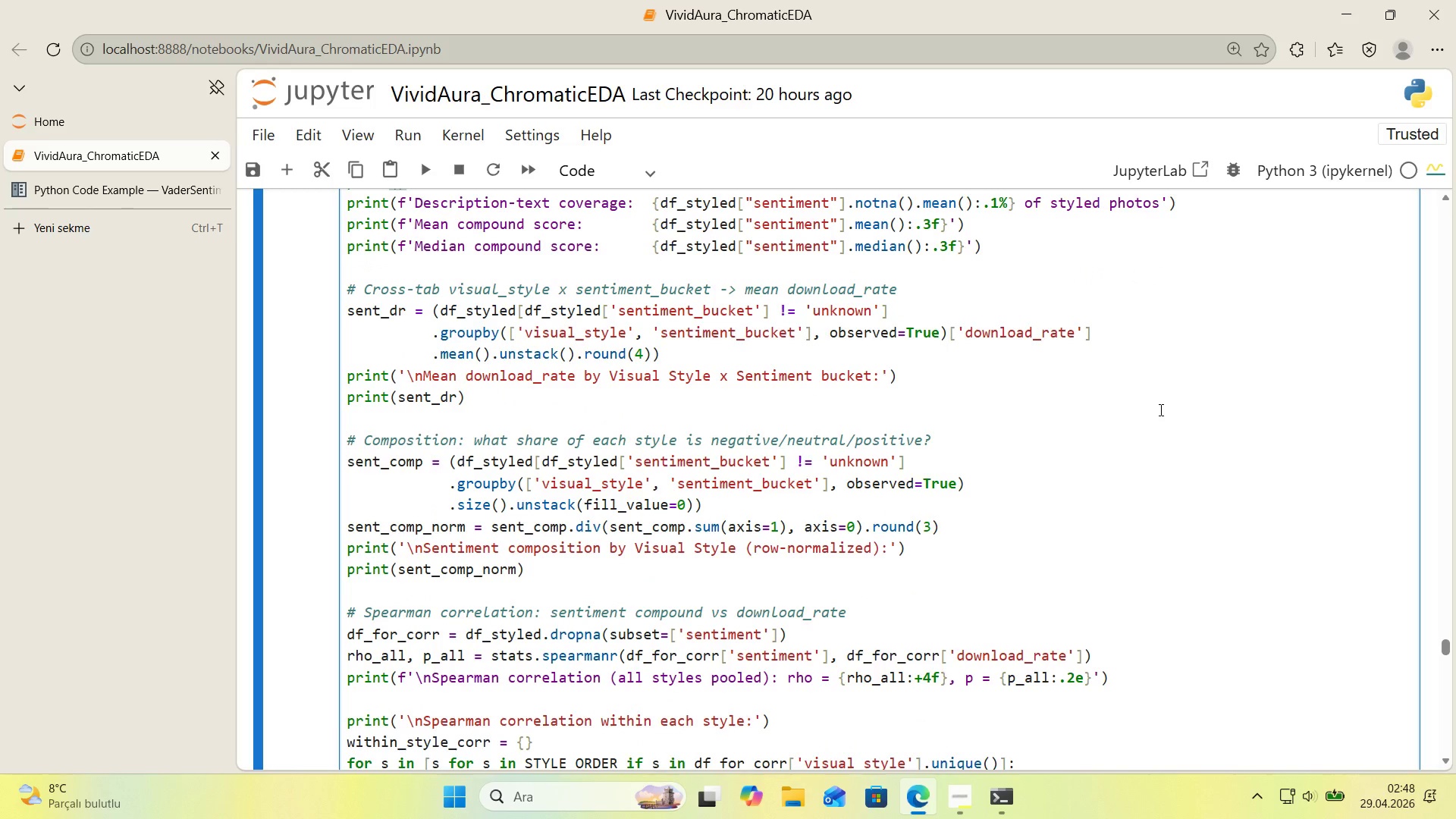 
wait(6.97)
 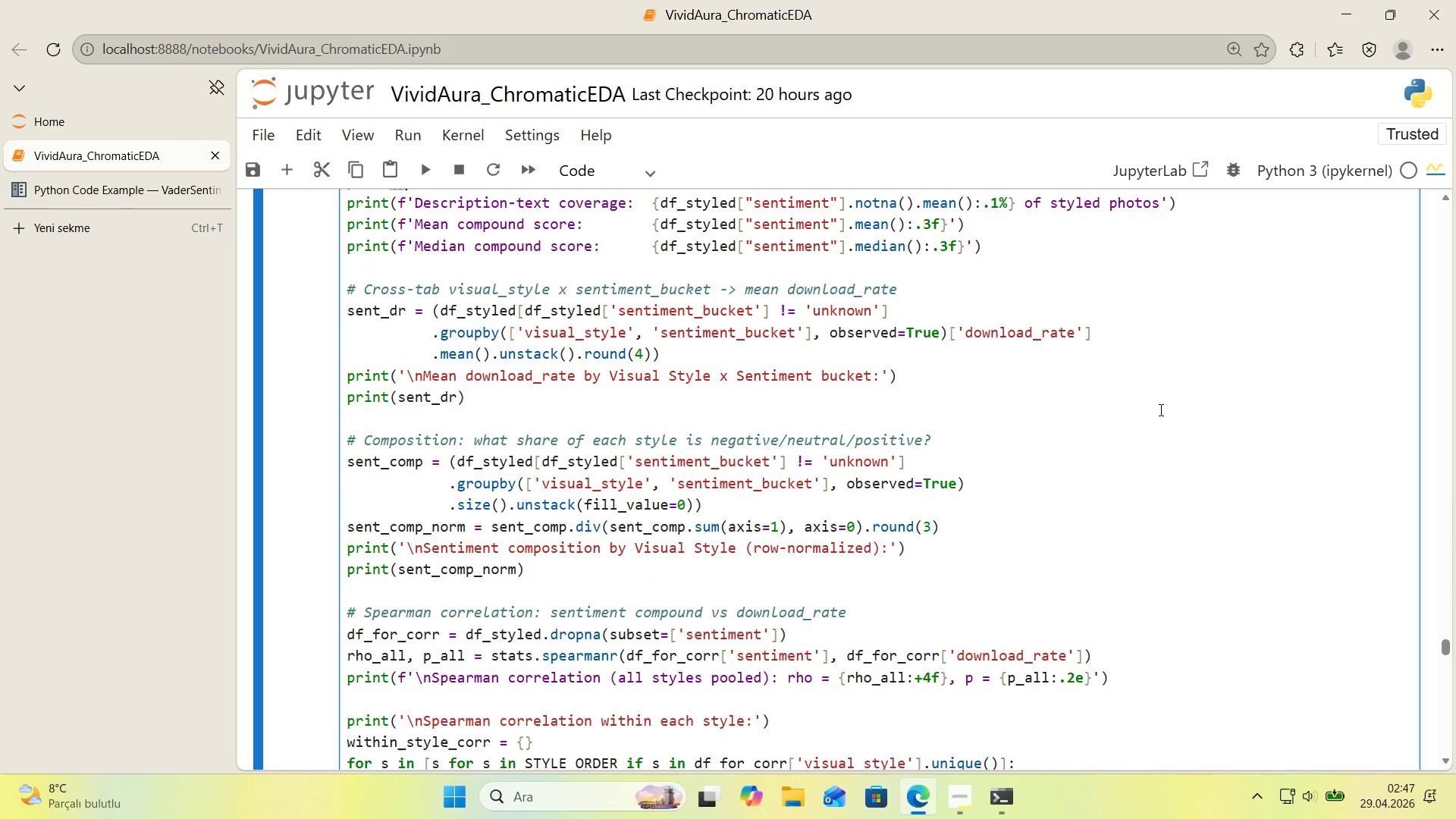 
scroll: coordinate [1158, 411], scroll_direction: down, amount: 6.0
 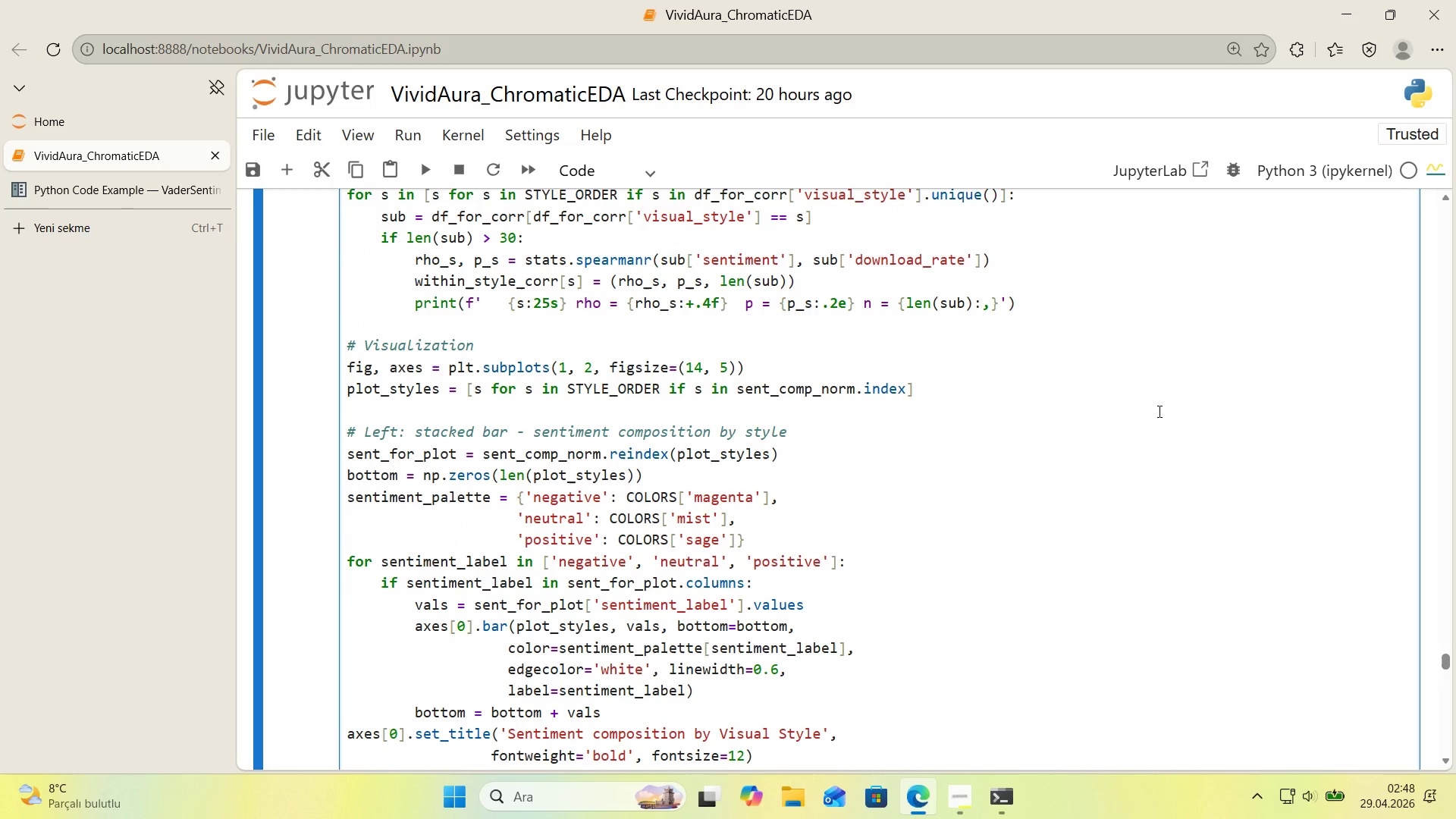 
wait(5.85)
 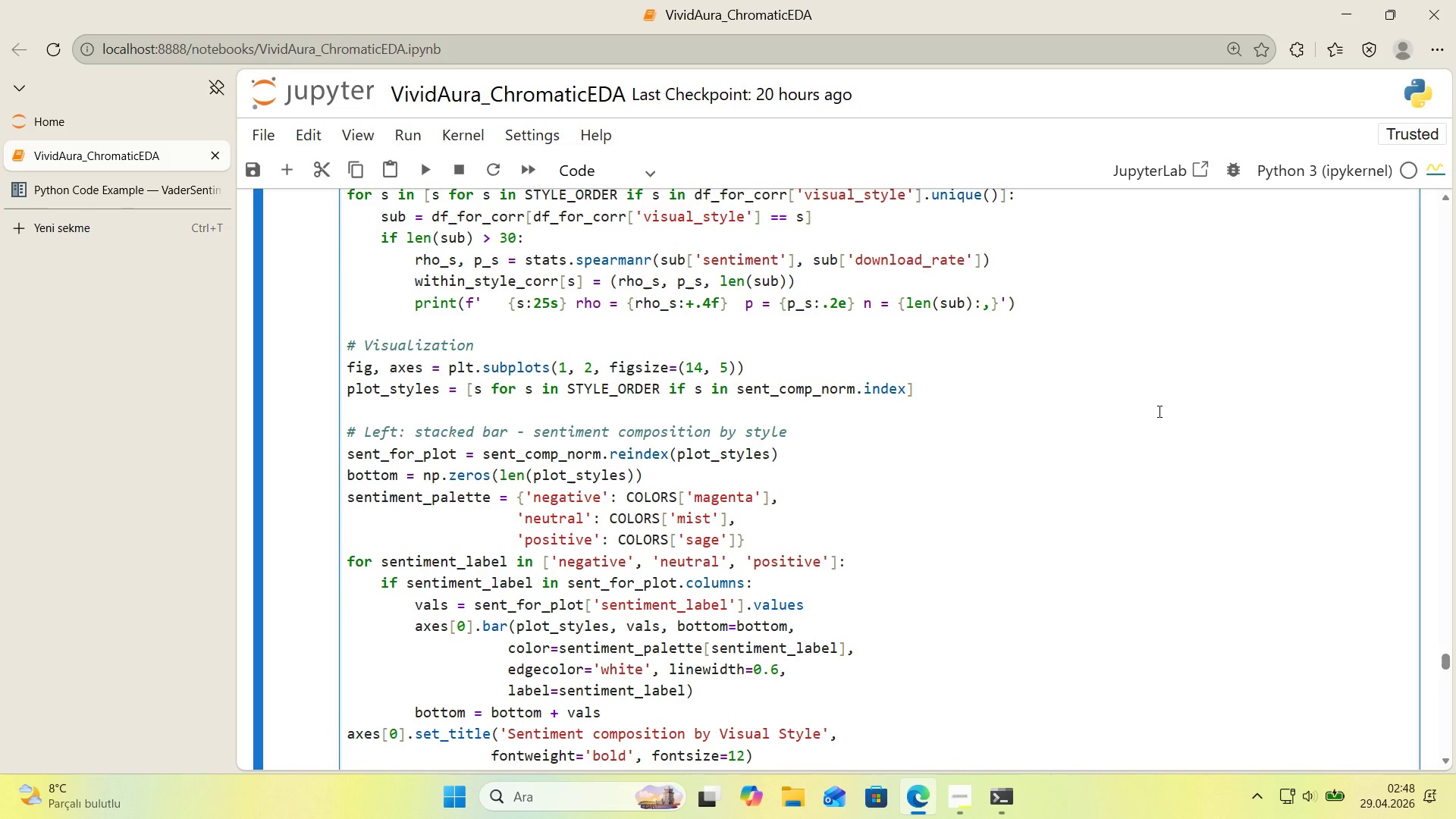 
scroll: coordinate [1144, 398], scroll_direction: down, amount: 6.0
 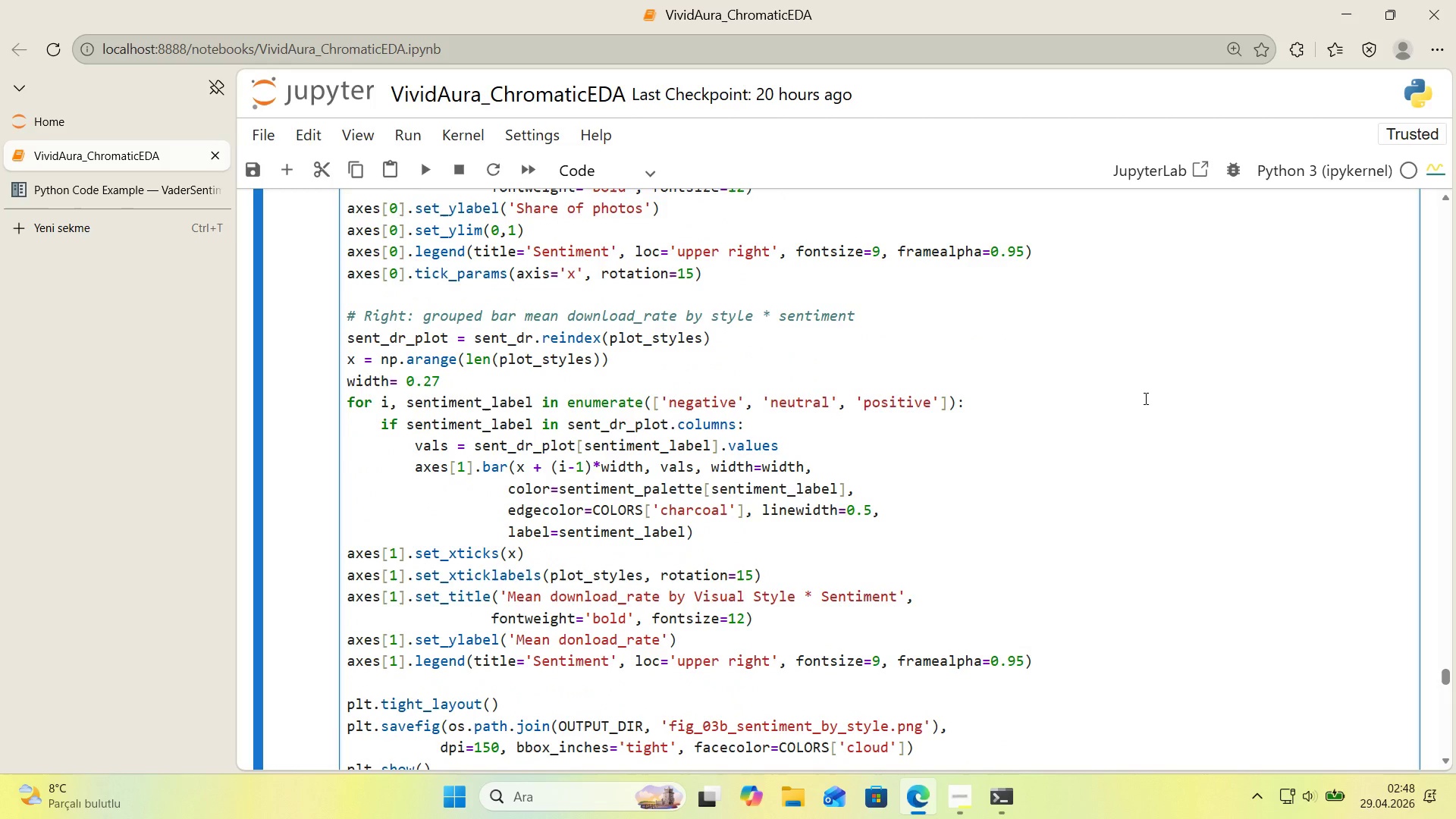 
wait(5.79)
 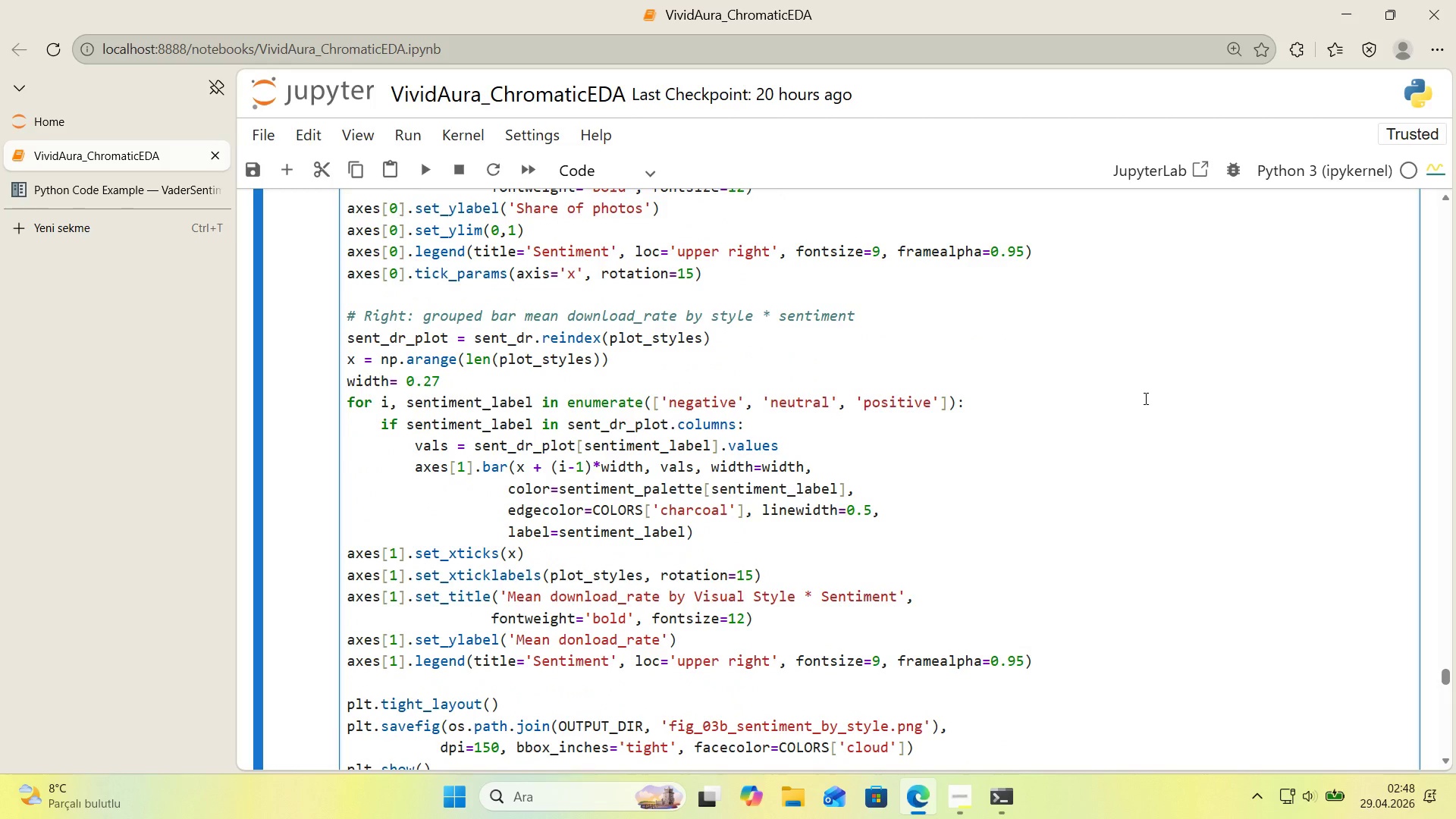 
scroll: coordinate [1149, 393], scroll_direction: down, amount: 1.0
 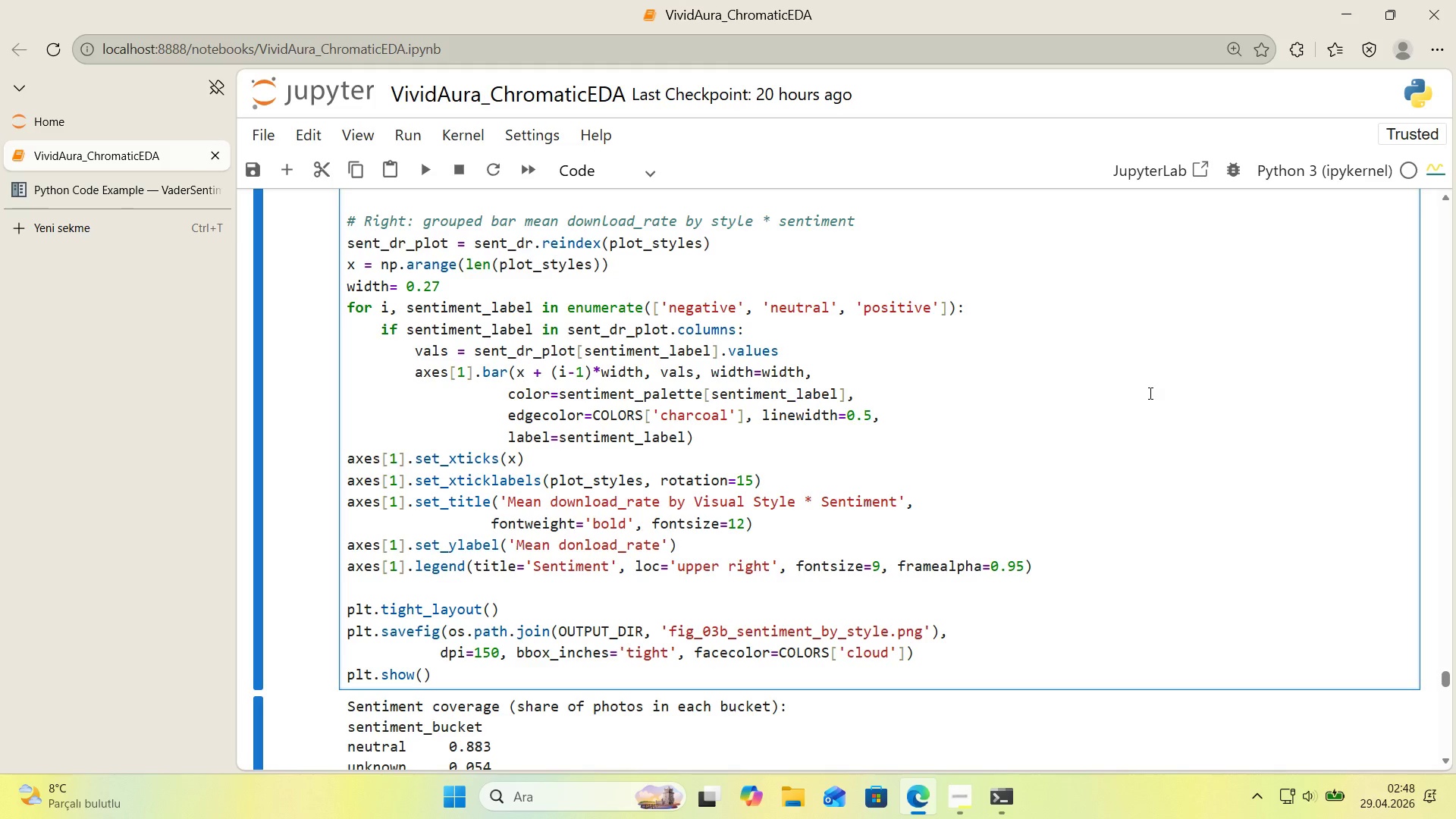 
wait(16.17)
 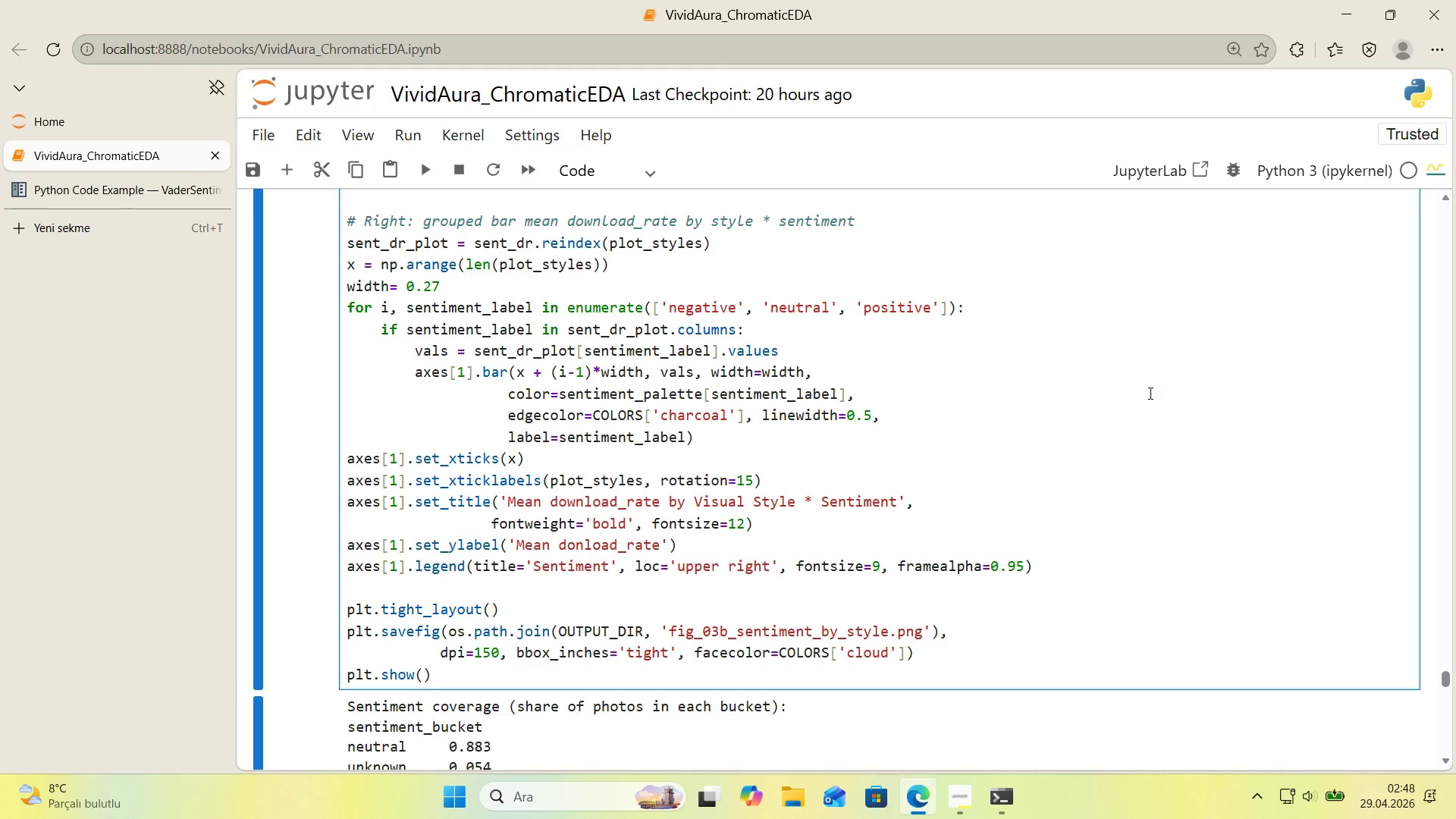 
scroll: coordinate [1070, 397], scroll_direction: down, amount: 1.0
 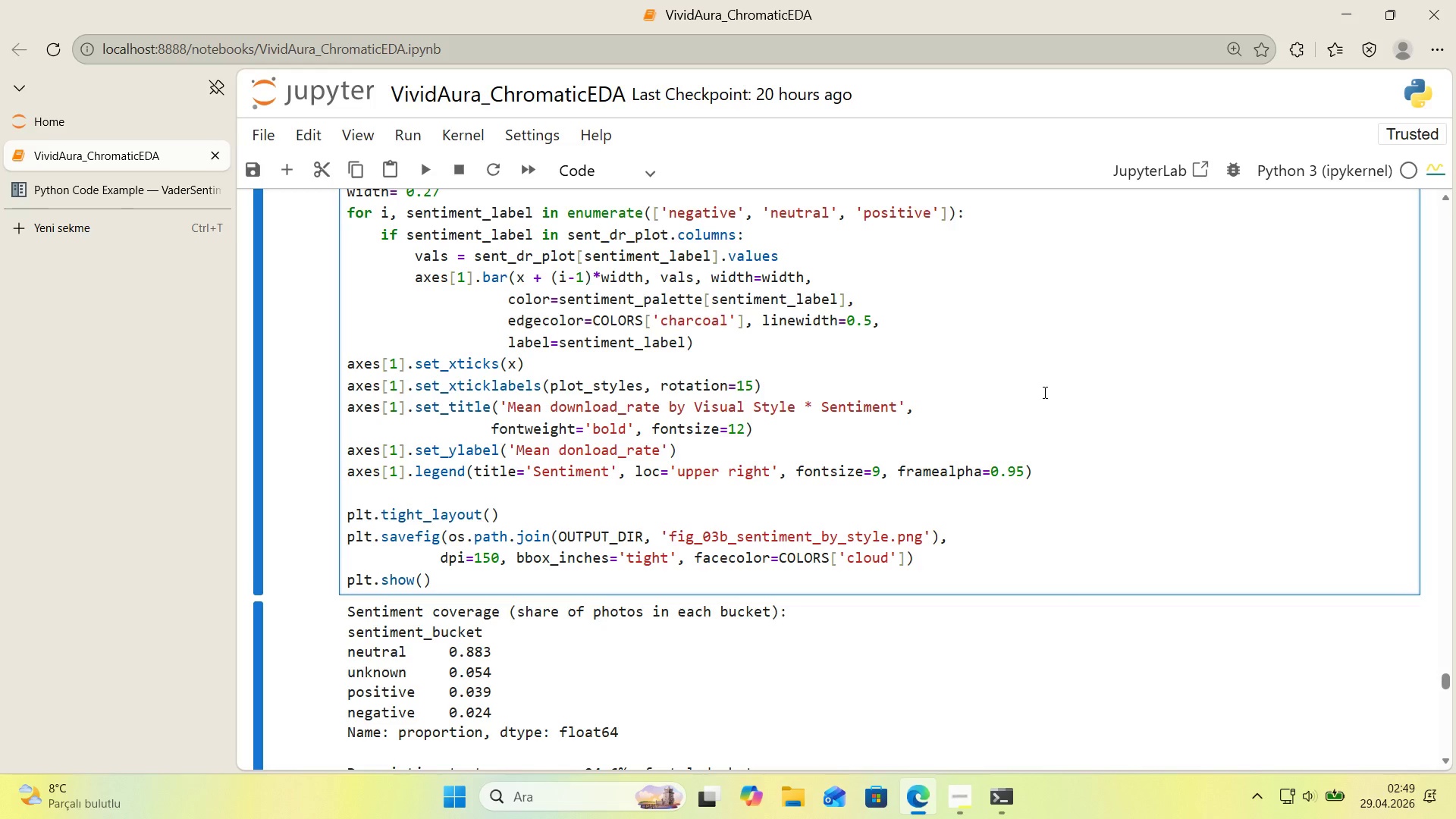 
wait(35.12)
 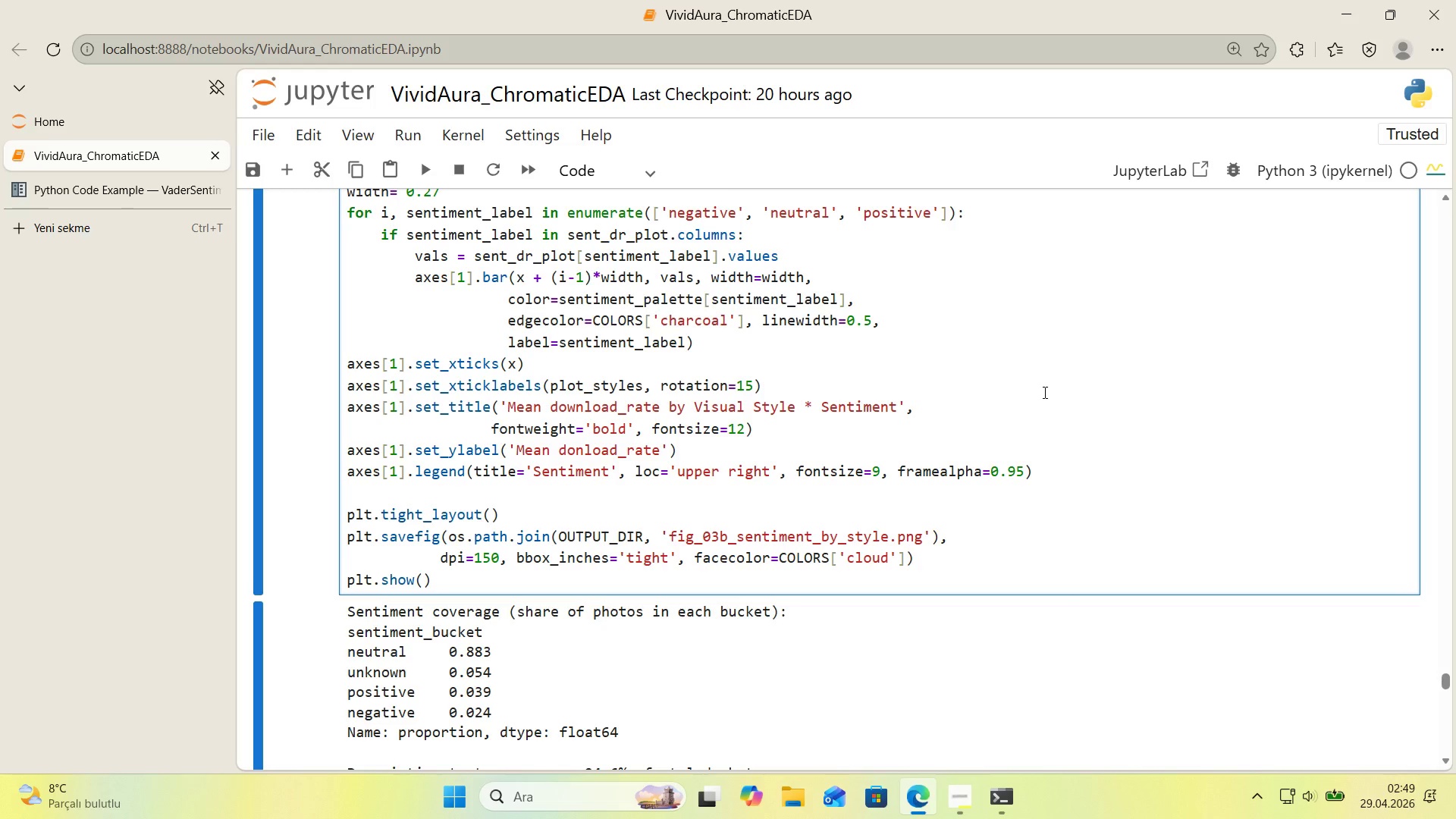 
scroll: coordinate [888, 376], scroll_direction: up, amount: 2.0
 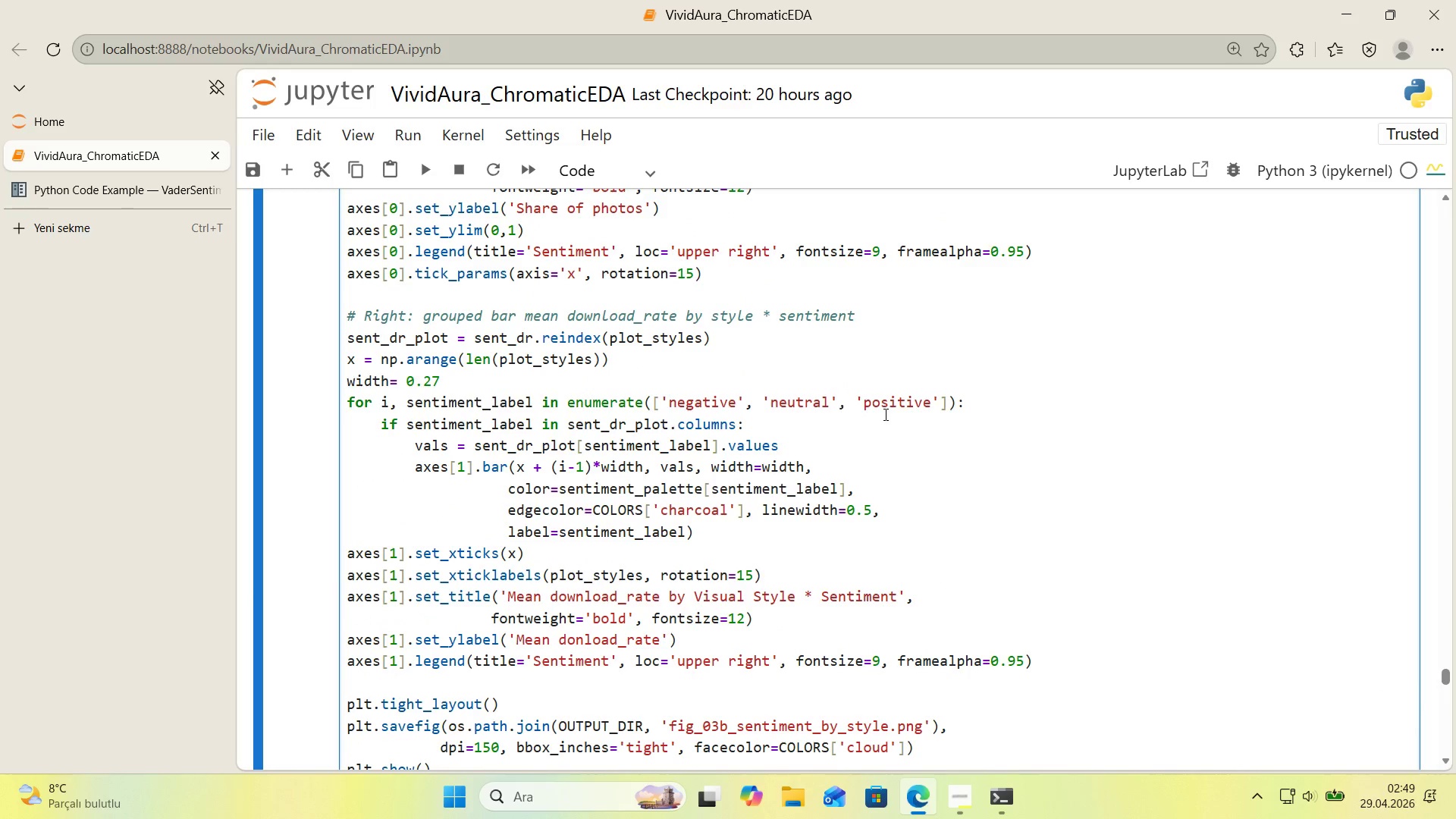 
left_click([990, 408])
 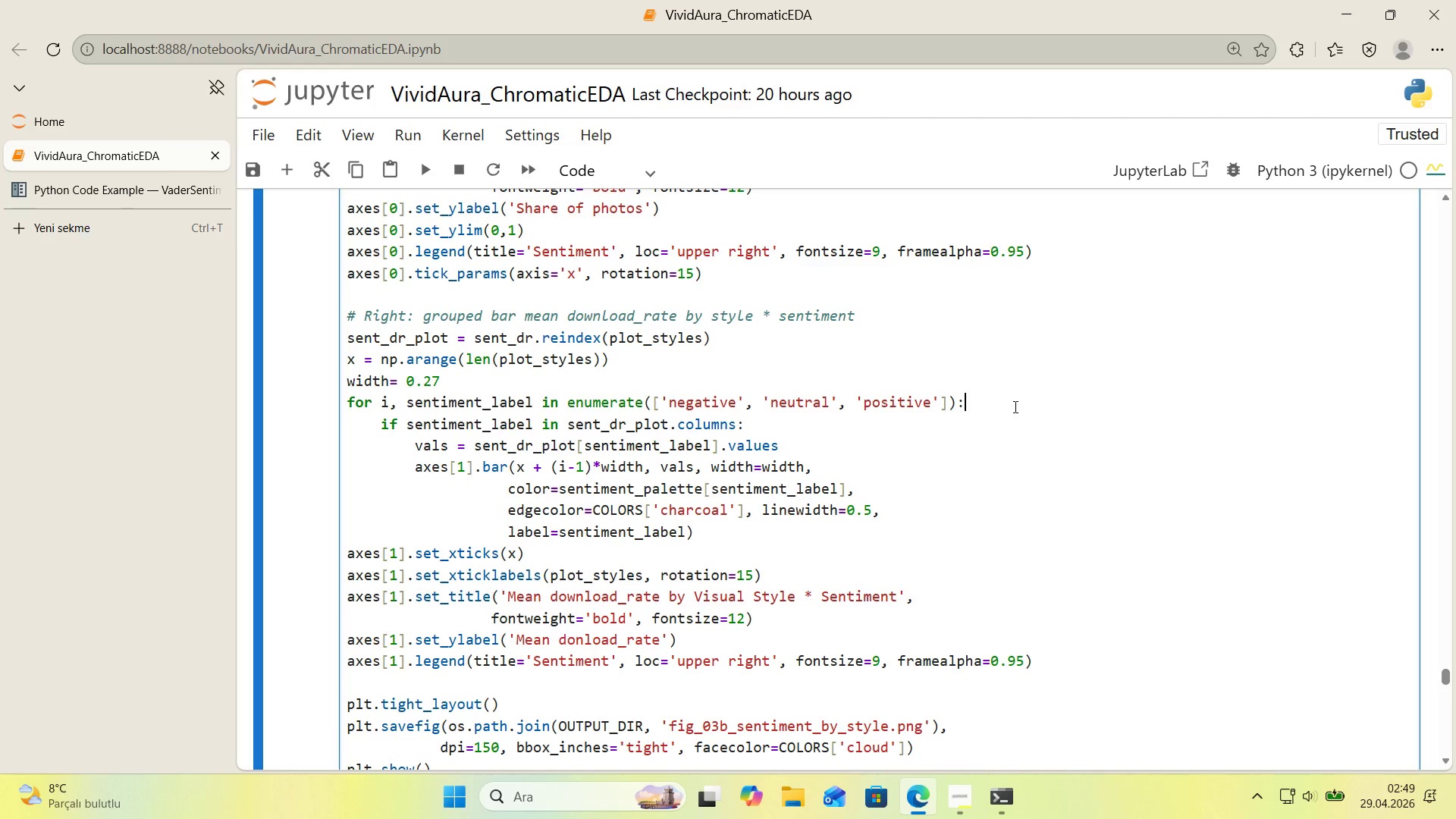 
wait(17.31)
 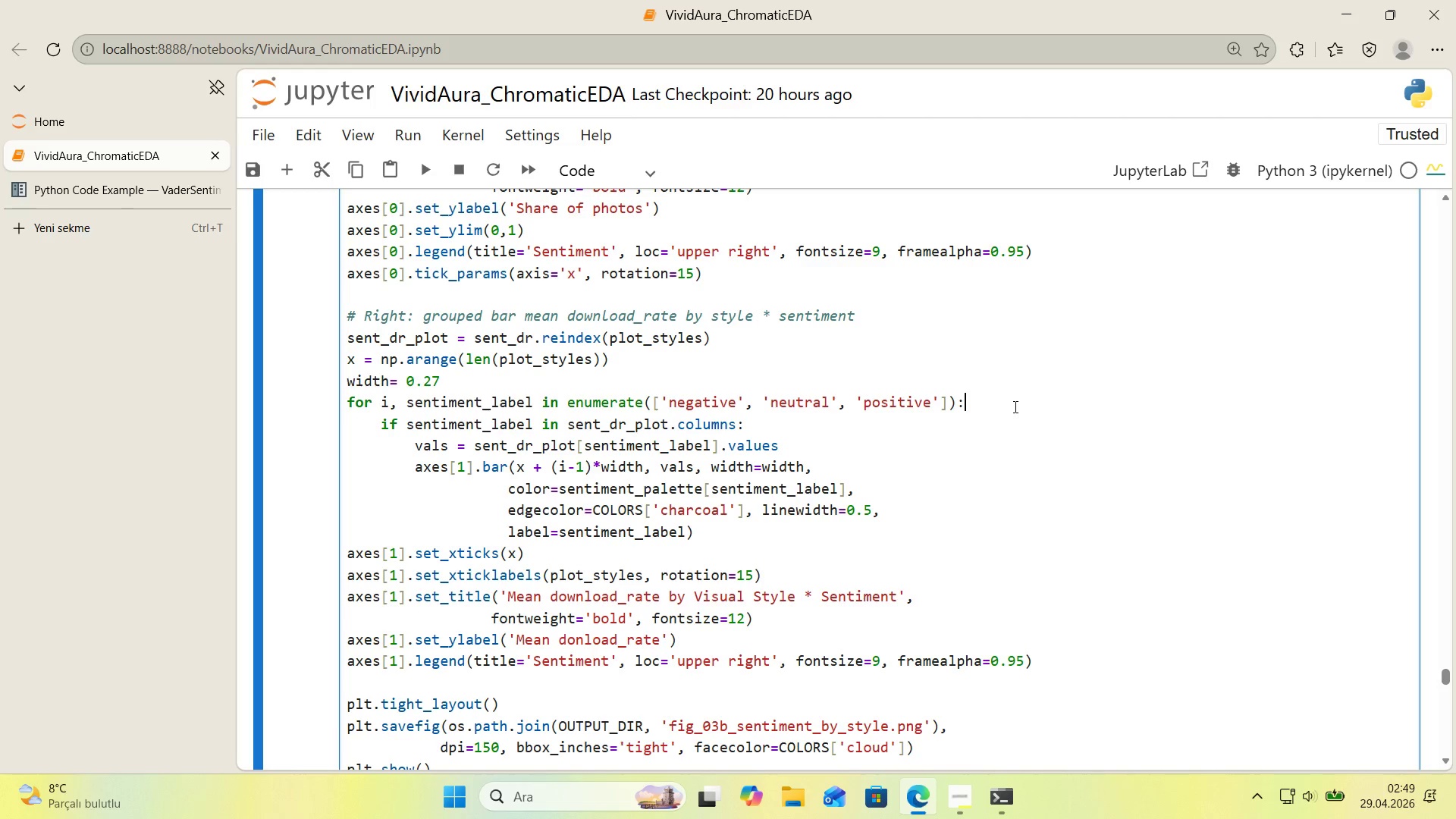 
scroll: coordinate [1005, 356], scroll_direction: down, amount: 4.0
 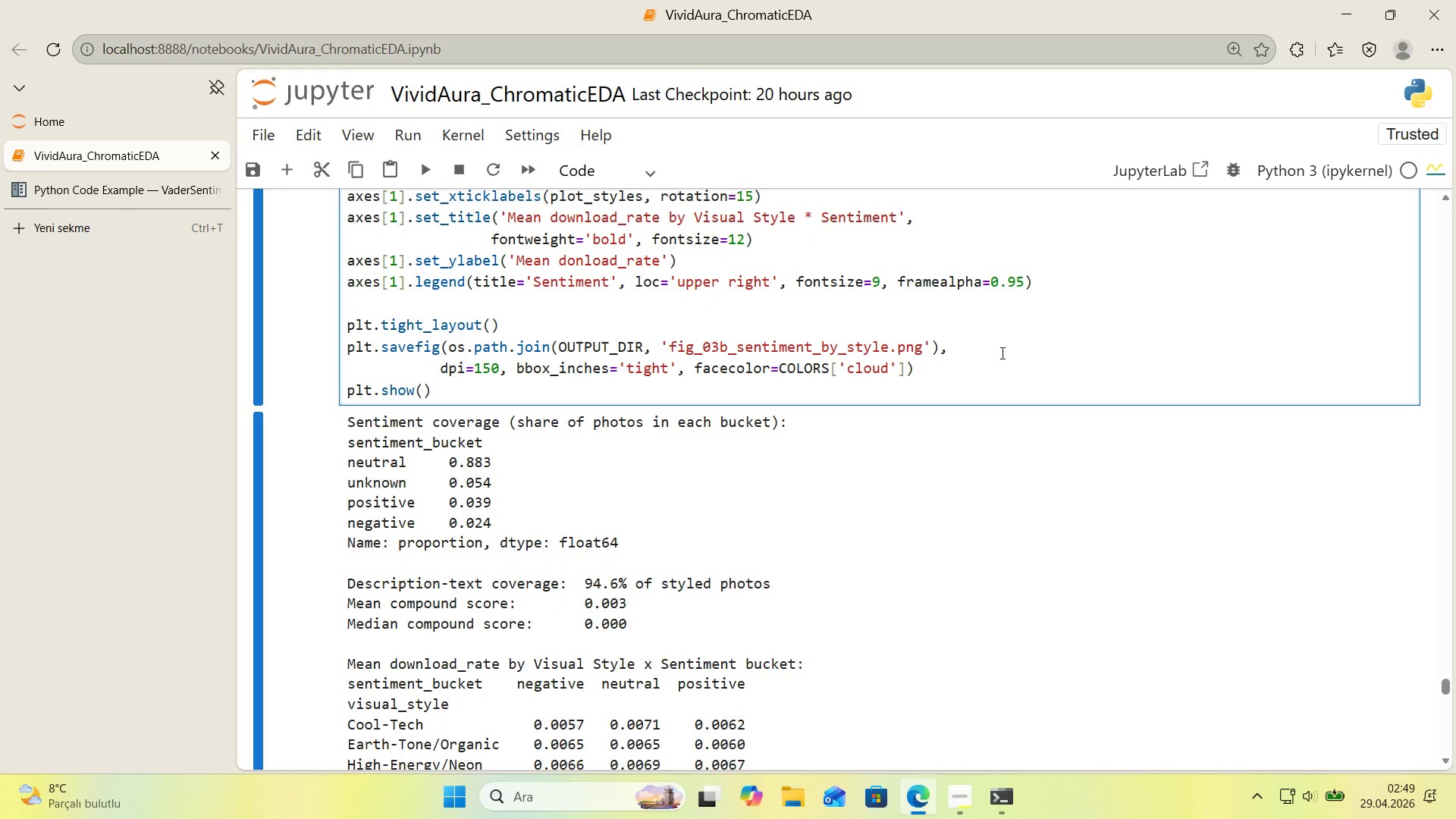 
wait(27.44)
 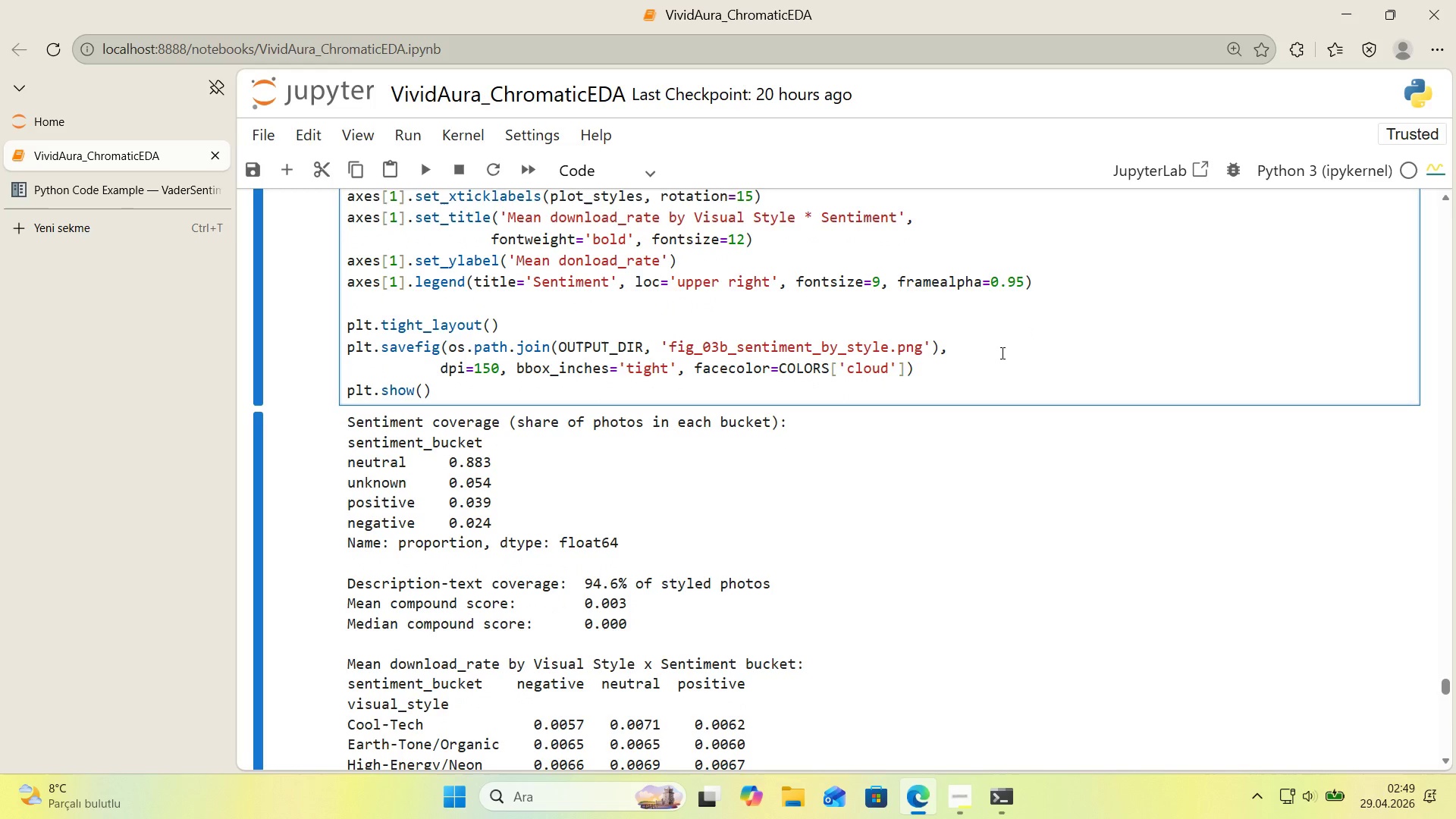 
scroll: coordinate [952, 318], scroll_direction: up, amount: 4.0
 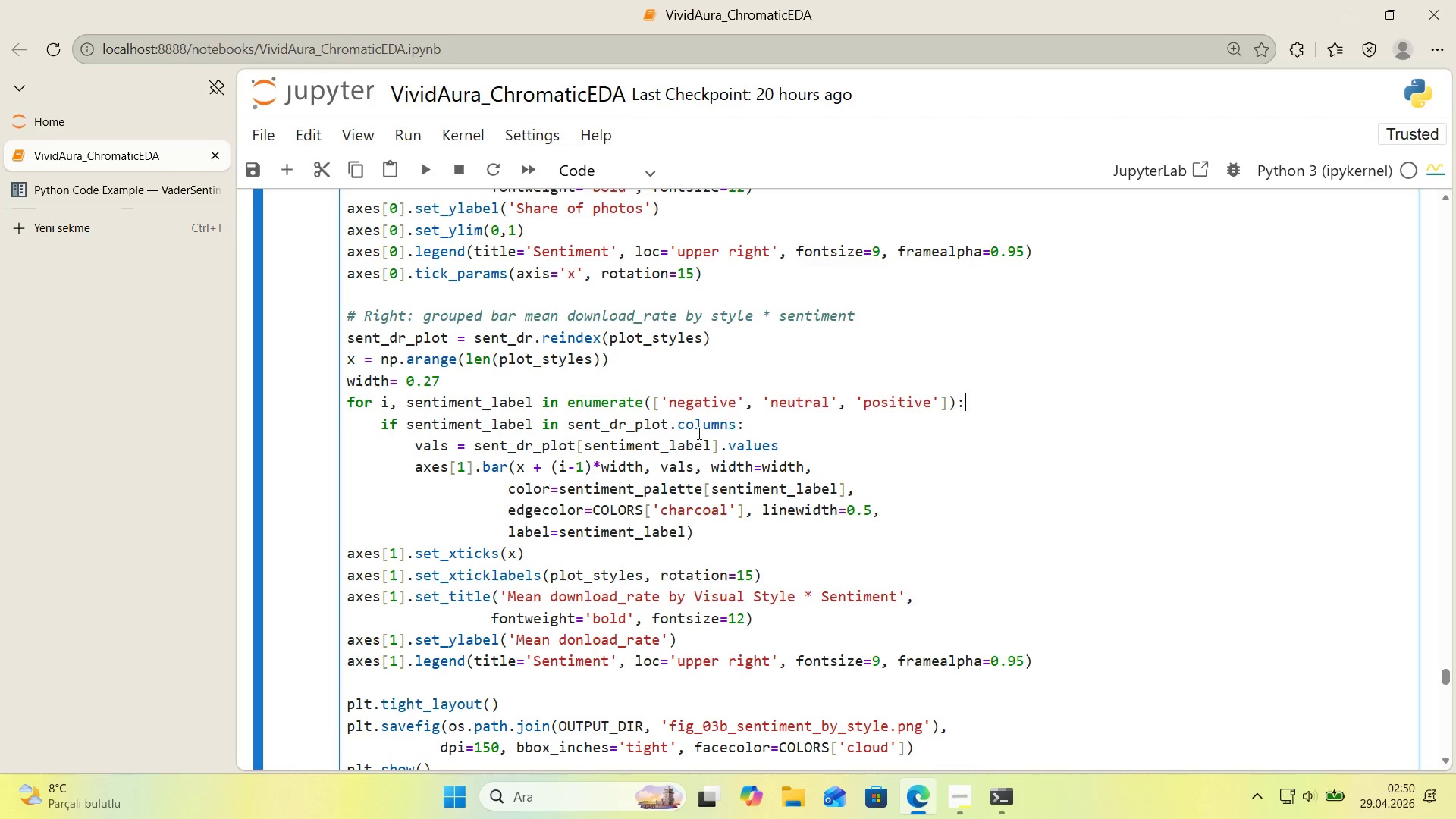 
left_click([786, 447])
 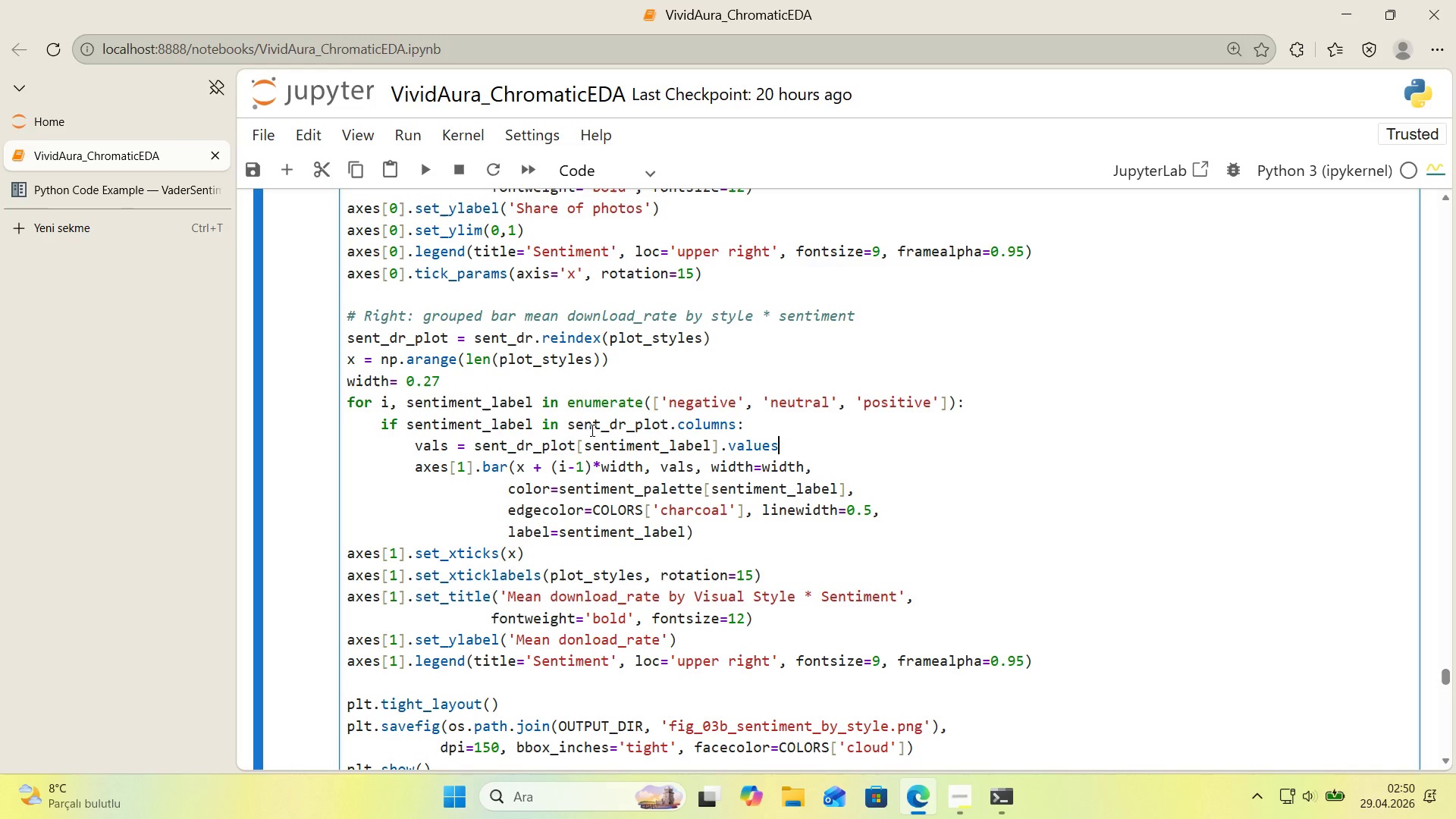 
wait(23.34)
 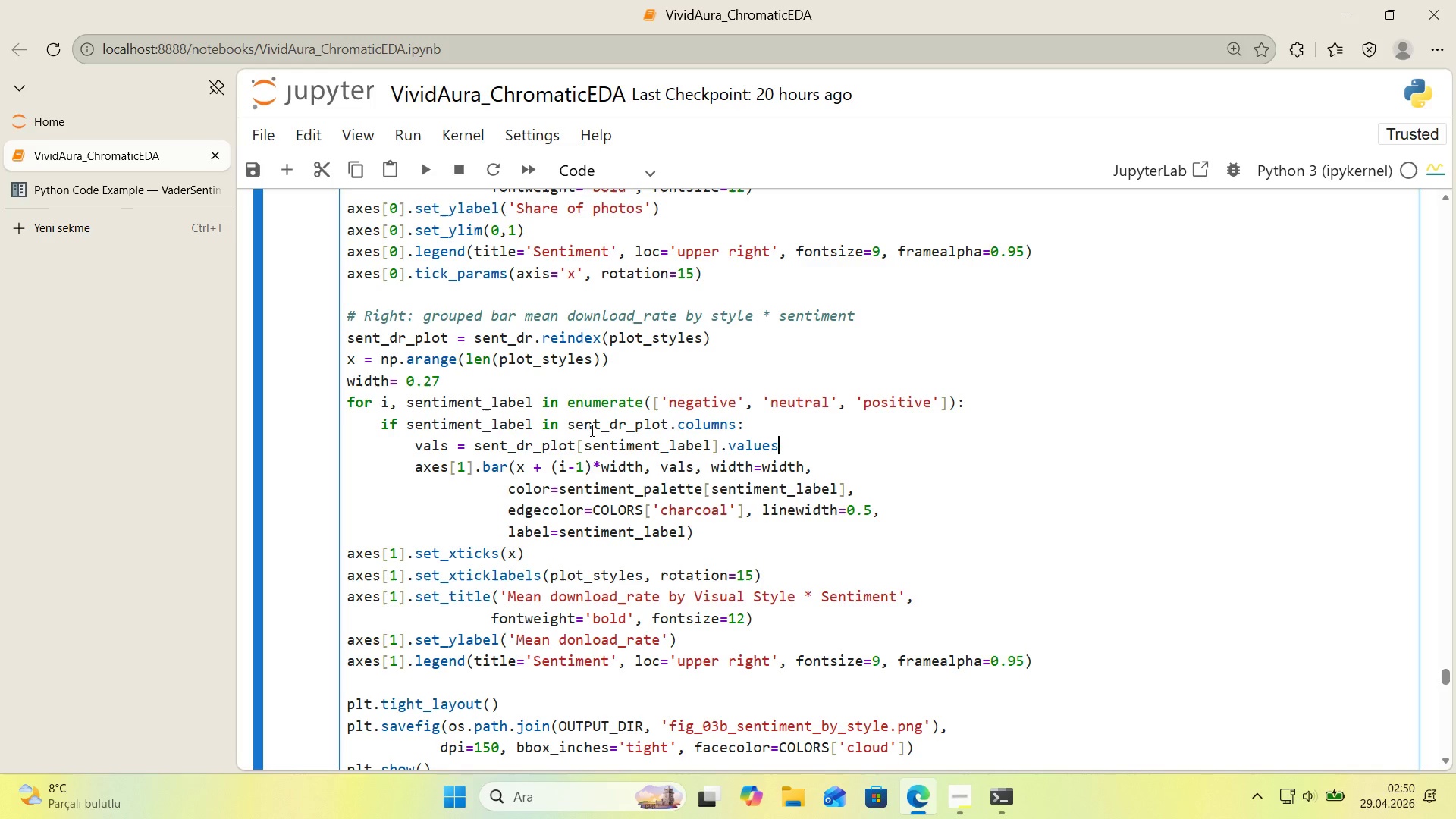 
left_click([839, 453])
 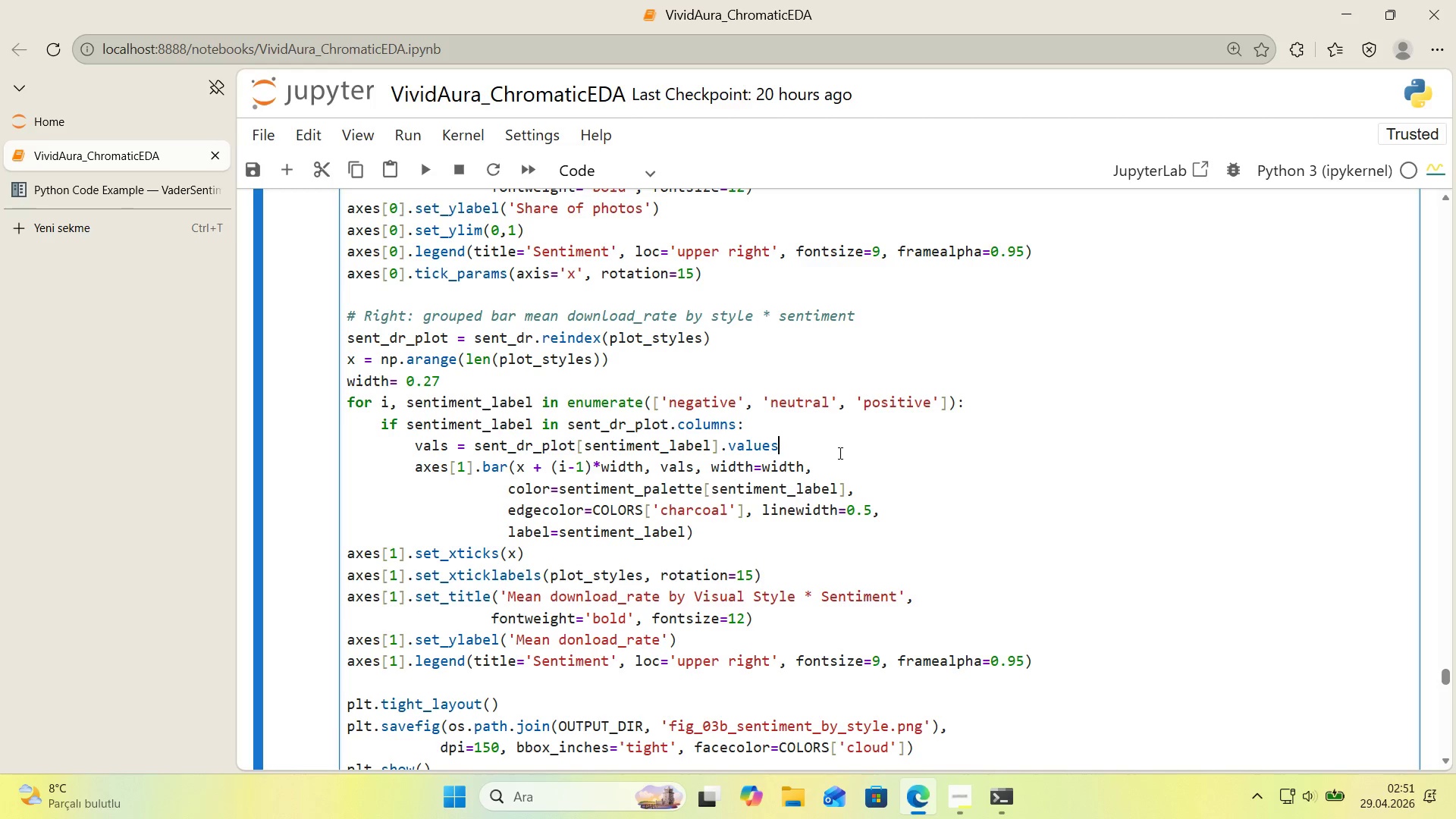 
wait(56.11)
 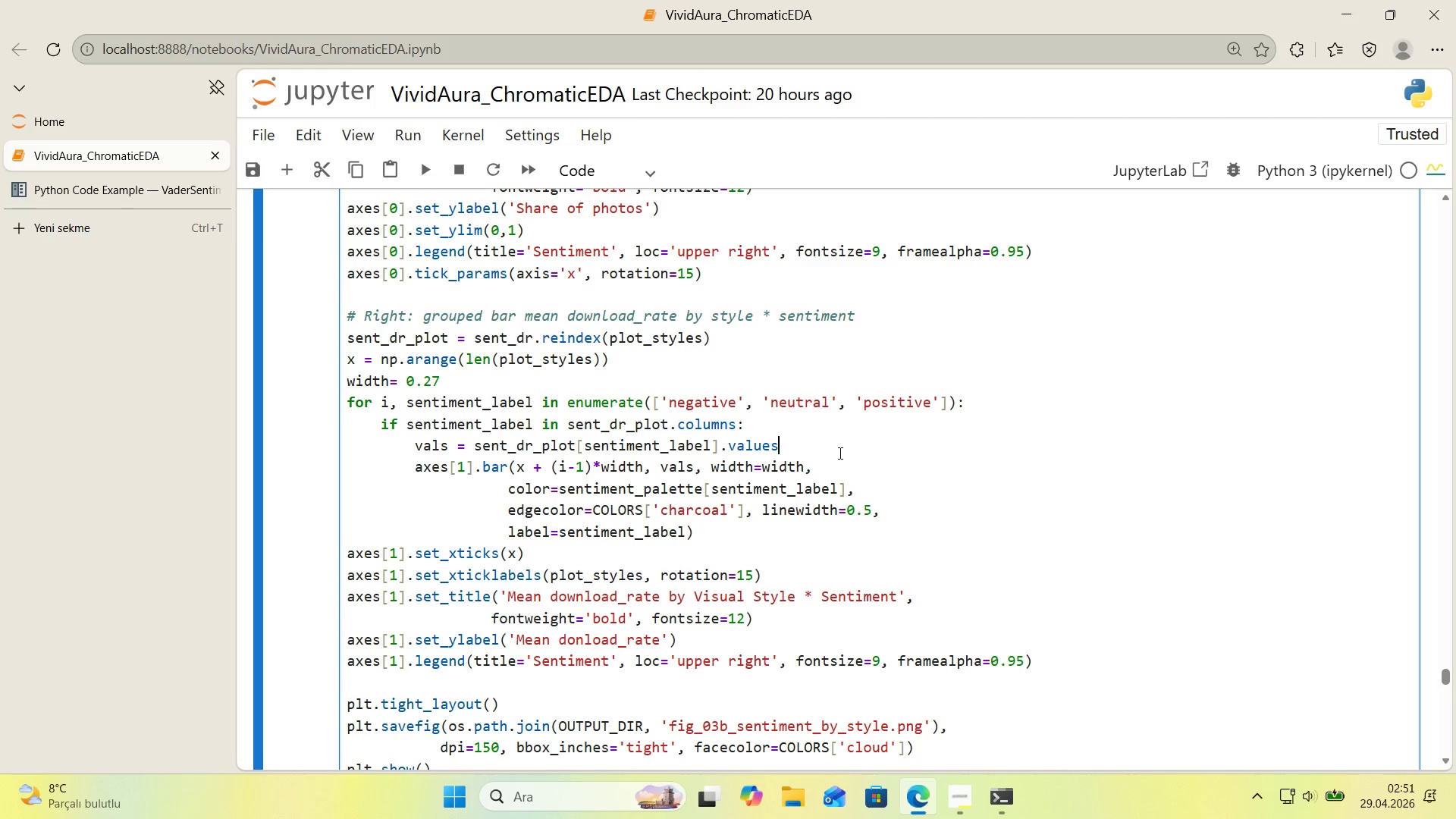 
double_click([433, 450])
 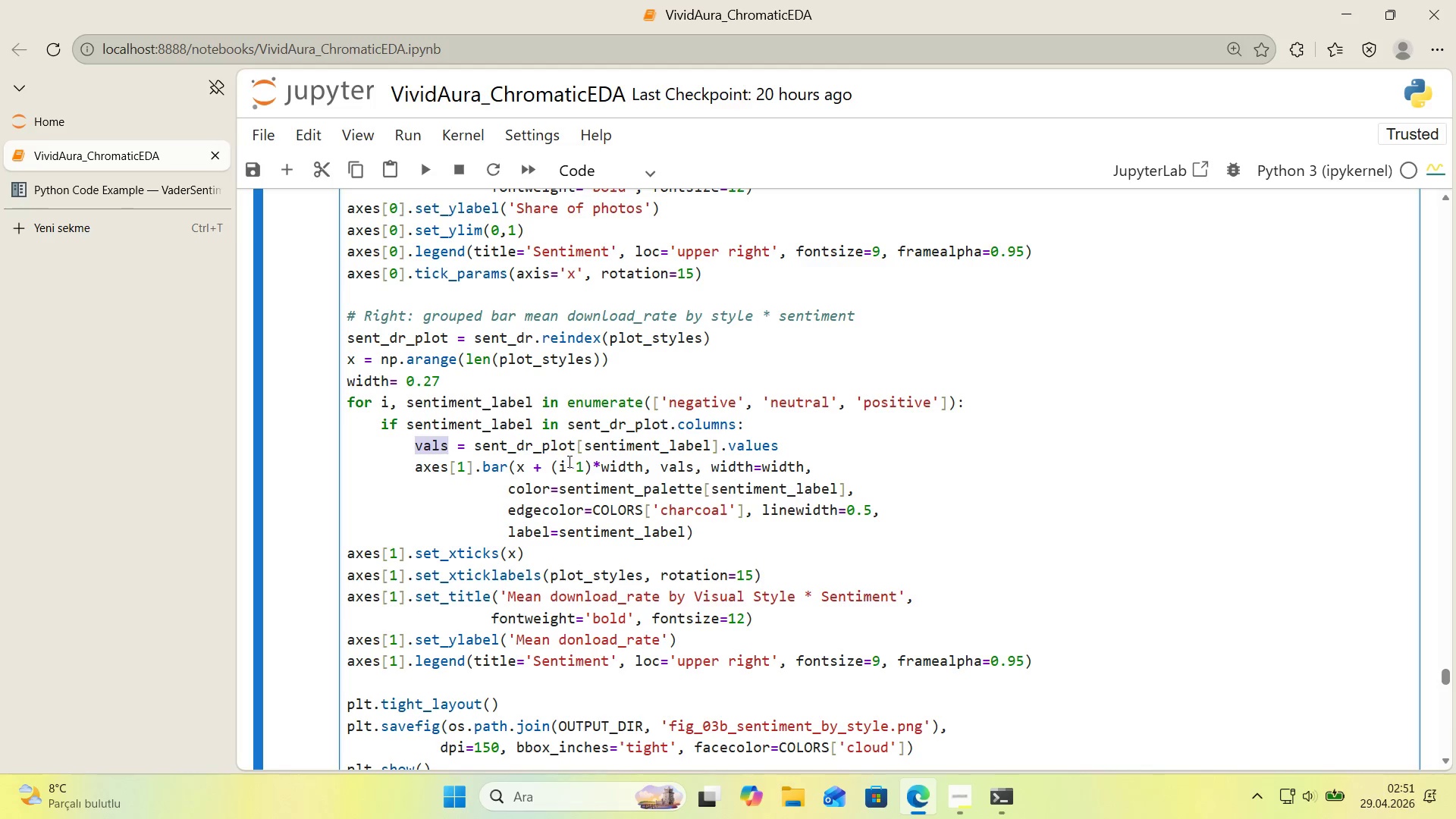 
key(Control+C)
 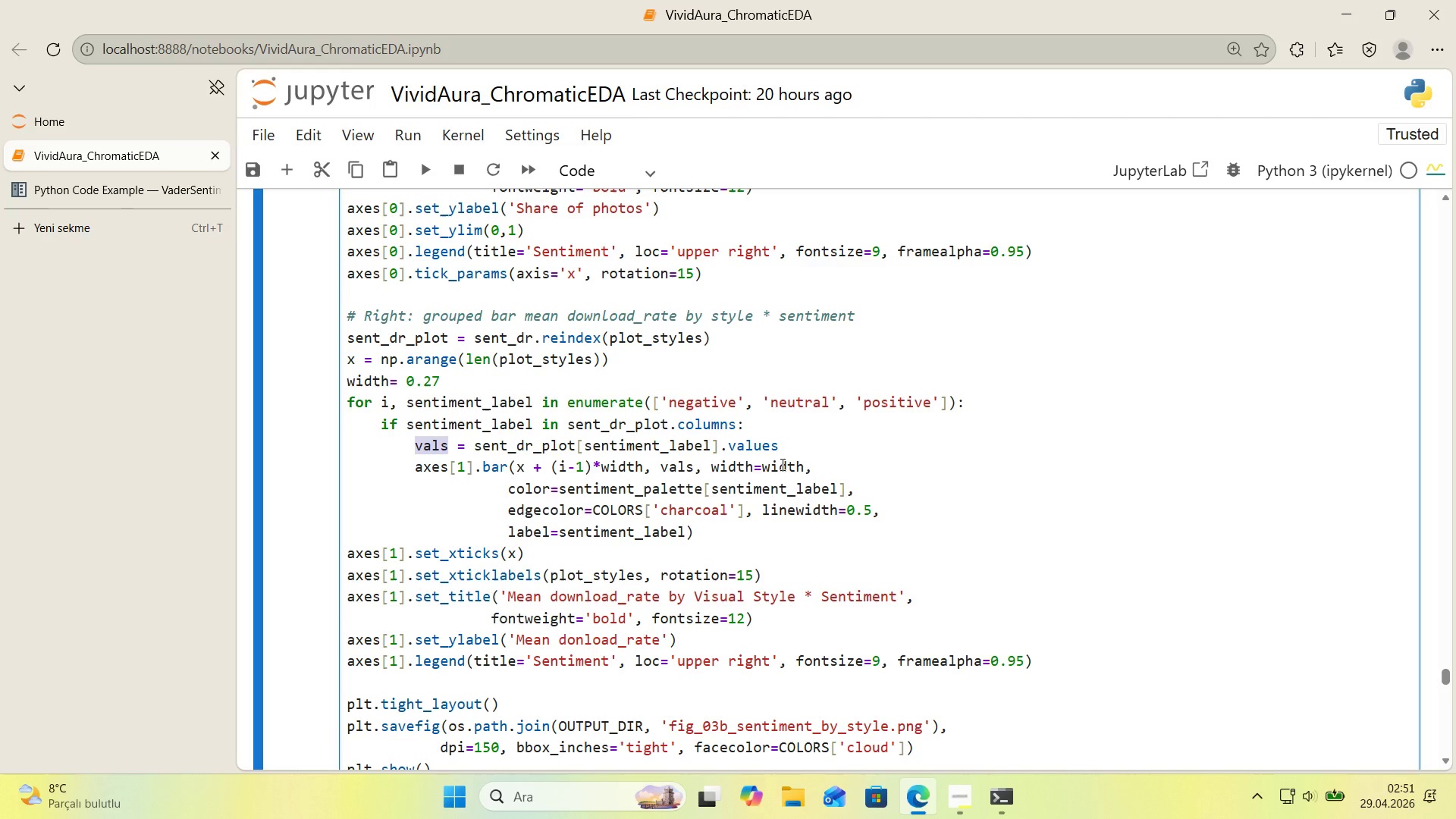 
left_click([787, 464])
 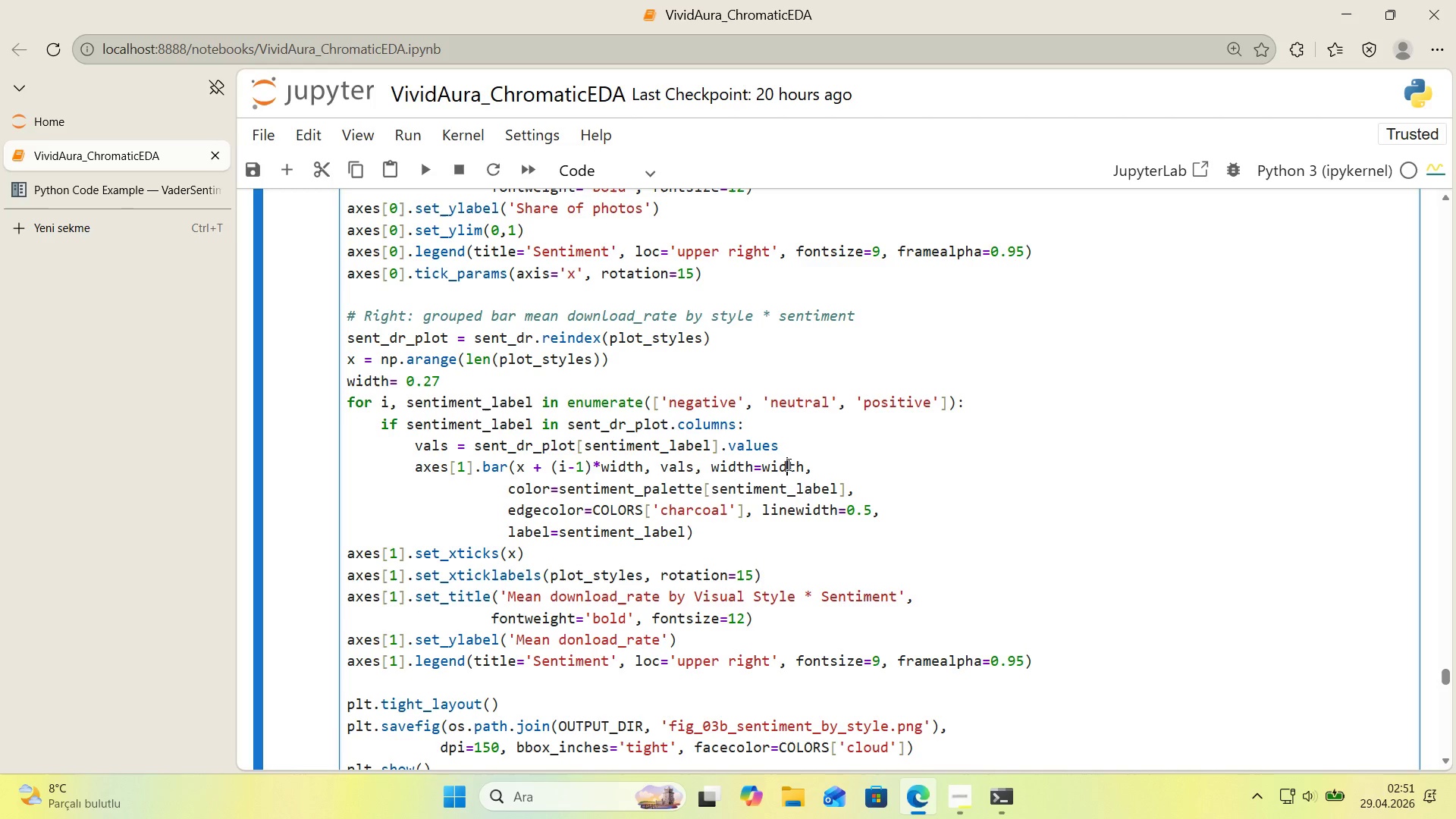 
key(Control+ControlLeft)
 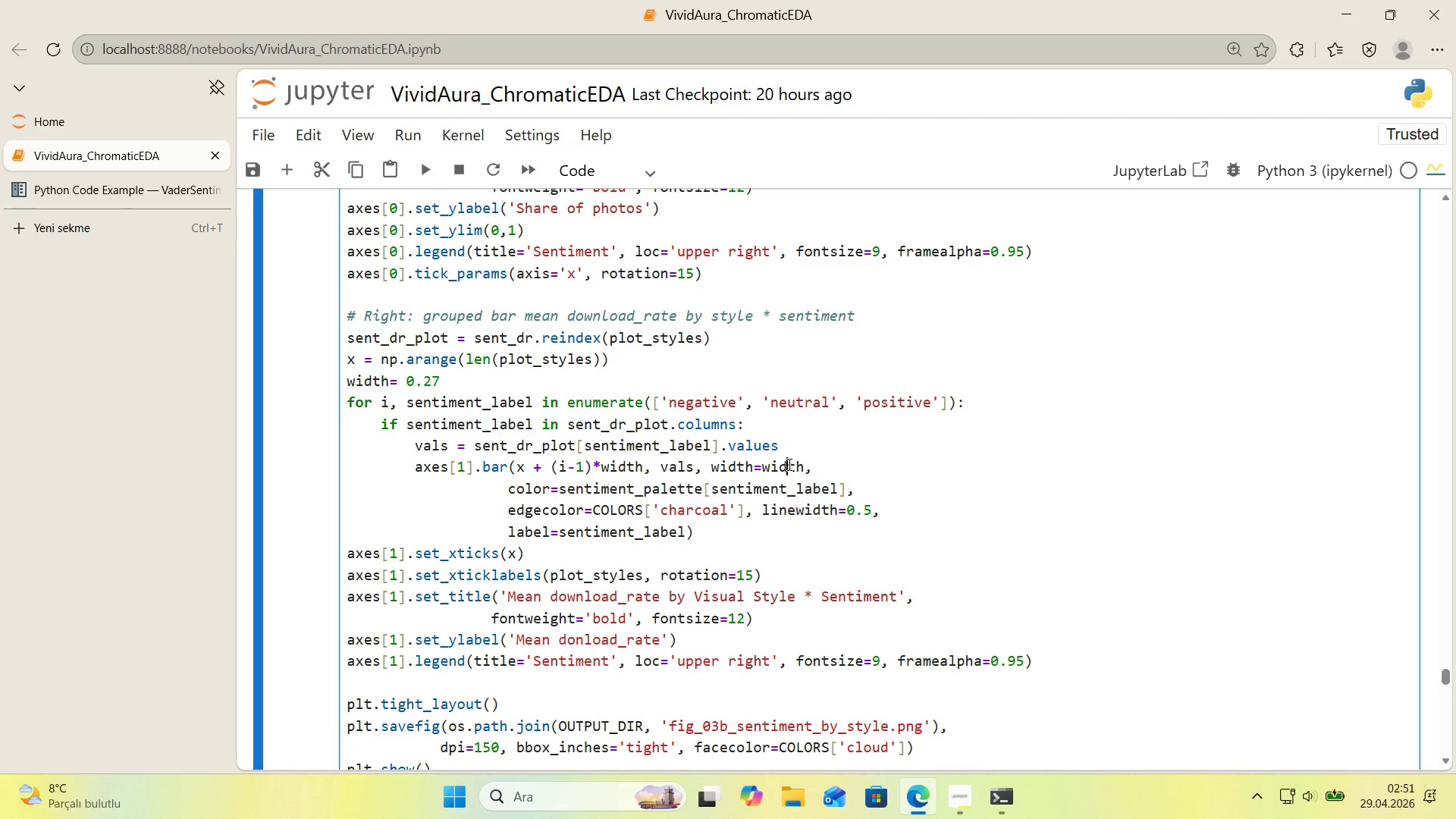 
key(Control+F)
 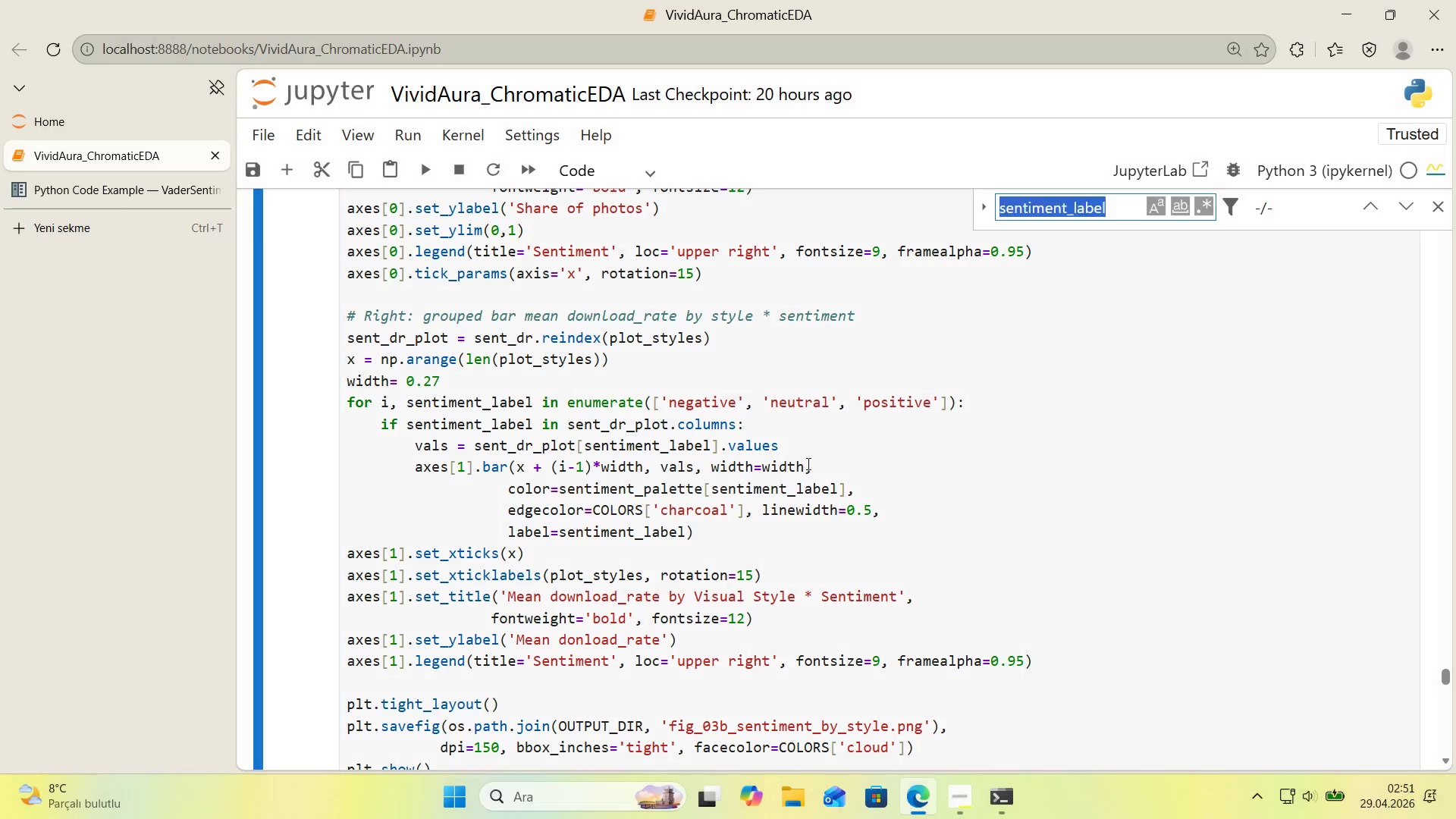 
key(Control+ControlLeft)
 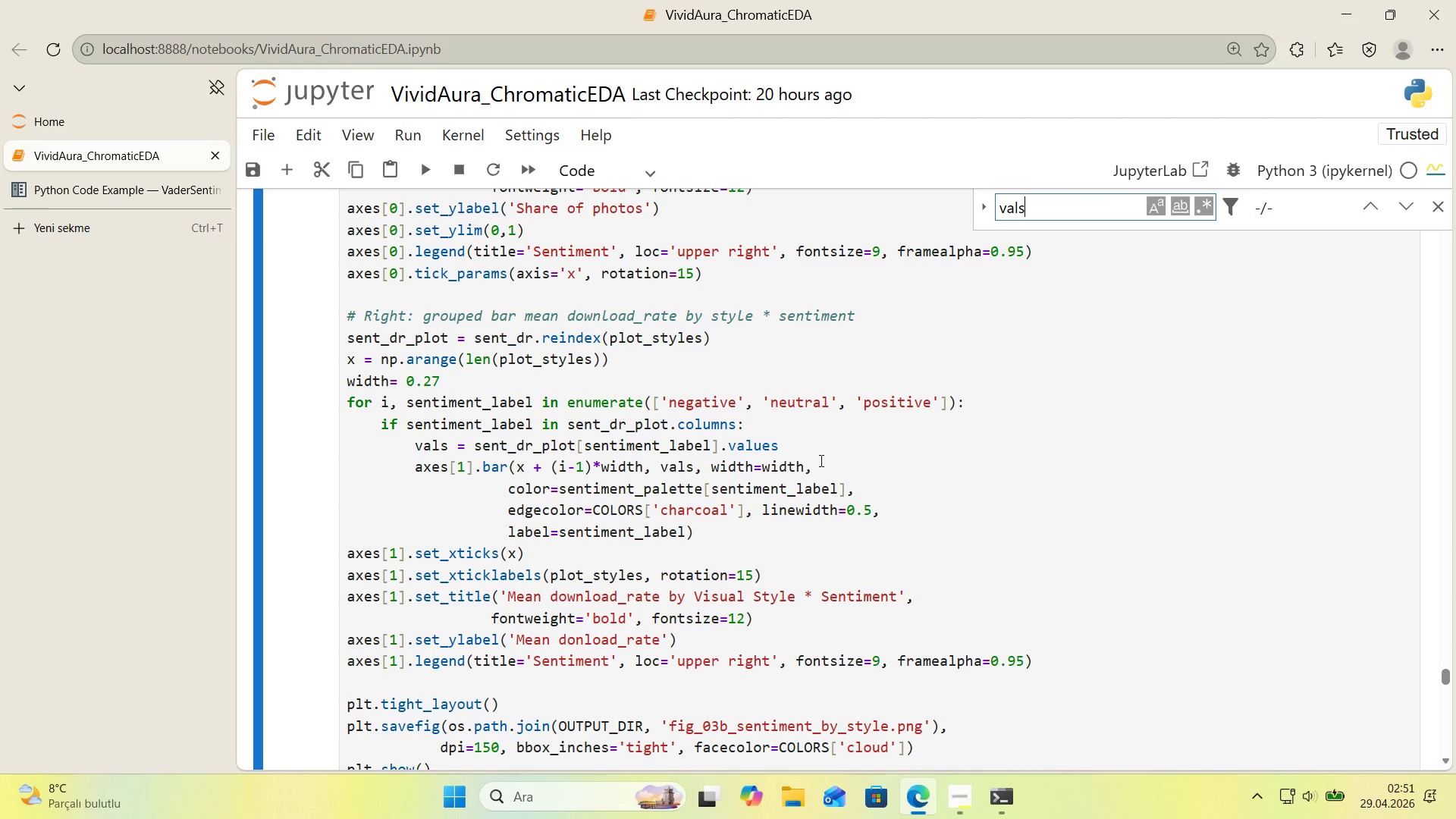 
key(Control+V)
 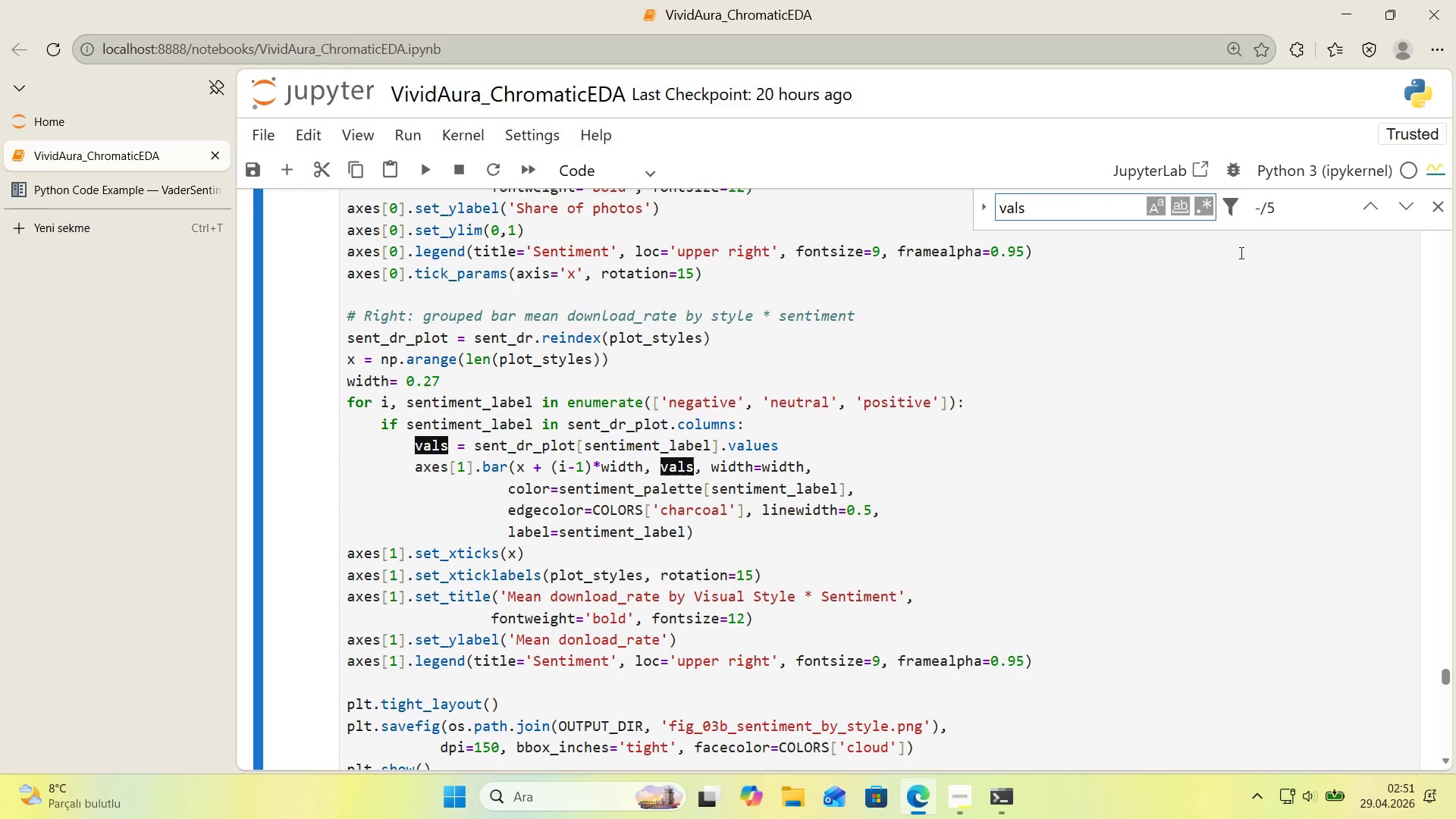 
left_click([1369, 212])
 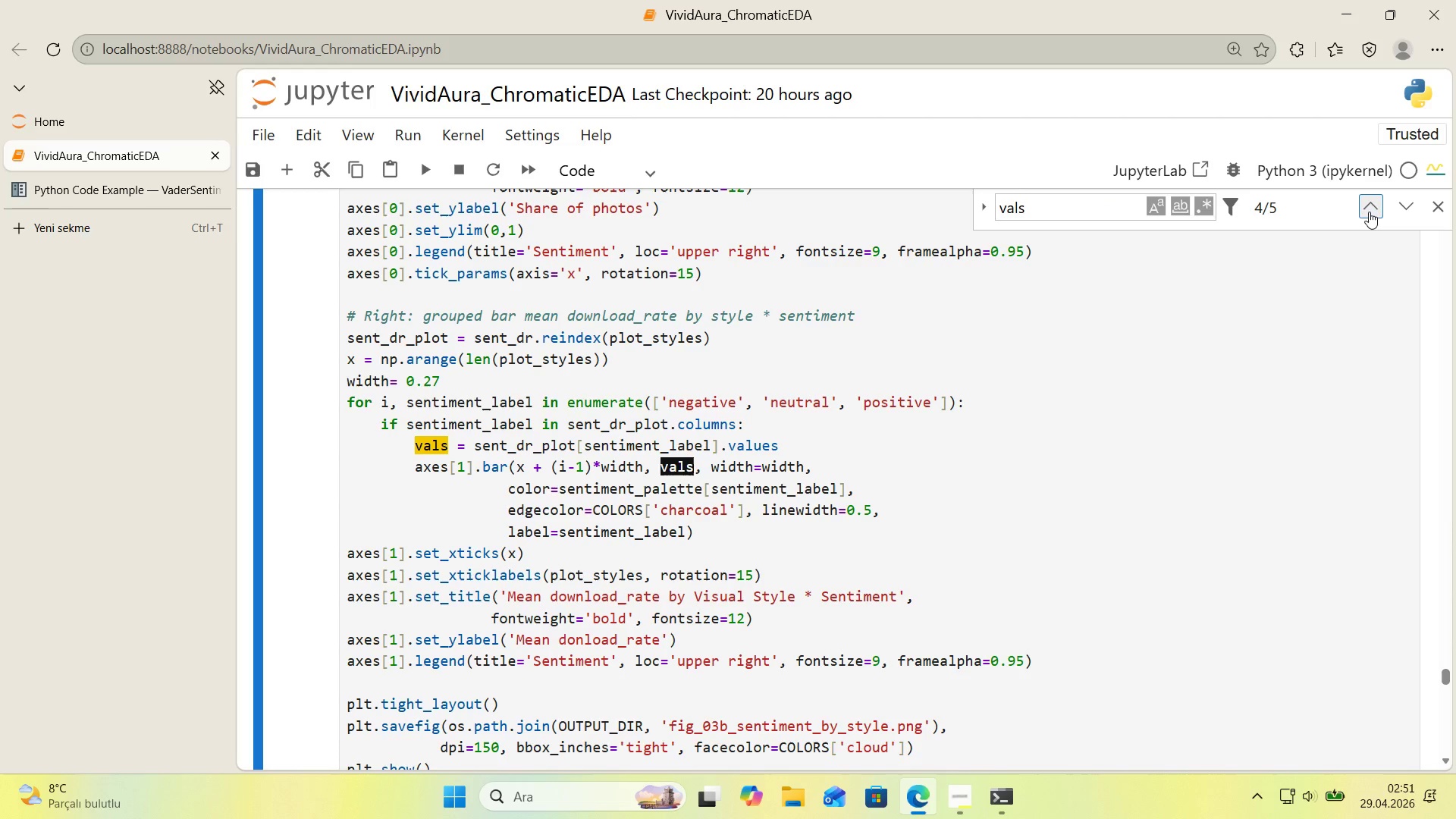 
double_click([1369, 212])
 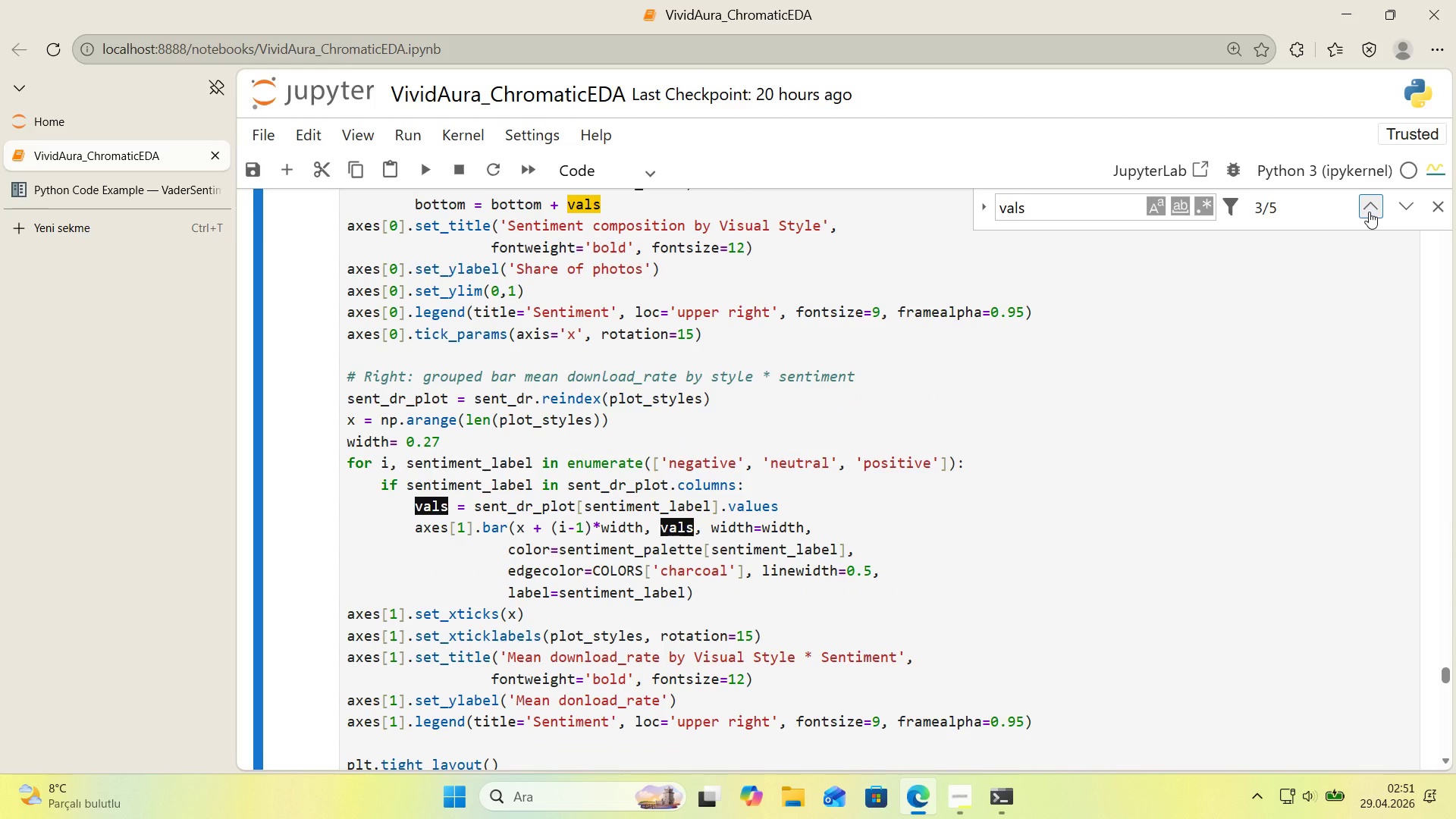 
left_click([1369, 212])
 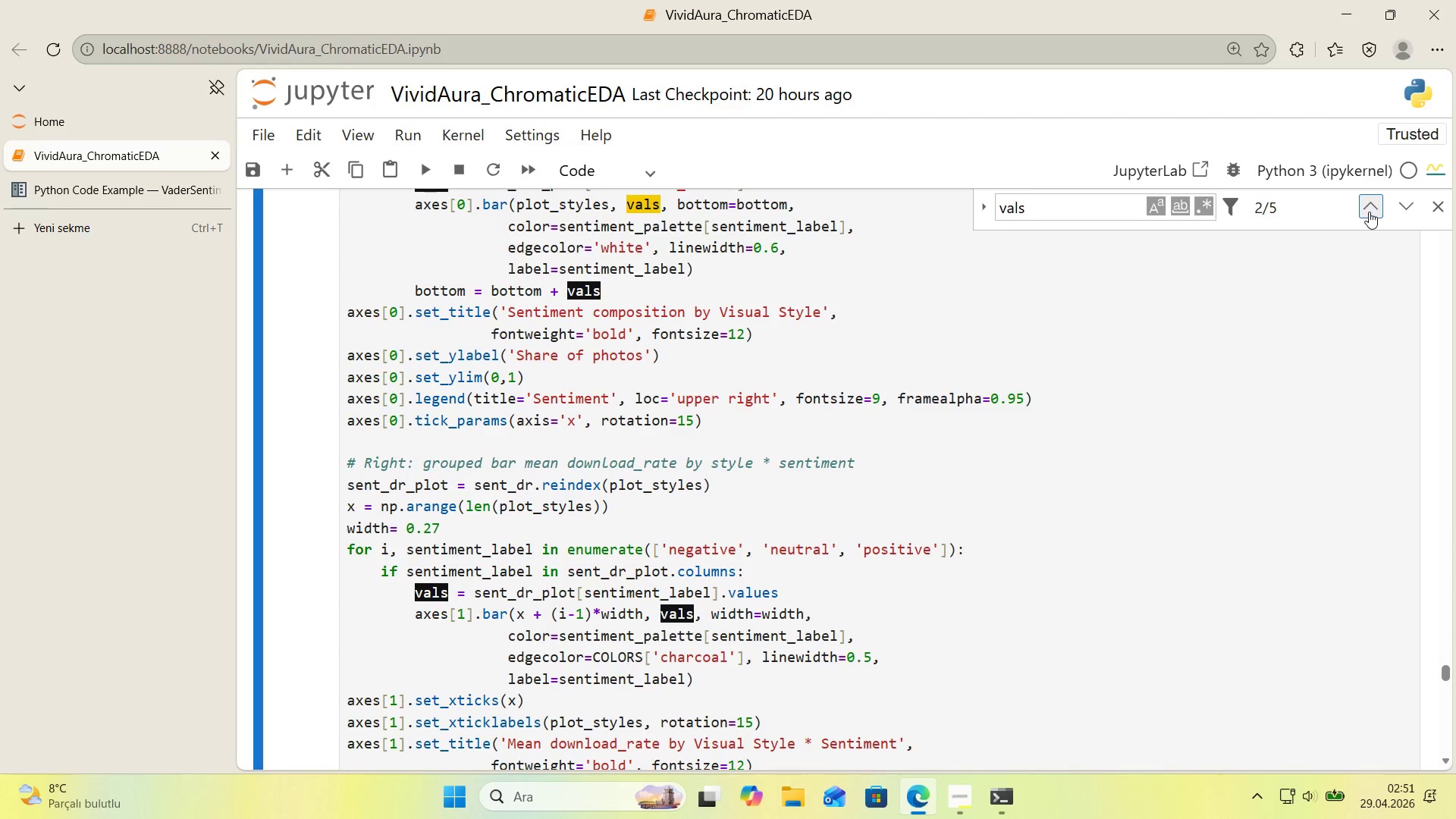 
left_click([1369, 212])
 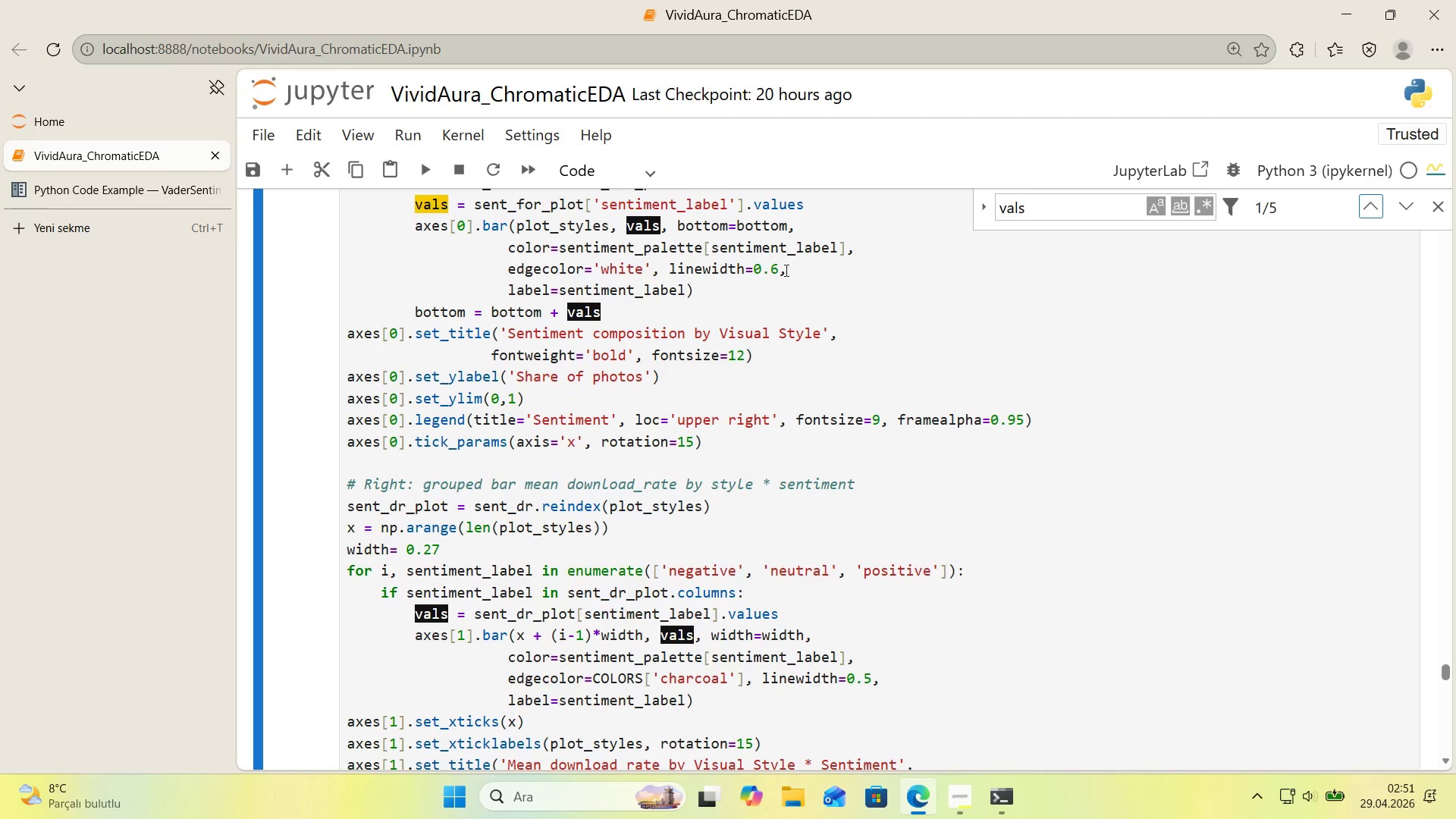 
left_click([739, 207])
 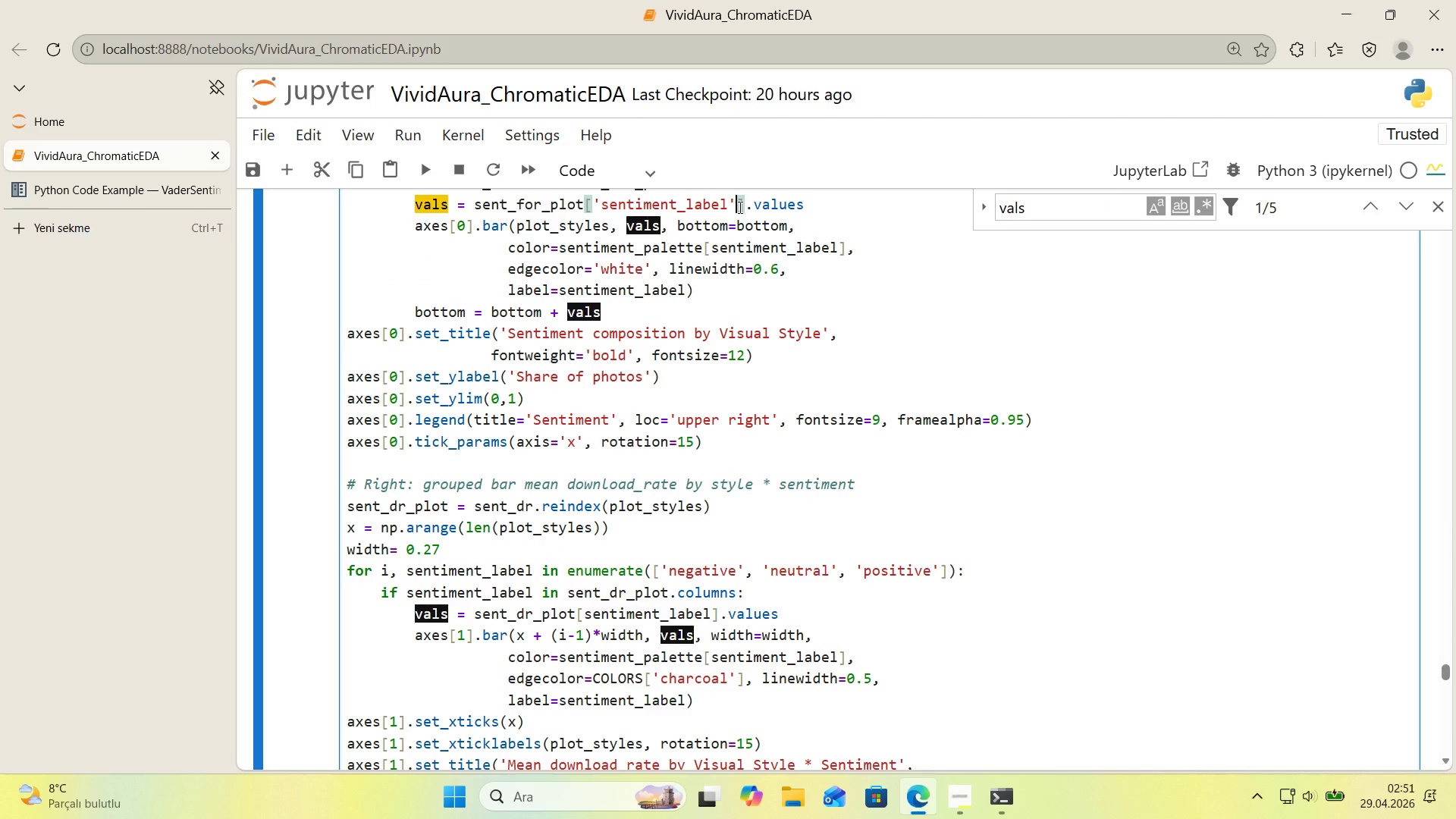 
key(Backspace)
 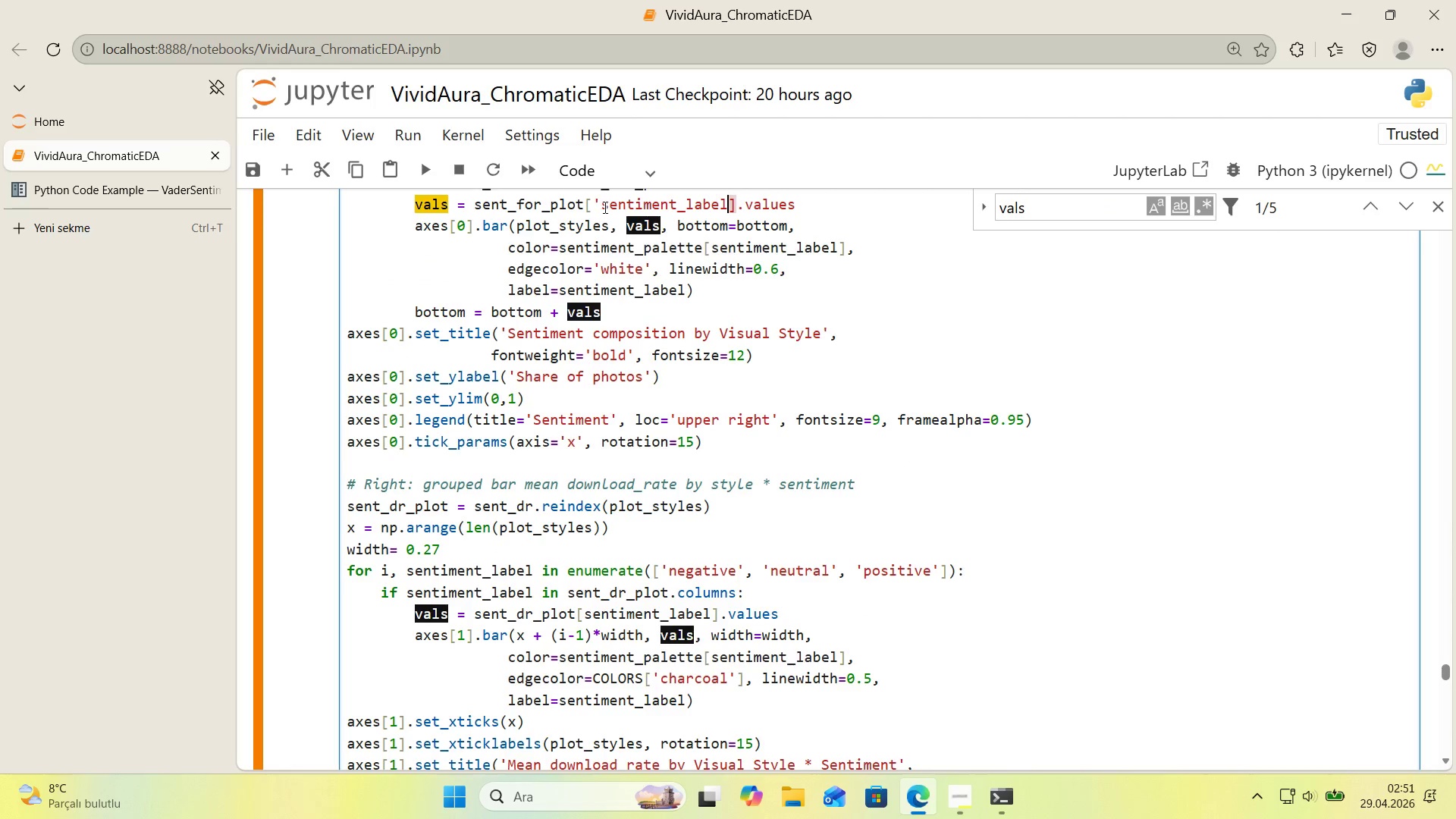 
left_click([601, 207])
 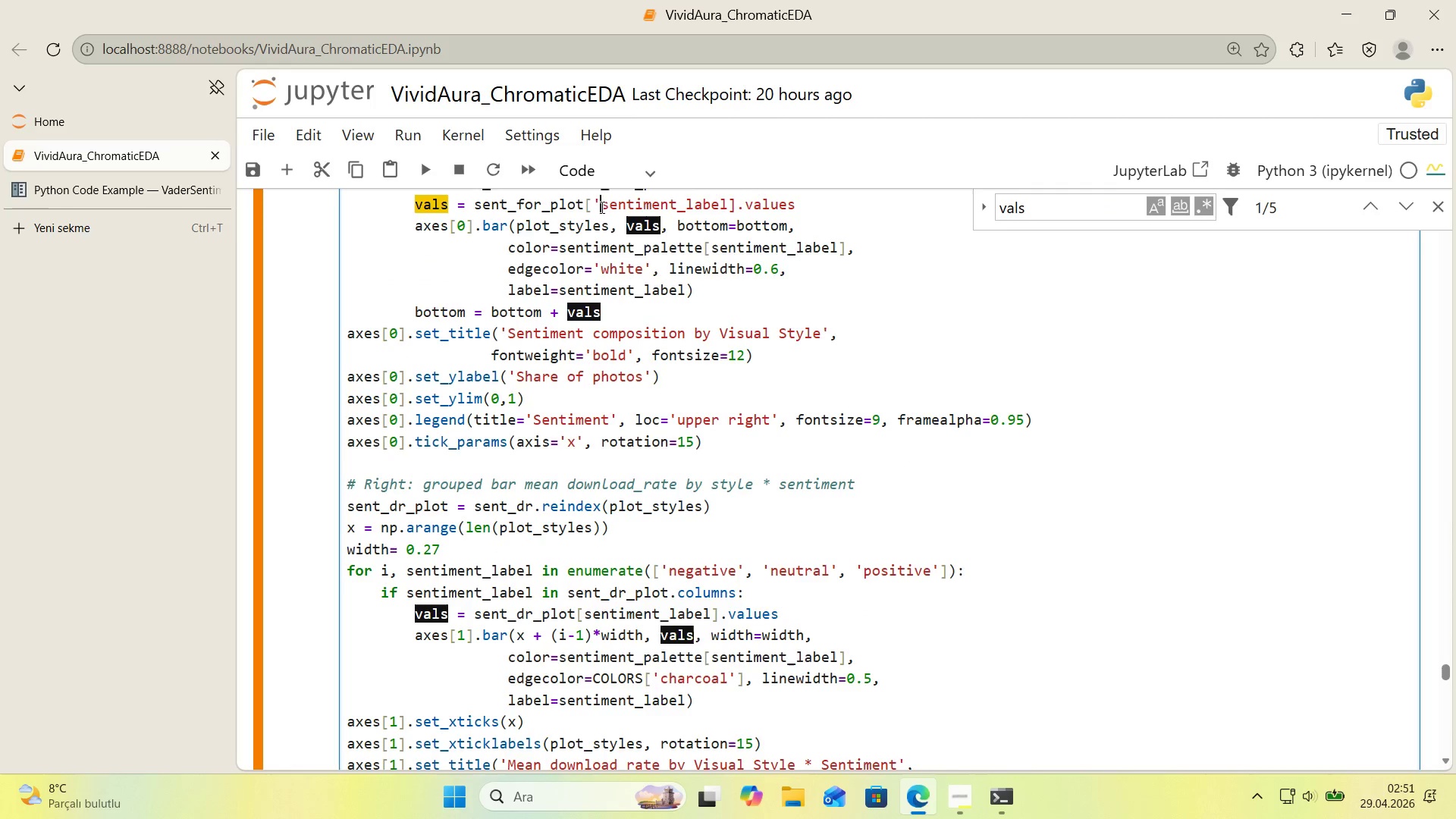 
key(Backspace)
 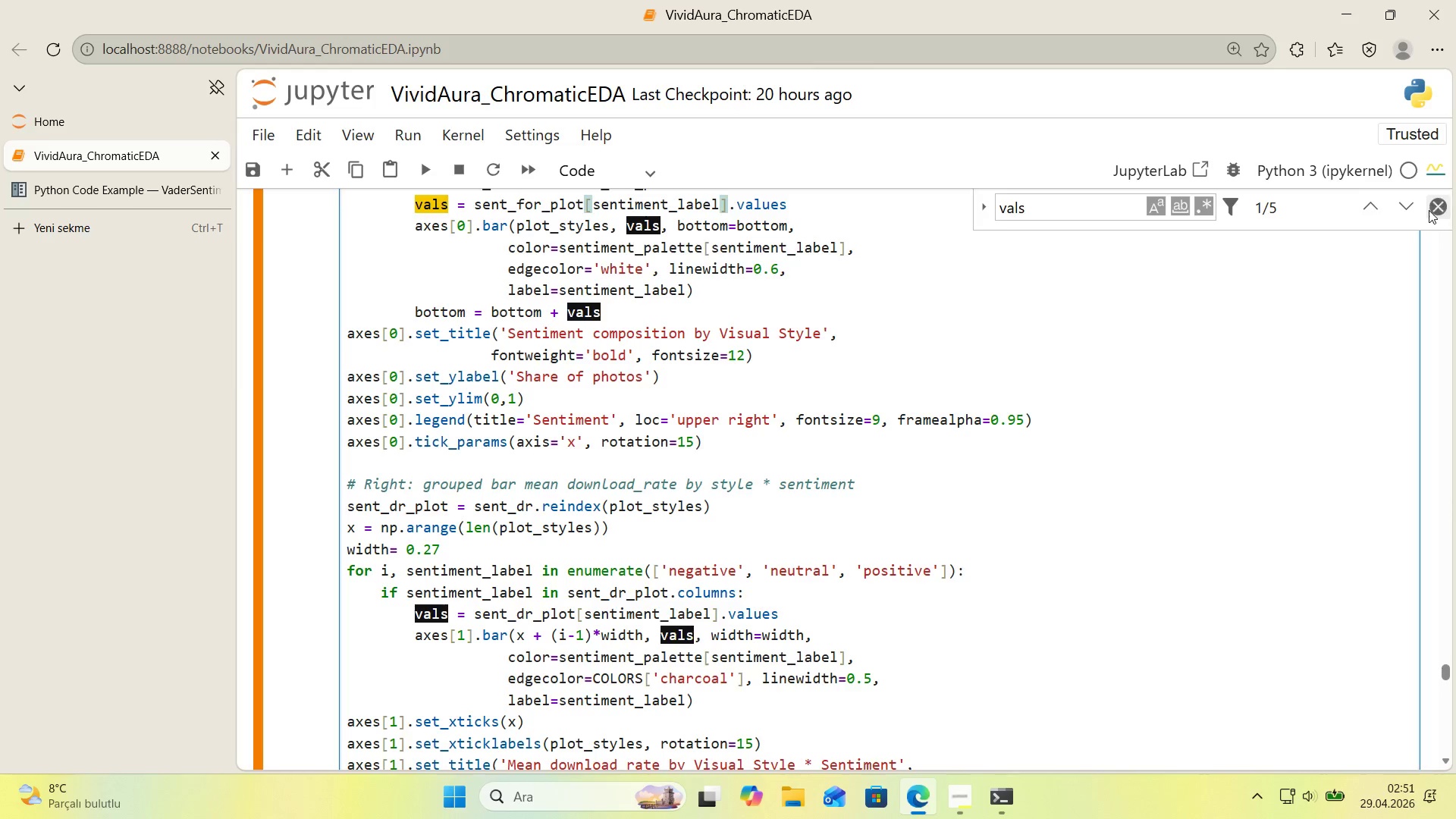 
double_click([1056, 378])
 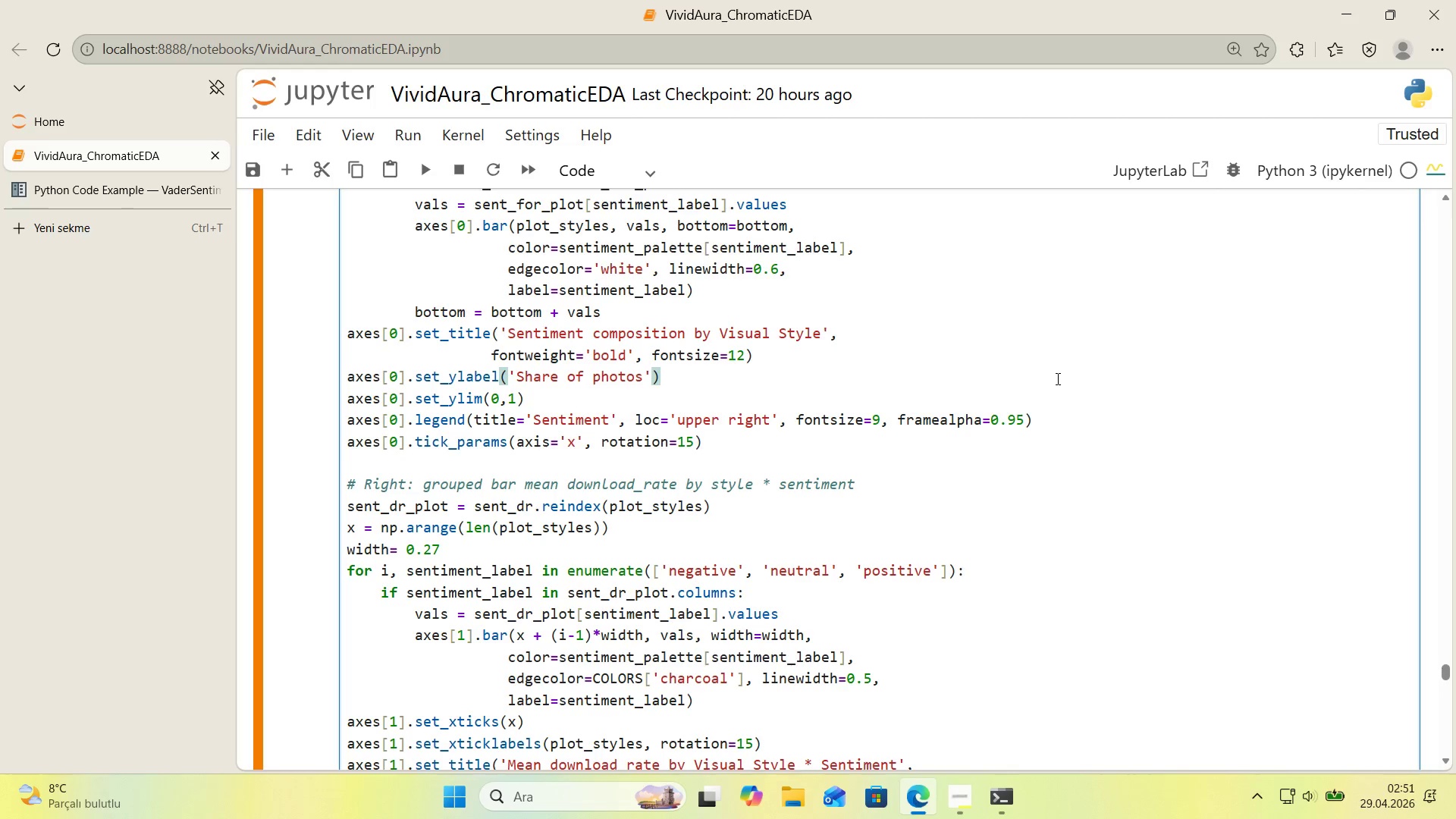 
key(Shift+Enter)
 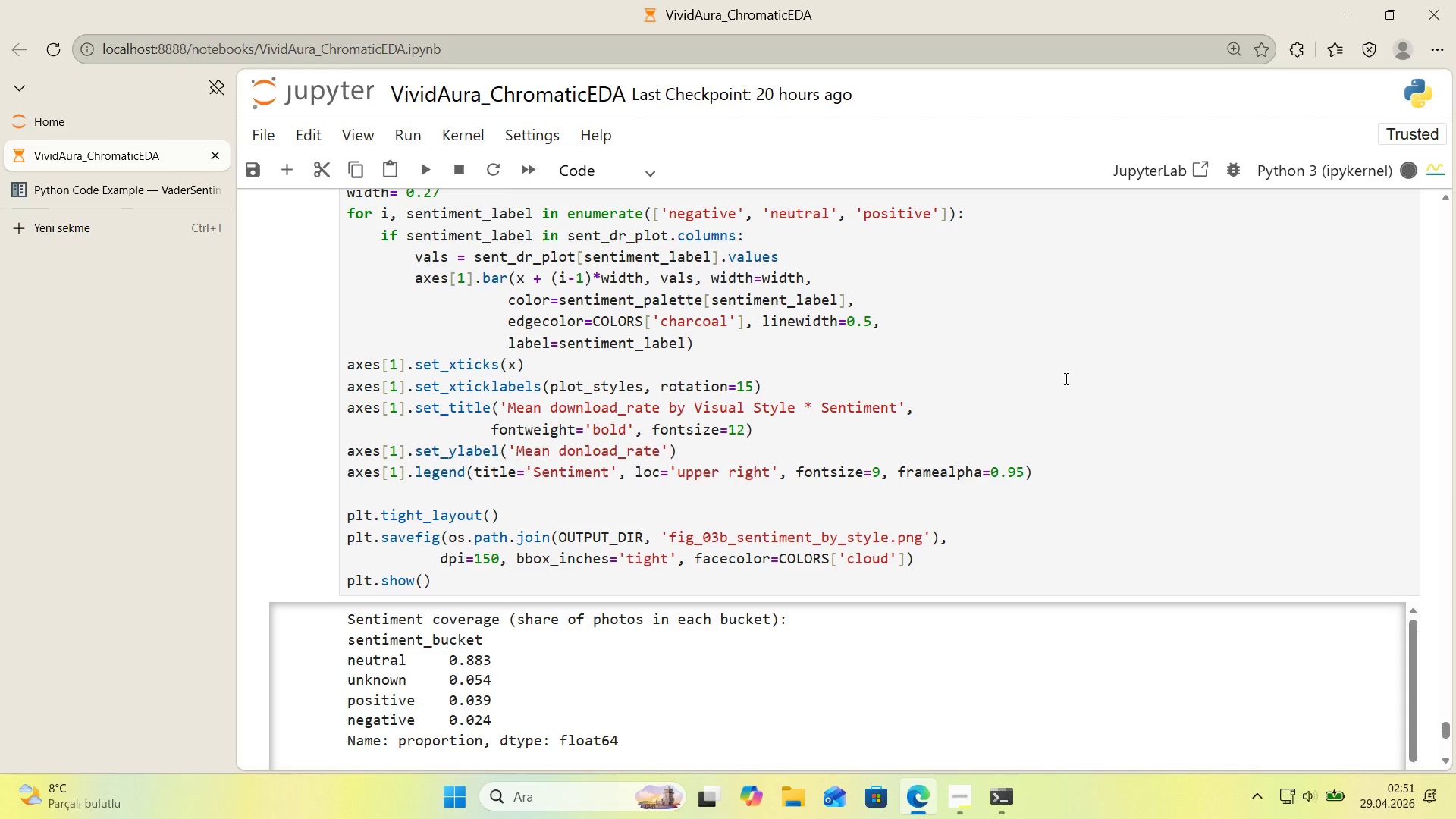 
scroll: coordinate [1065, 378], scroll_direction: down, amount: 11.0
 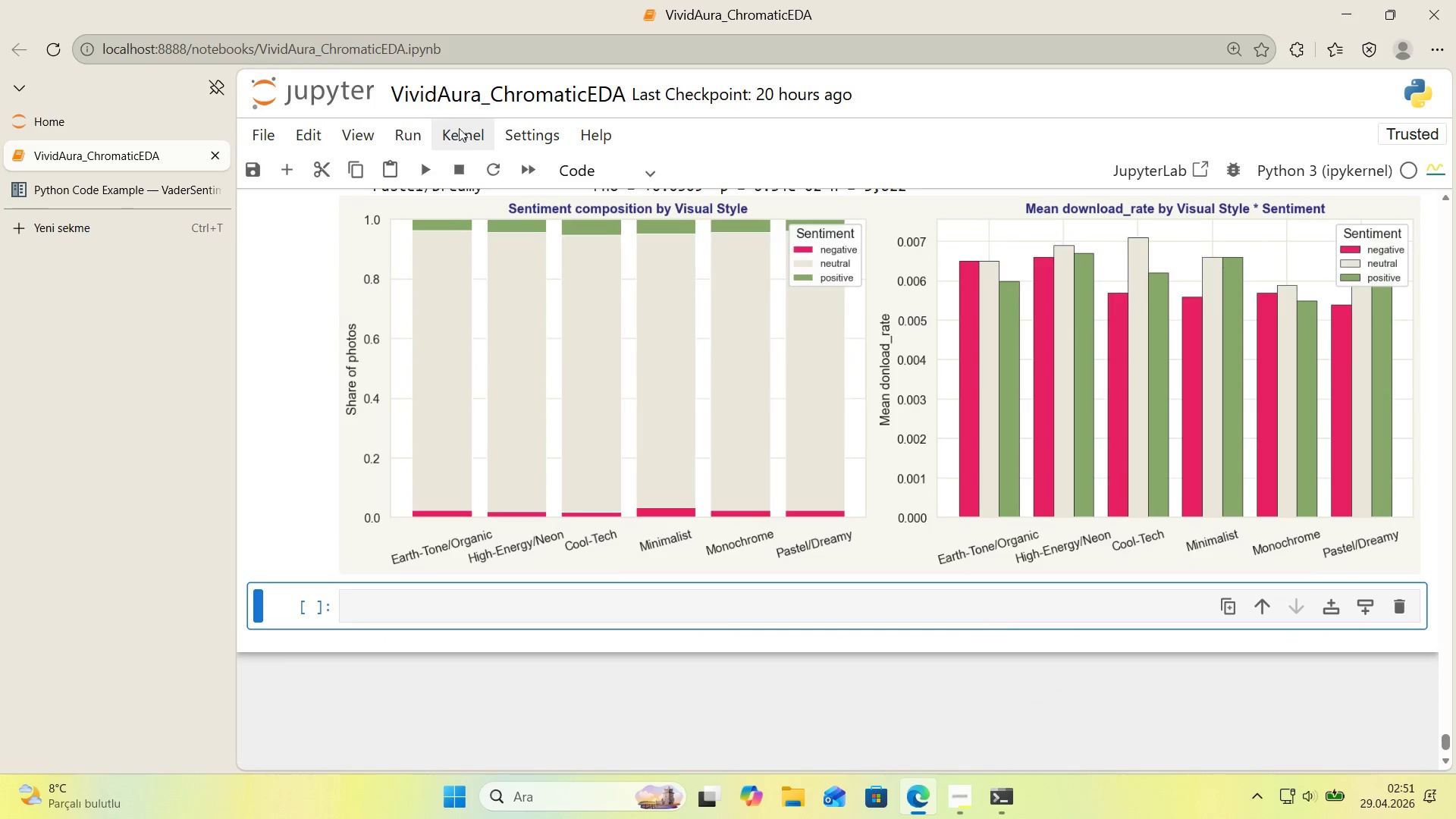 
left_click([644, 299])
 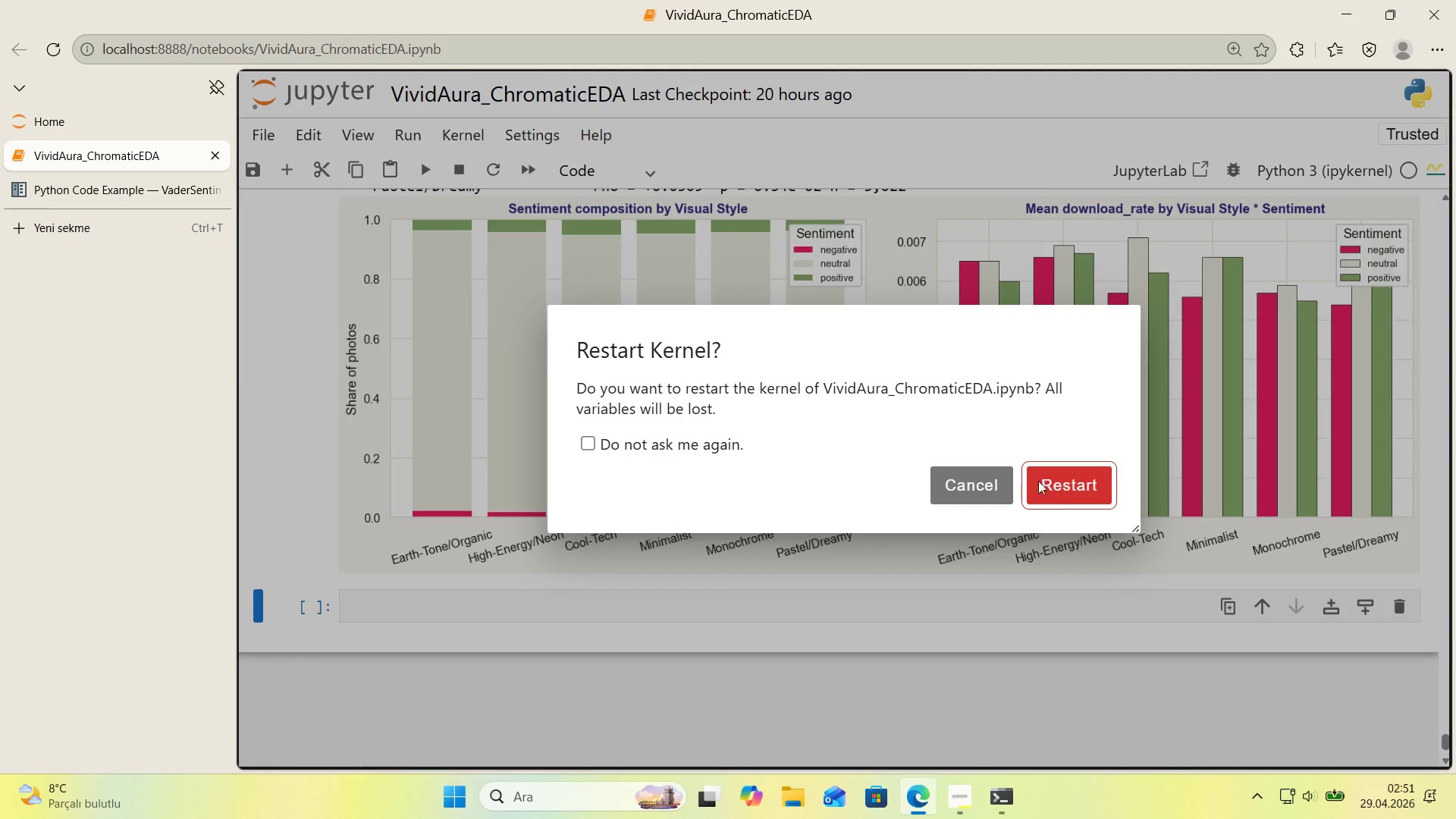 
left_click([1062, 494])
 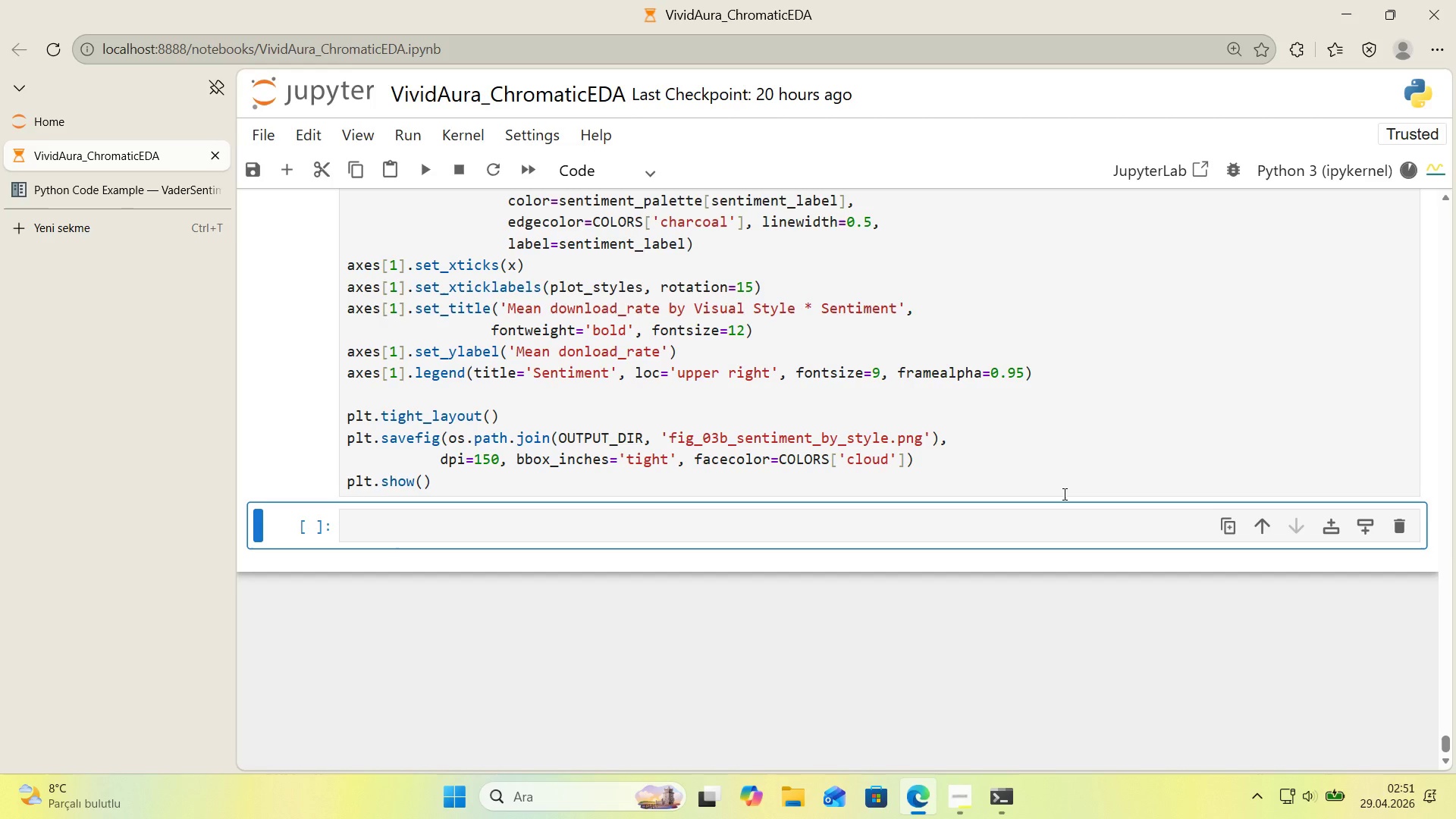 
wait(11.83)
 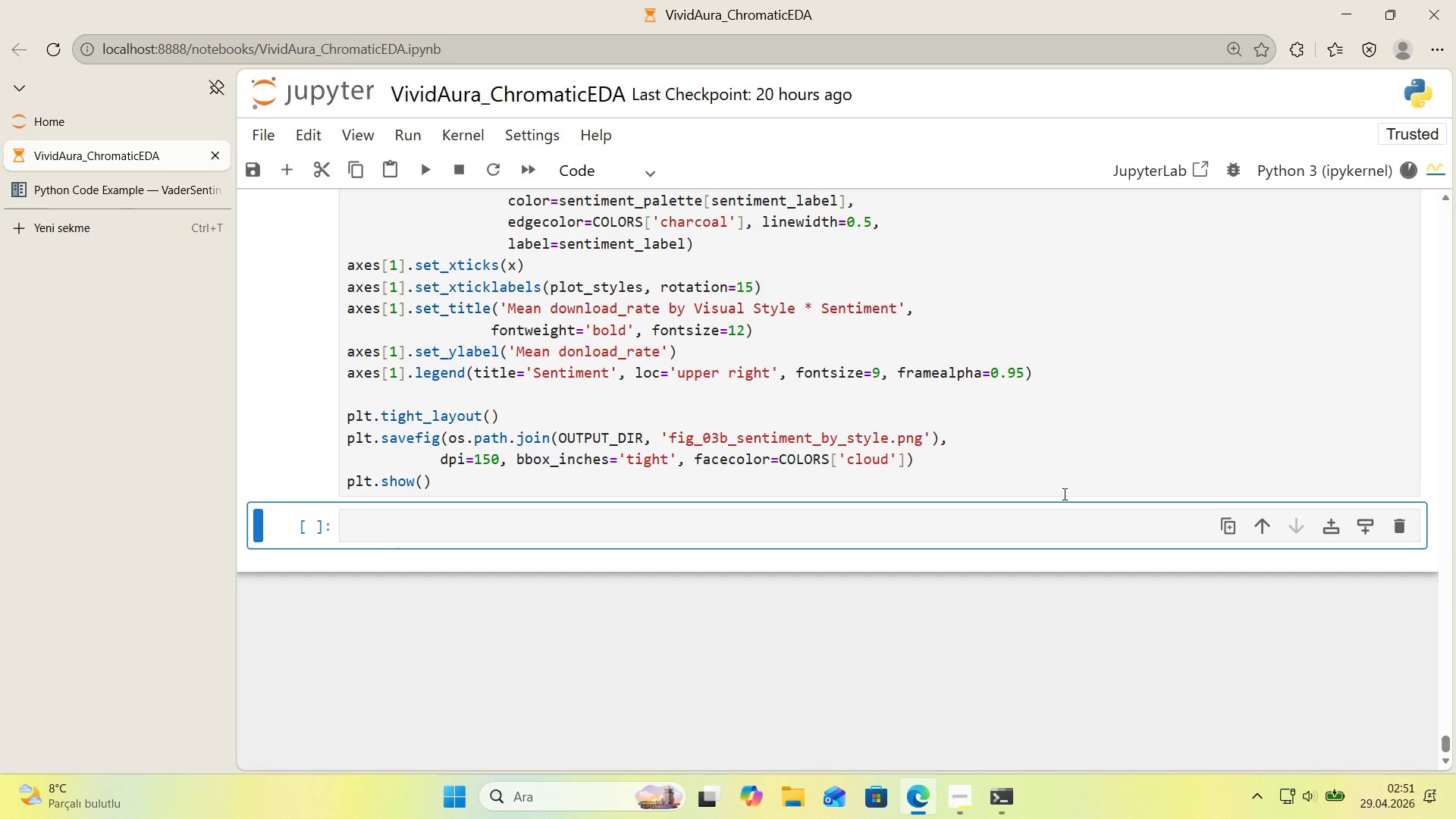 
scroll: coordinate [917, 432], scroll_direction: down, amount: 3.0
 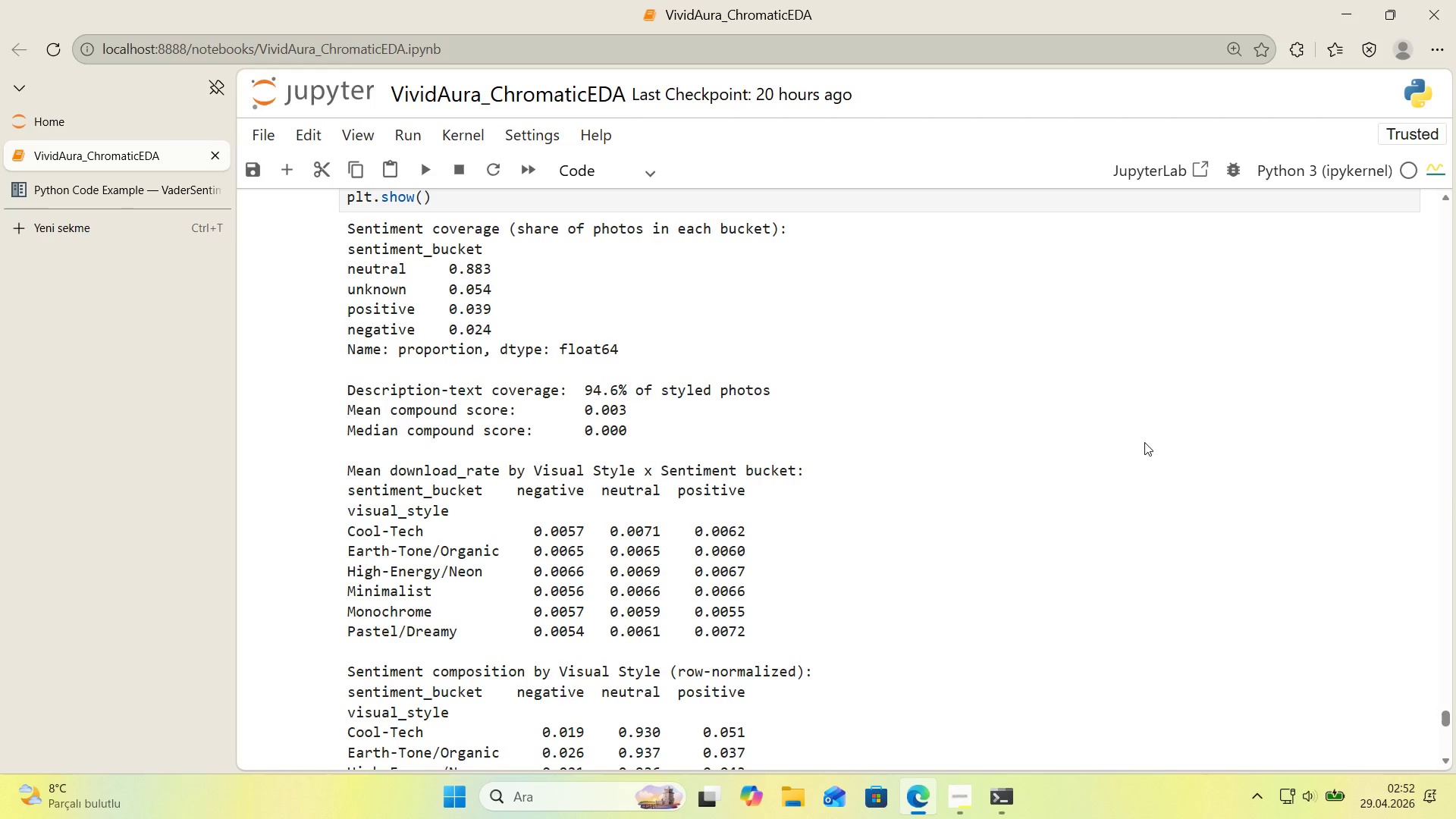 
wait(11.01)
 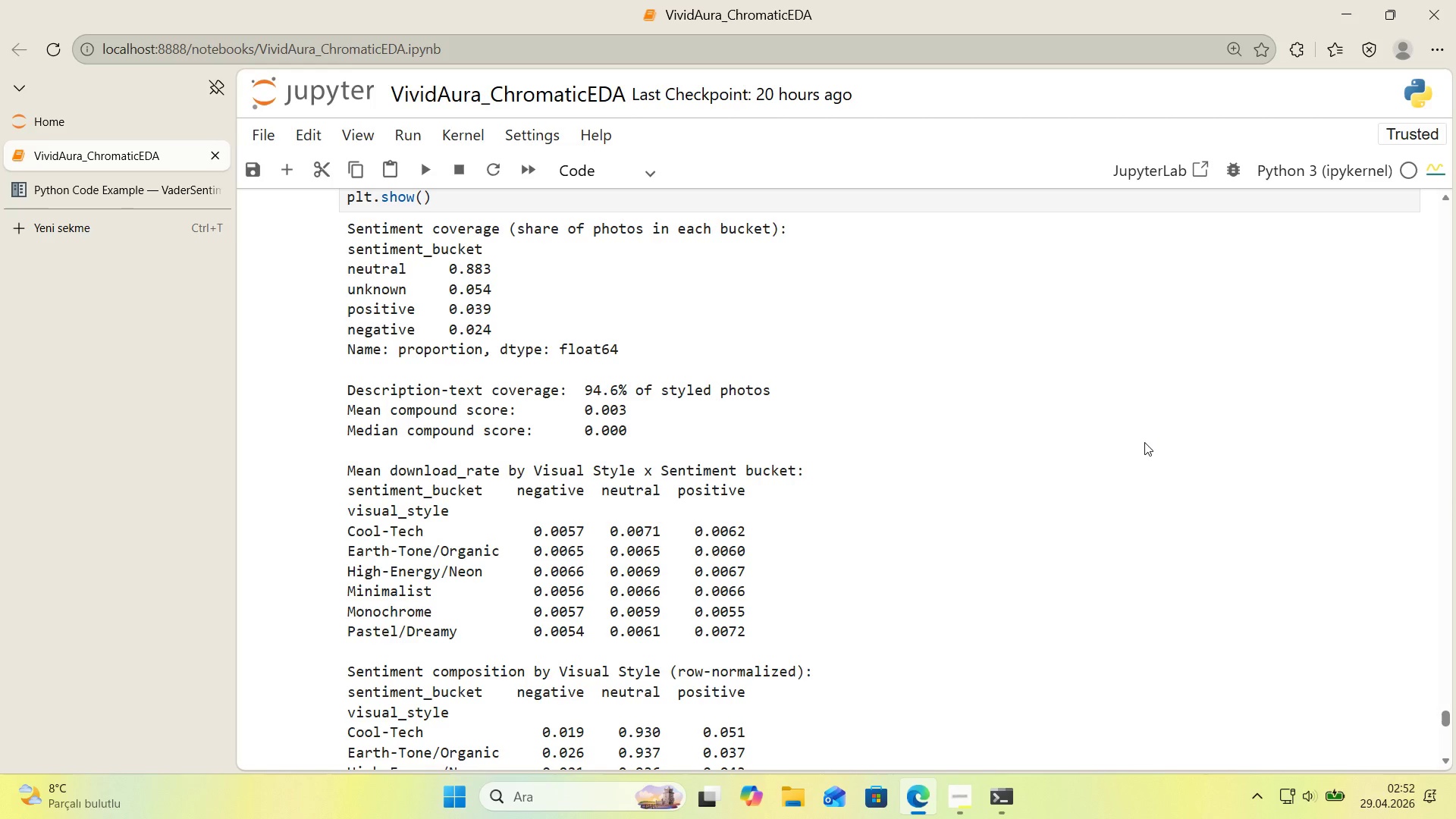 
scroll: coordinate [1177, 435], scroll_direction: down, amount: 5.0
 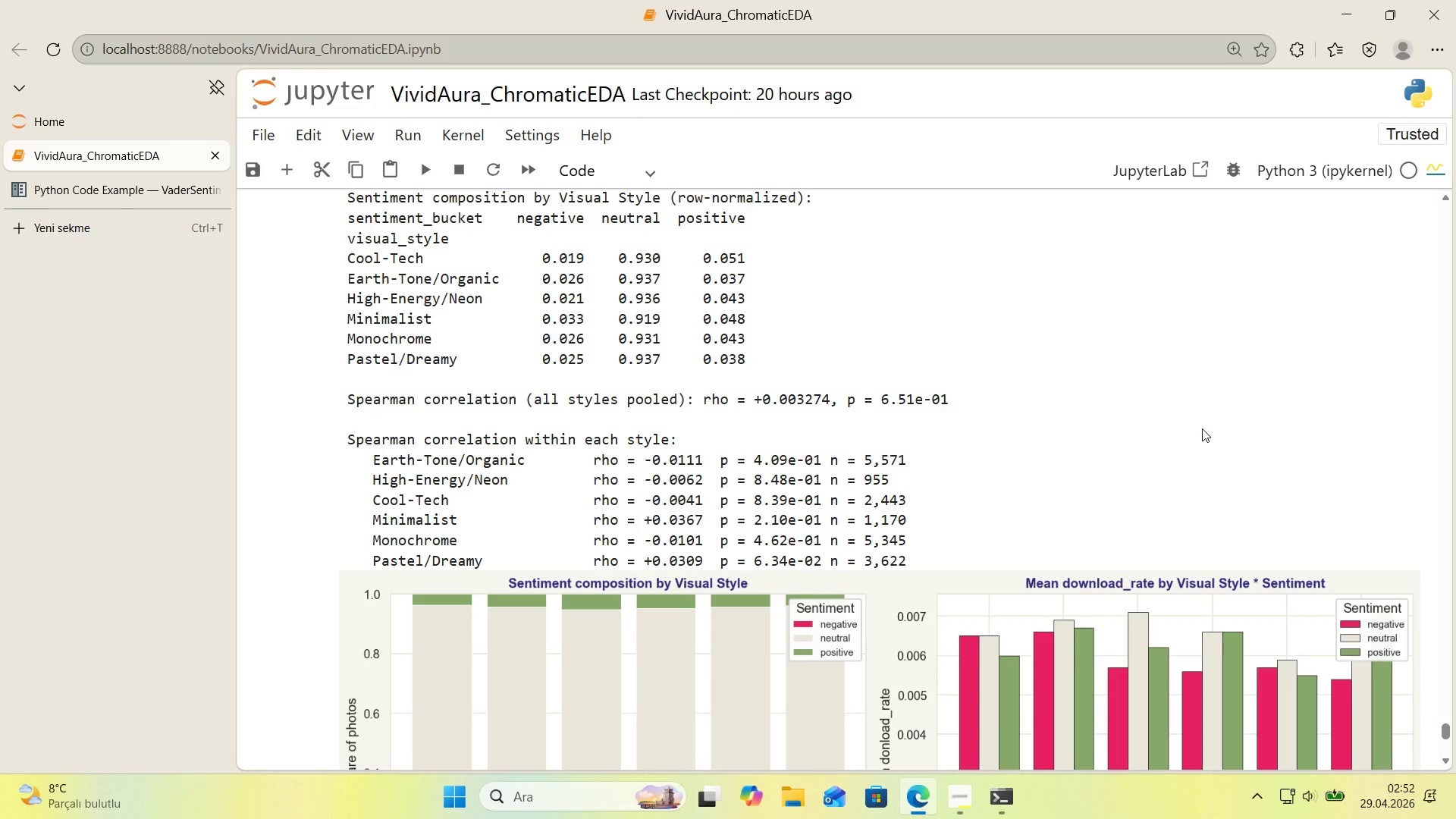 
wait(6.73)
 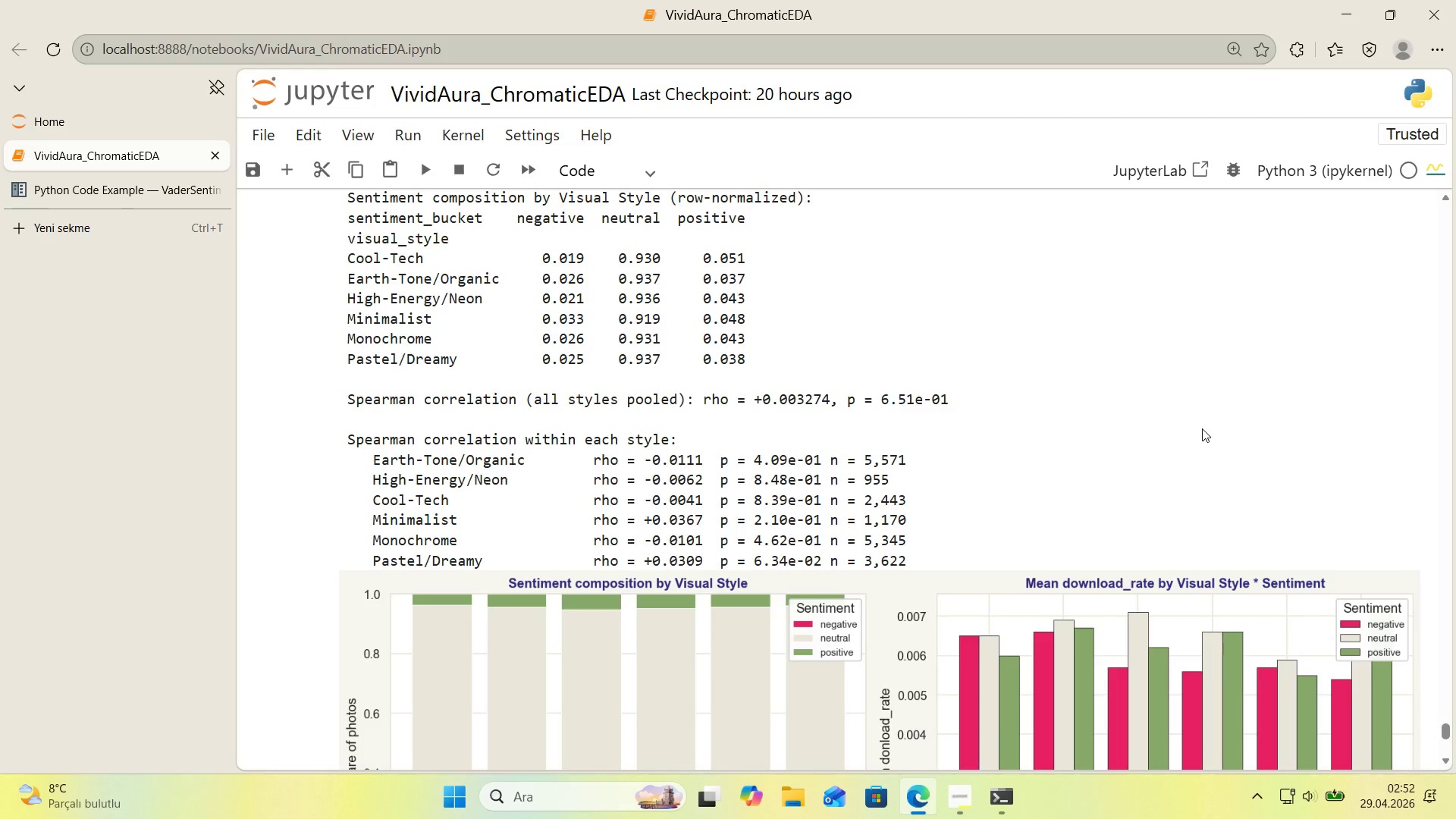 
scroll: coordinate [1389, 262], scroll_direction: down, amount: 3.0
 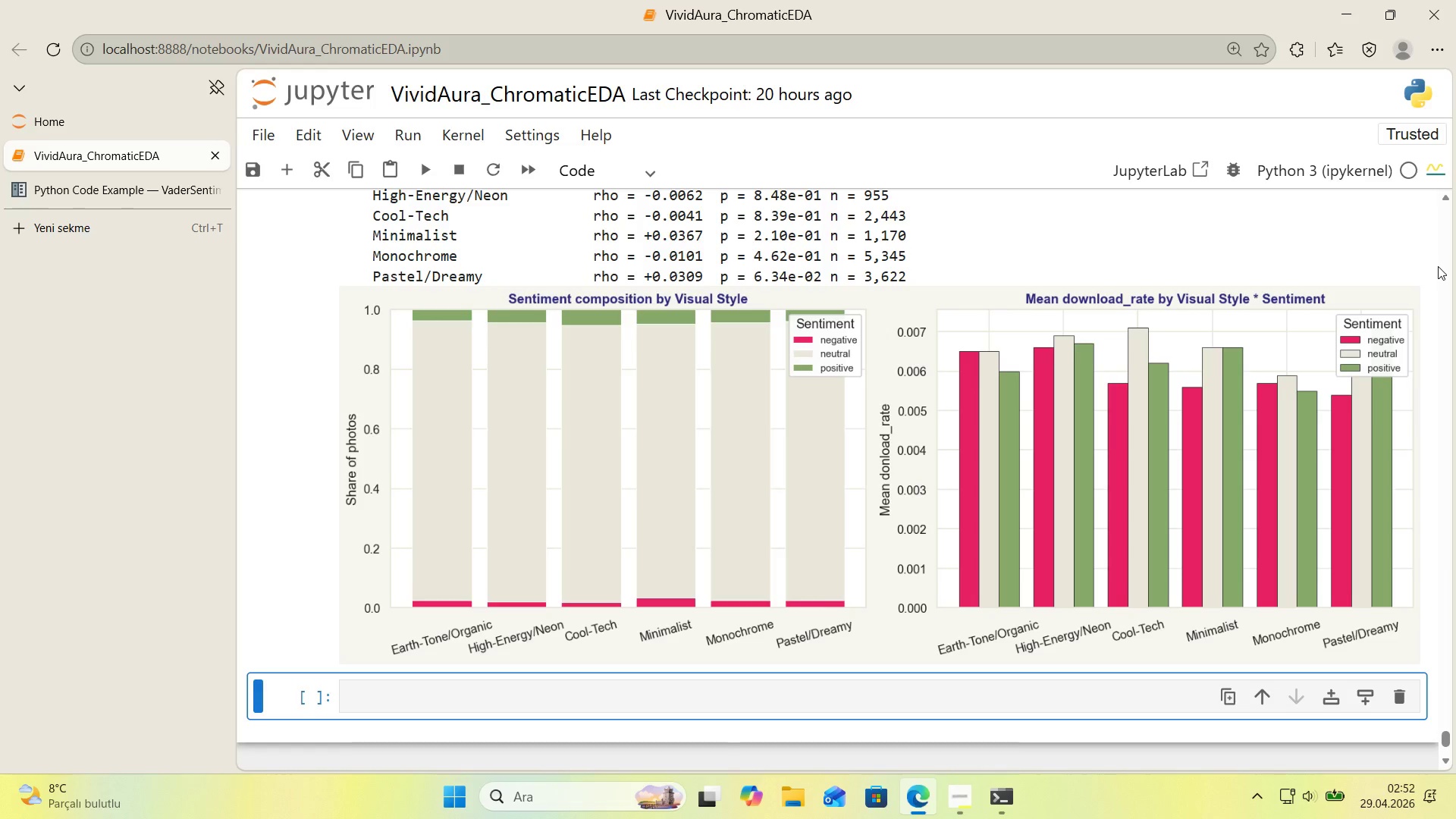 
wait(32.65)
 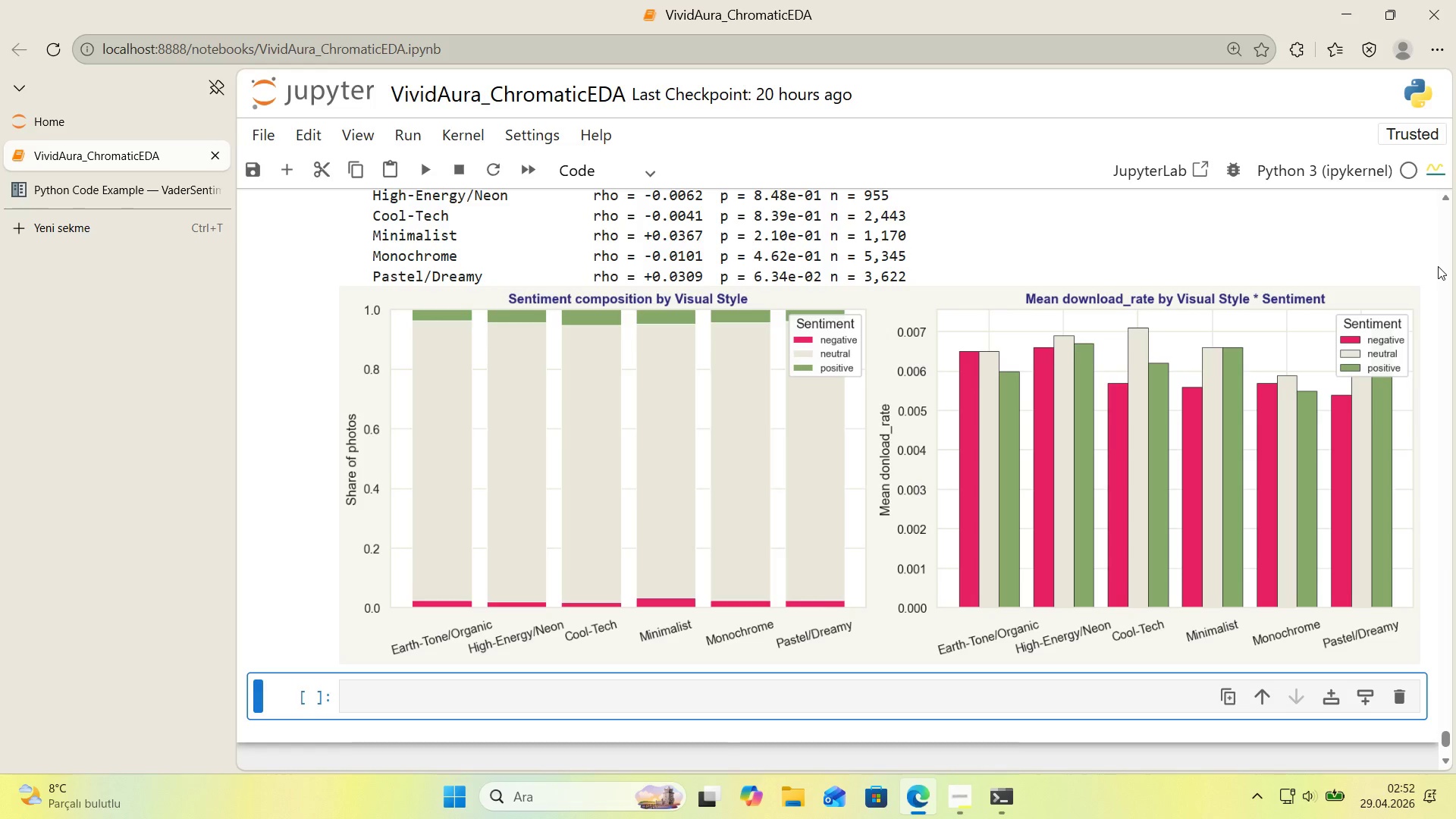 
scroll: coordinate [913, 362], scroll_direction: up, amount: 7.0
 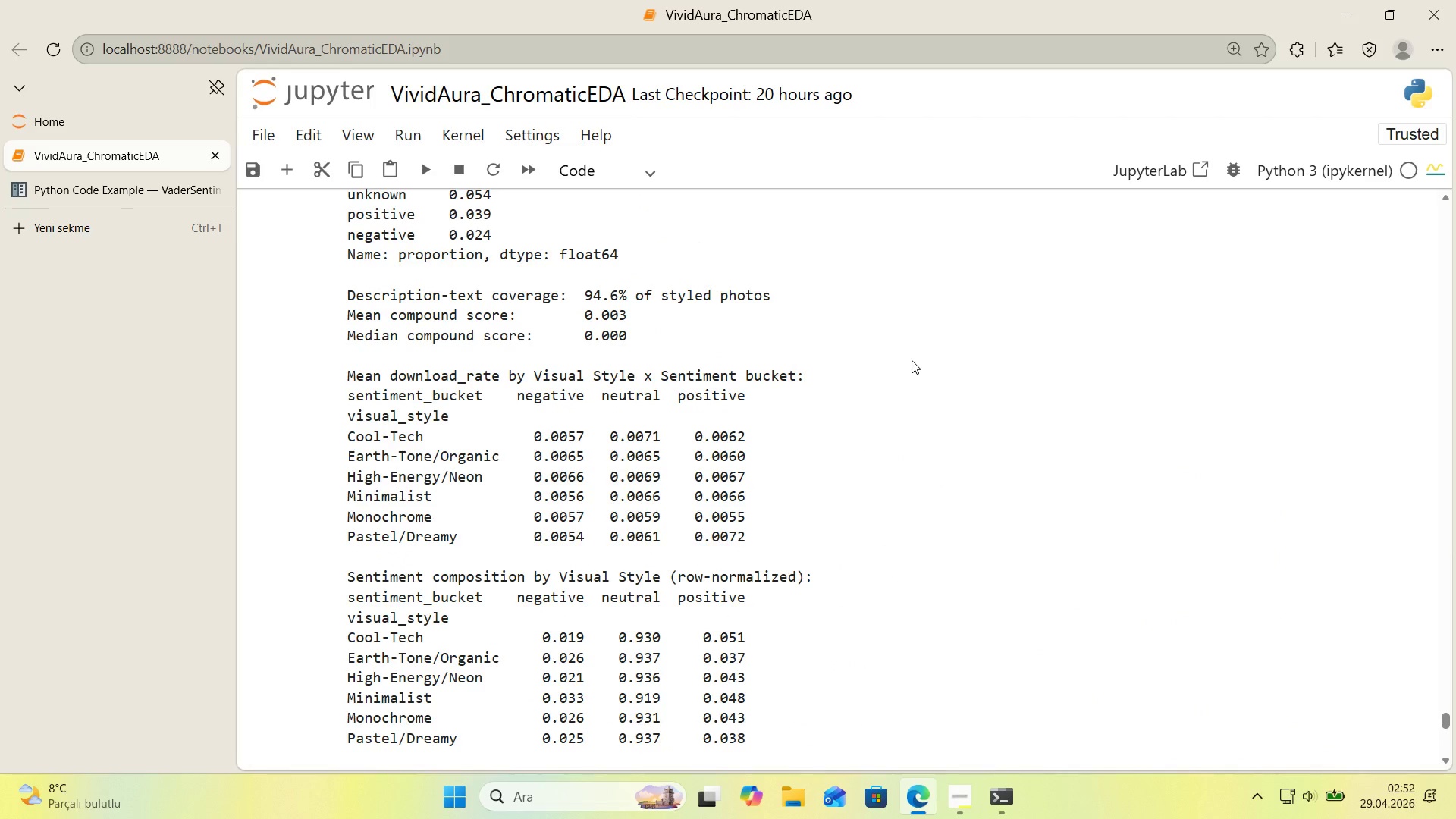 
scroll: coordinate [911, 360], scroll_direction: up, amount: 2.0
 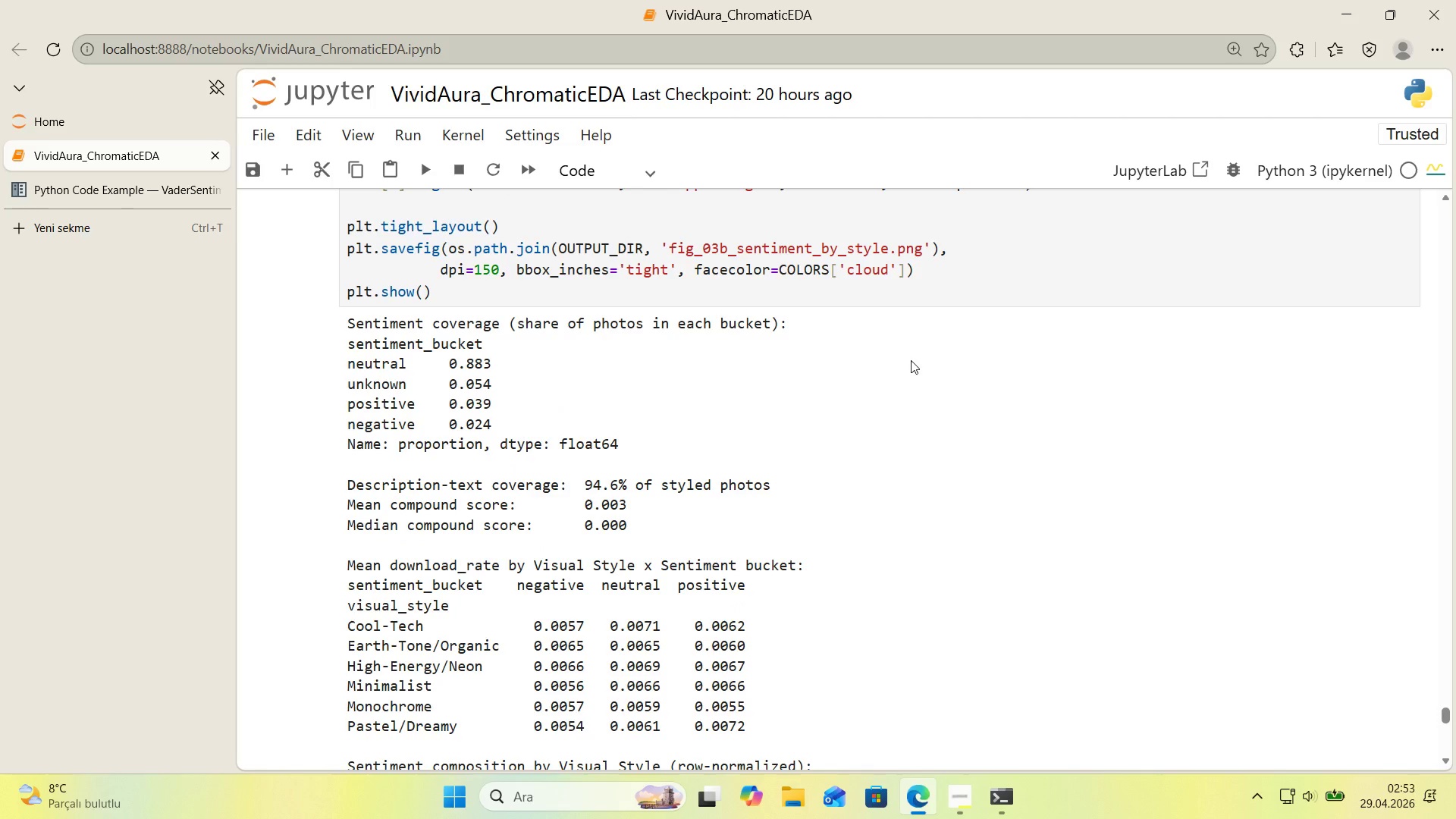 
scroll: coordinate [719, 330], scroll_direction: down, amount: 8.0
 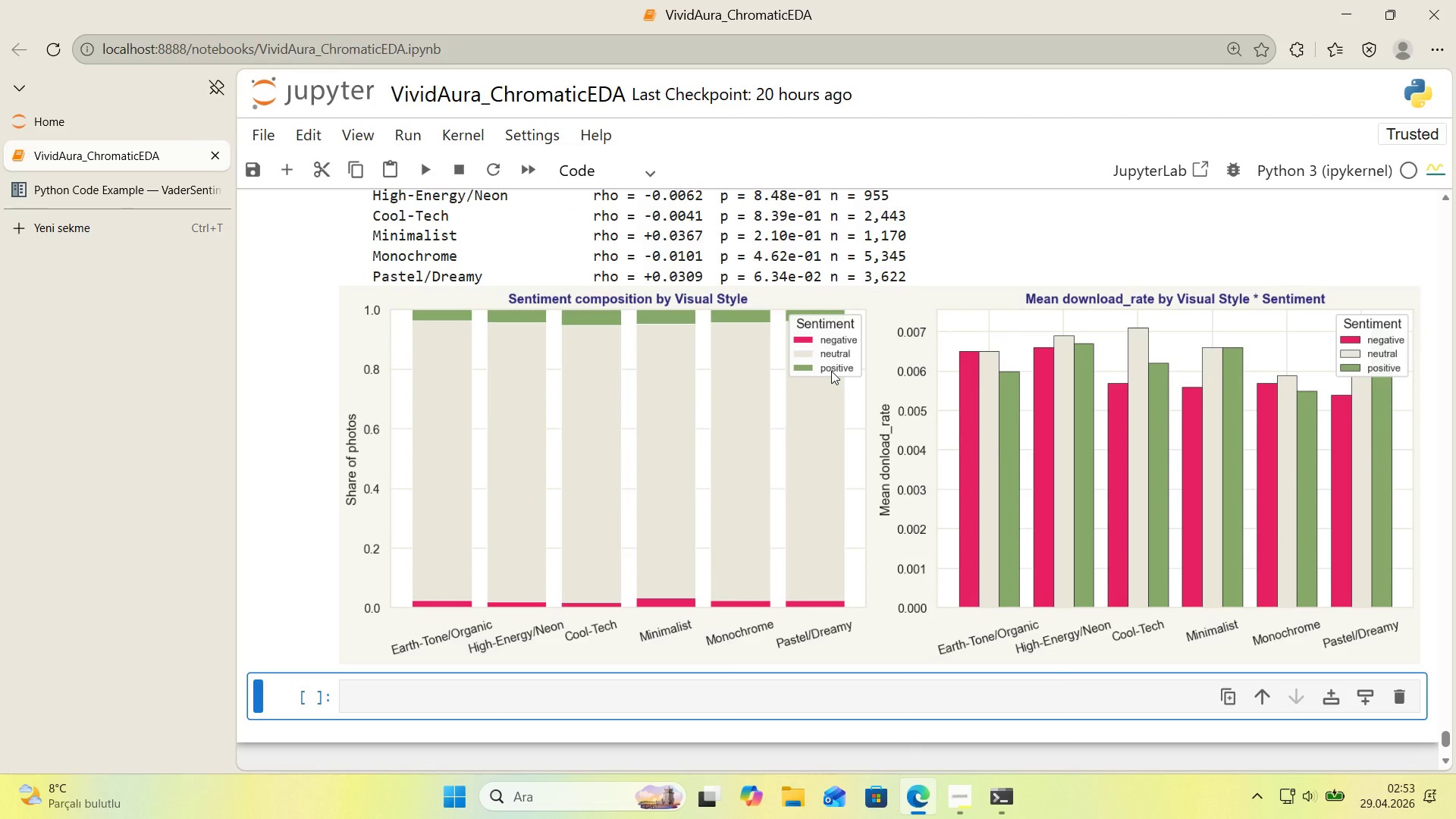 
wait(9.83)
 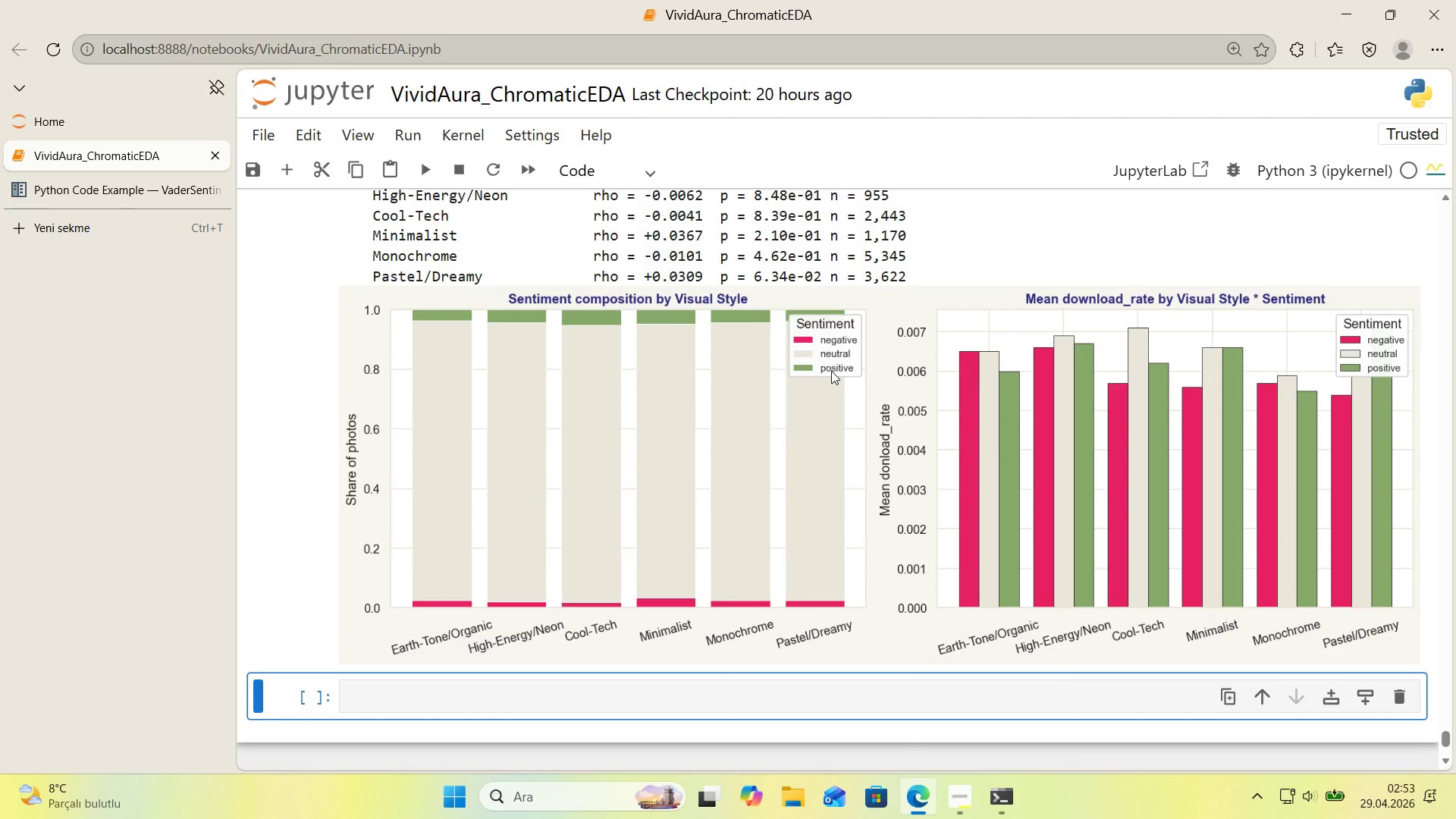 
scroll: coordinate [933, 363], scroll_direction: down, amount: 1.0
 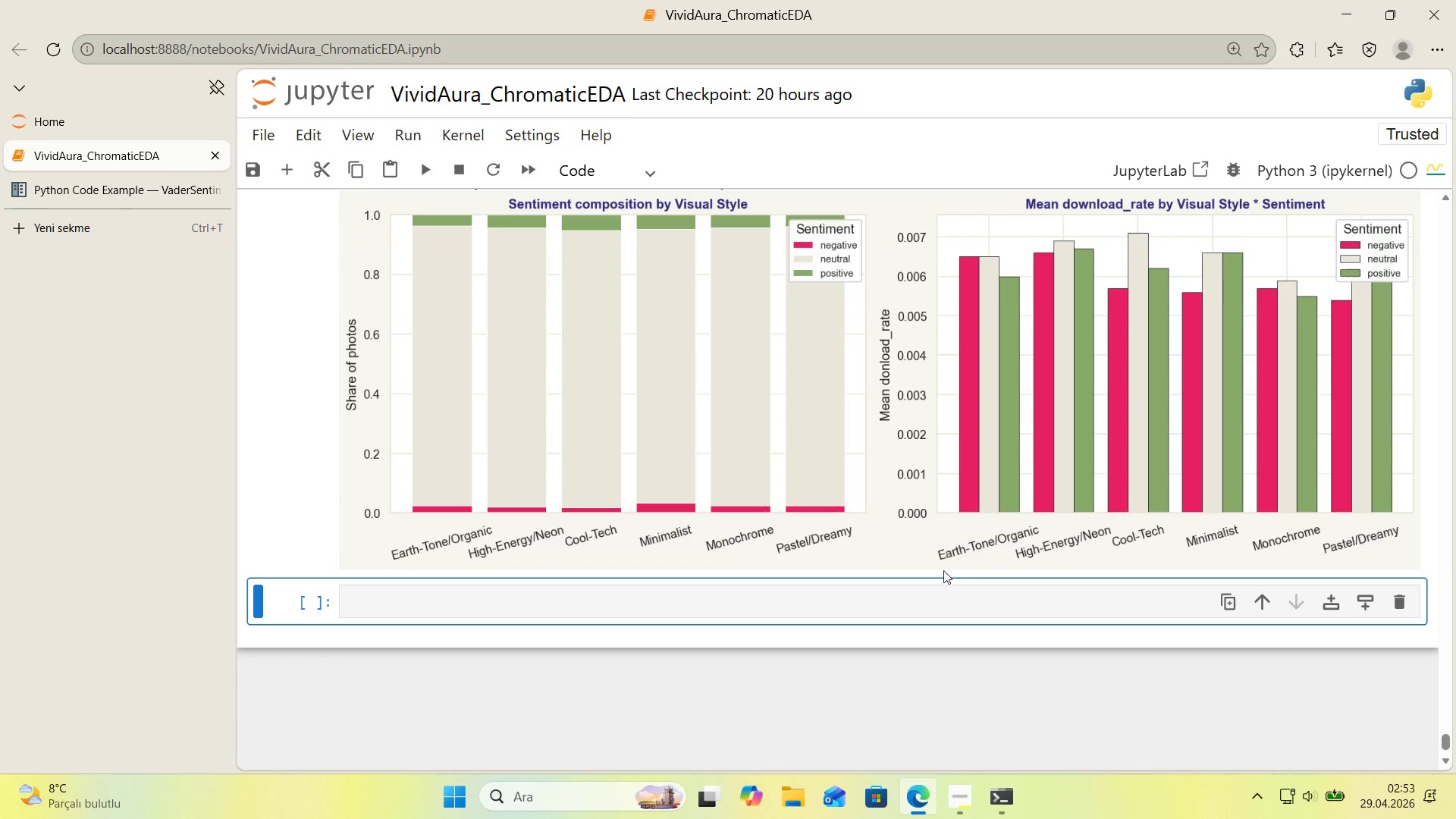 
left_click([895, 605])
 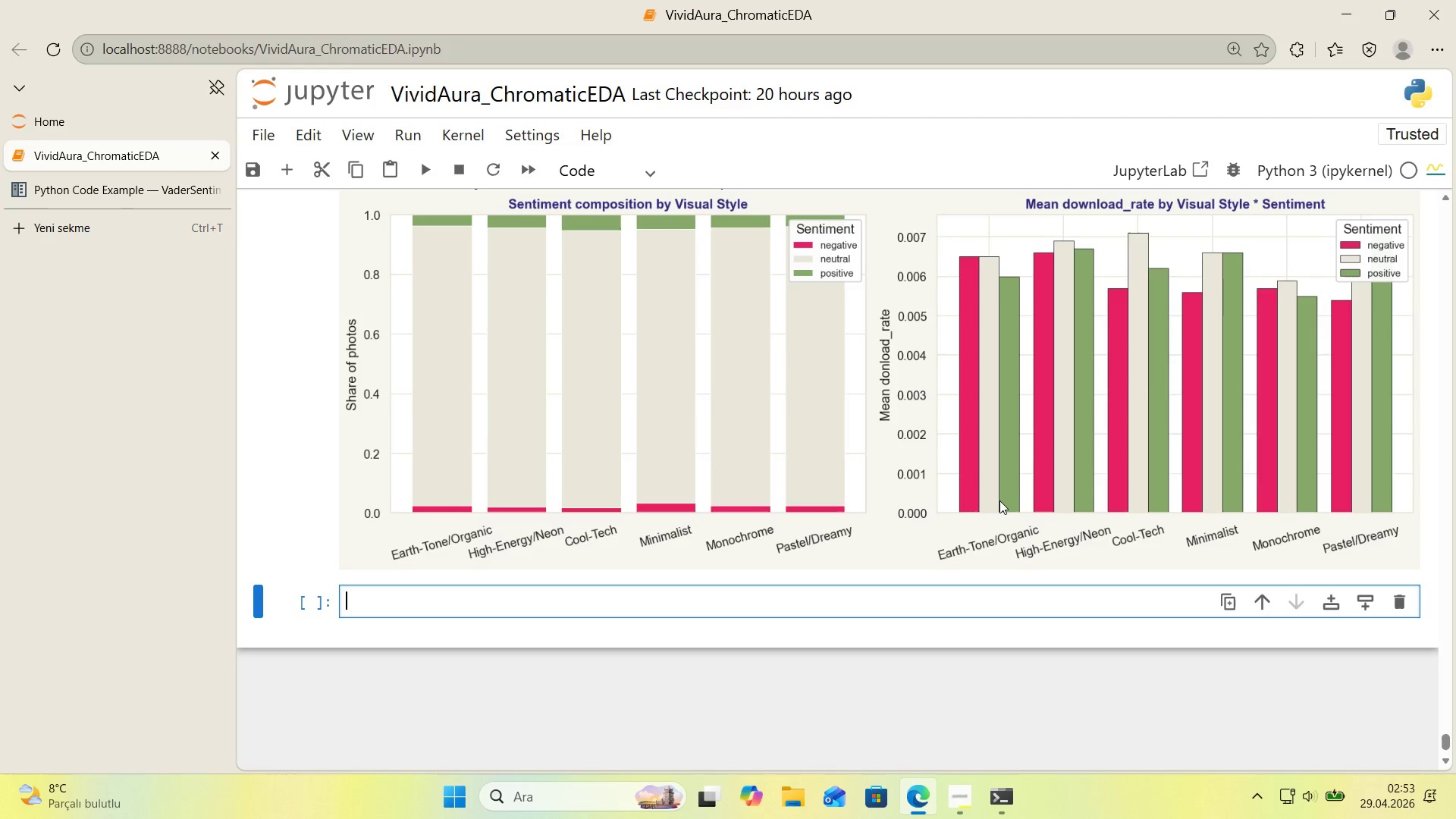 
wait(42.44)
 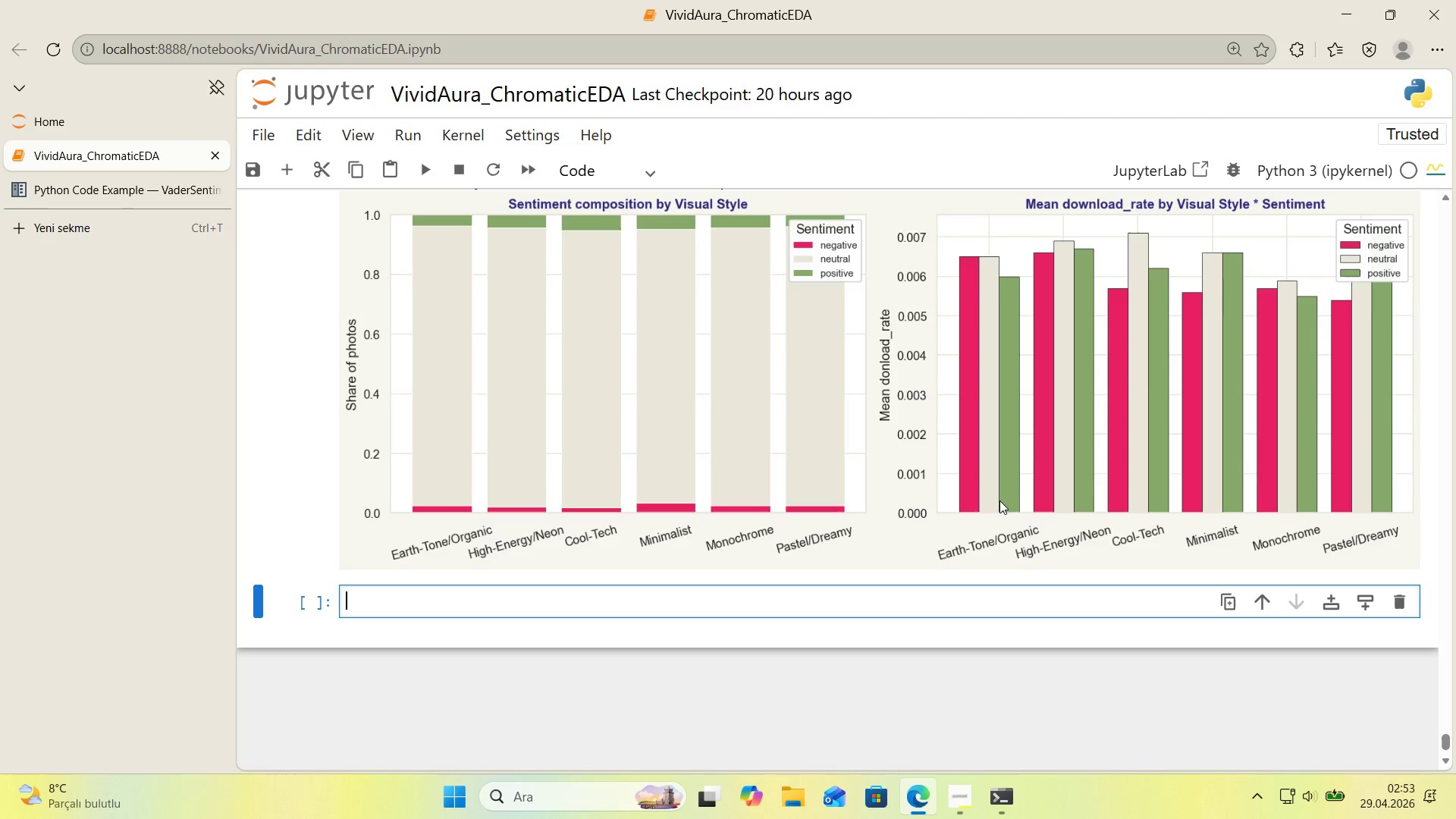 
scroll: coordinate [984, 503], scroll_direction: down, amount: 1.0
 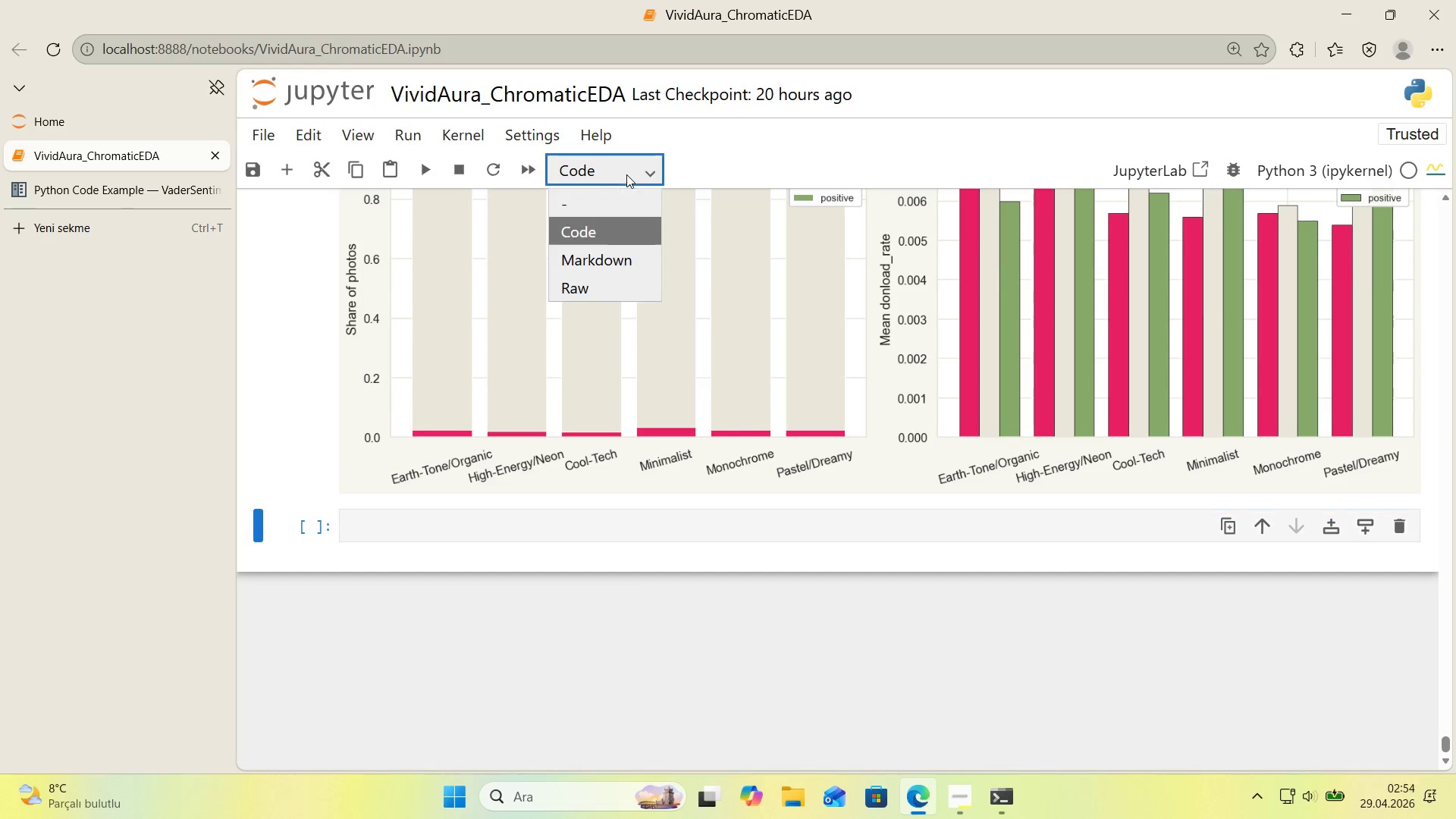 
double_click([620, 256])
 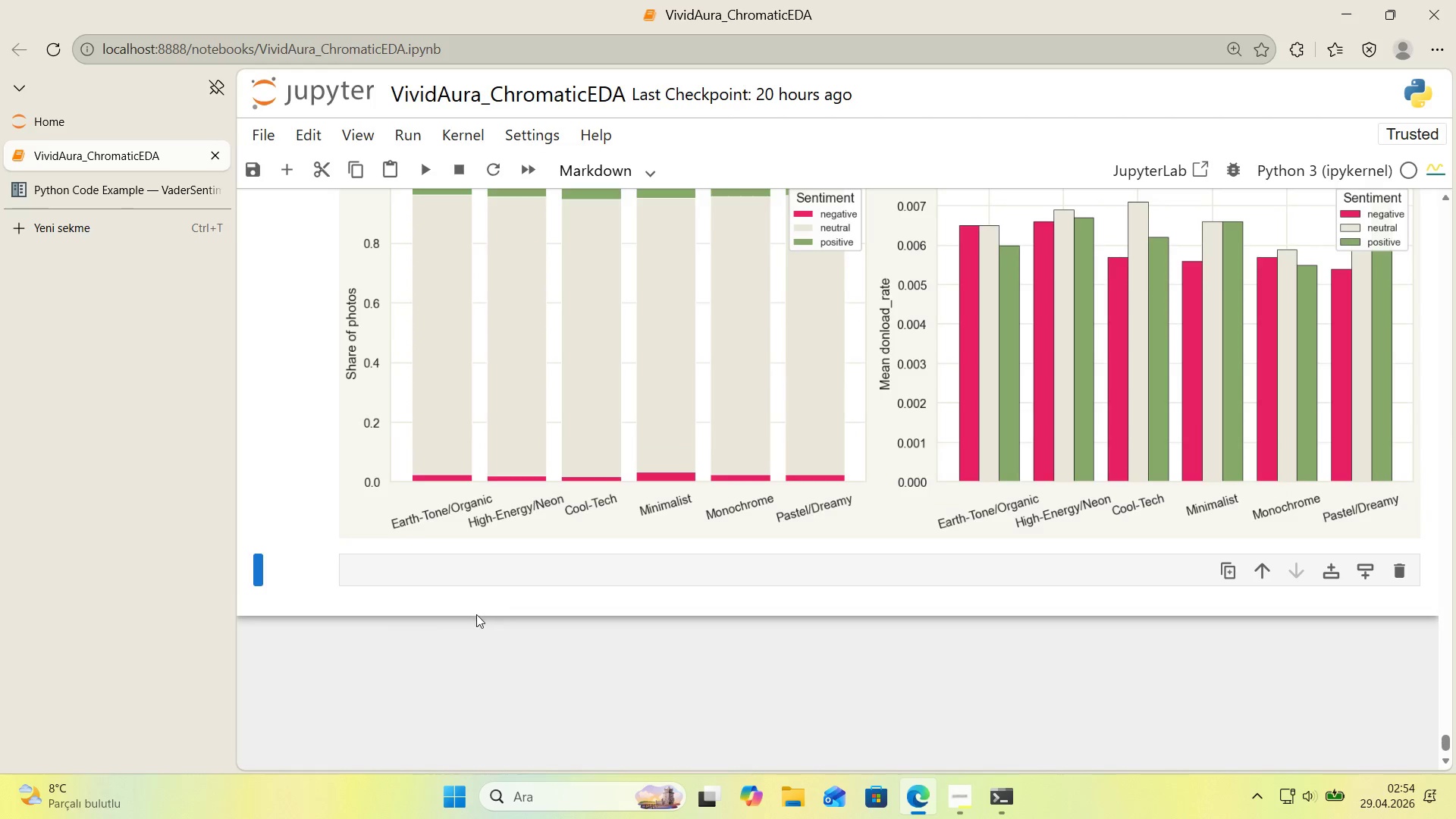 
left_click([460, 565])
 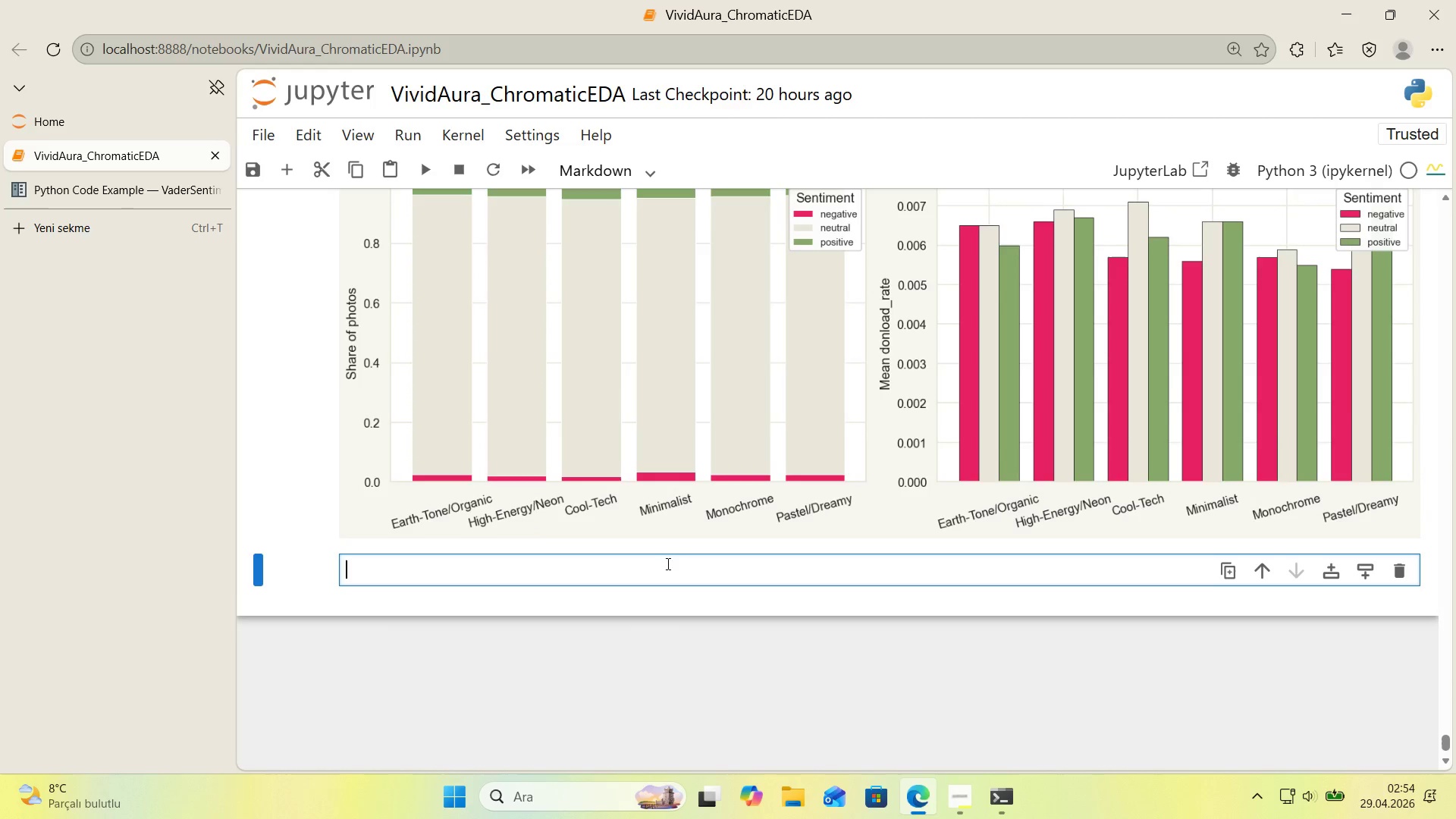 
scroll: coordinate [714, 570], scroll_direction: up, amount: 7.0
 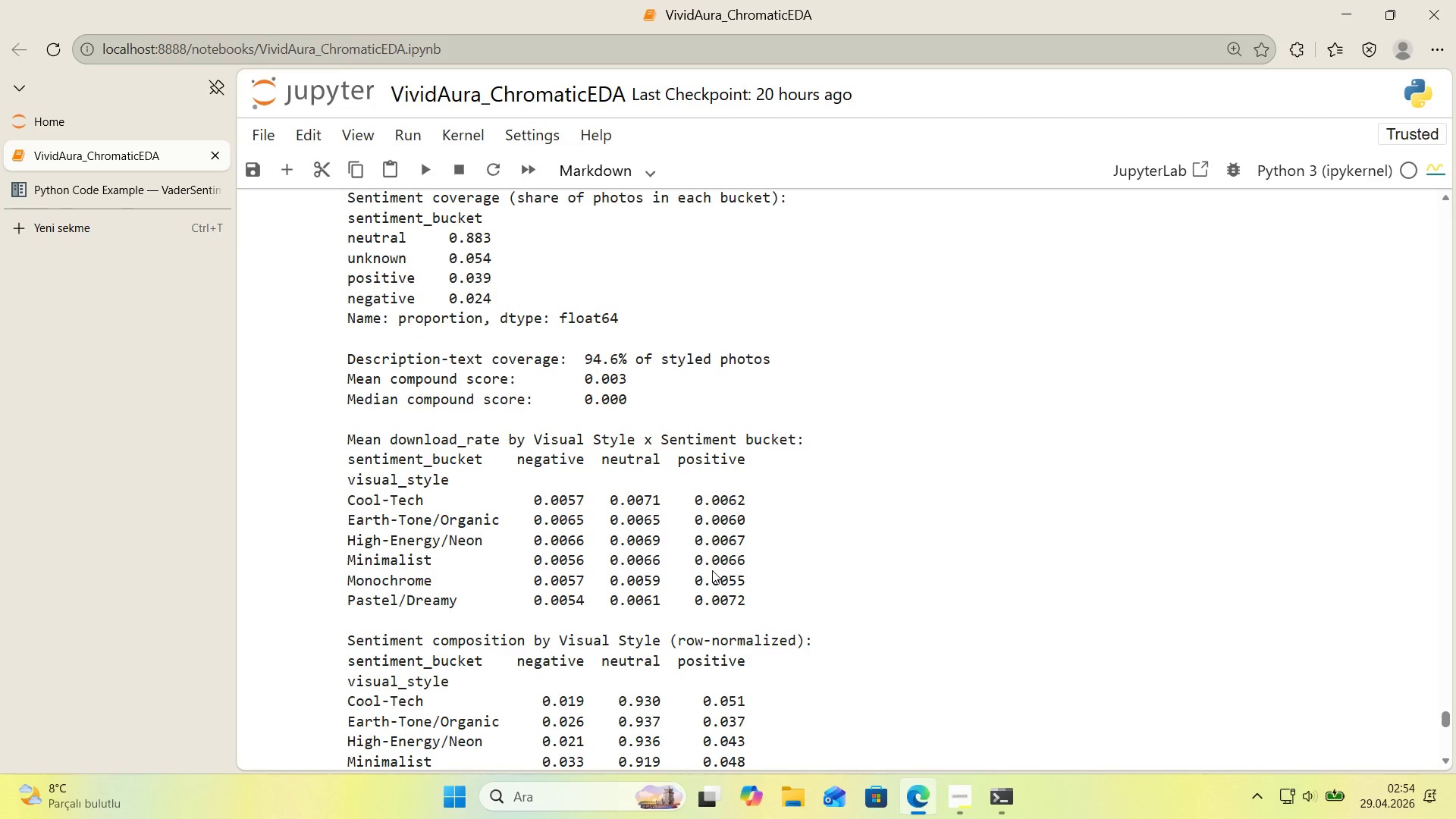 
wait(18.47)
 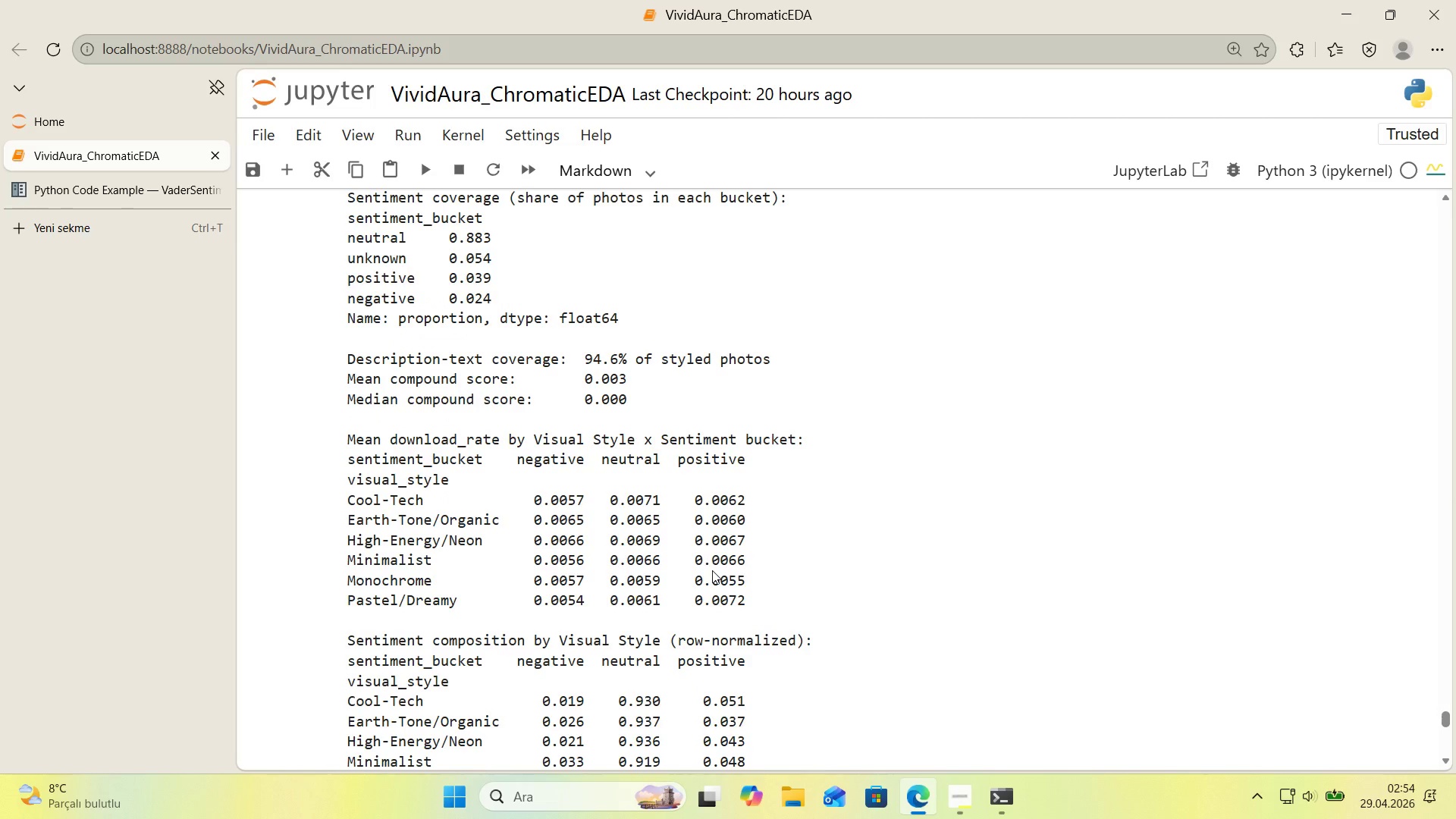 
scroll: coordinate [503, 676], scroll_direction: down, amount: 9.0
 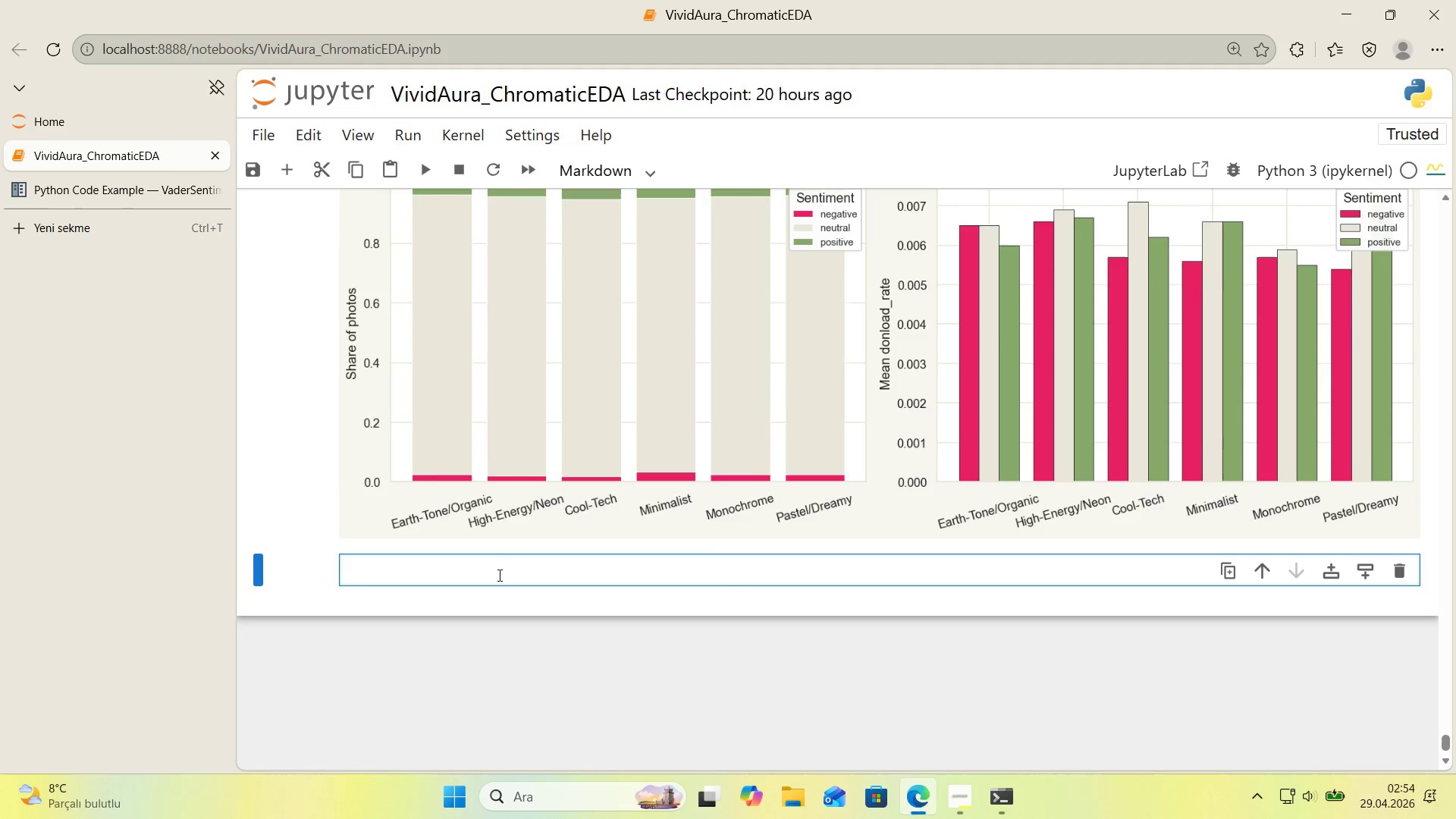 
left_click([498, 575])
 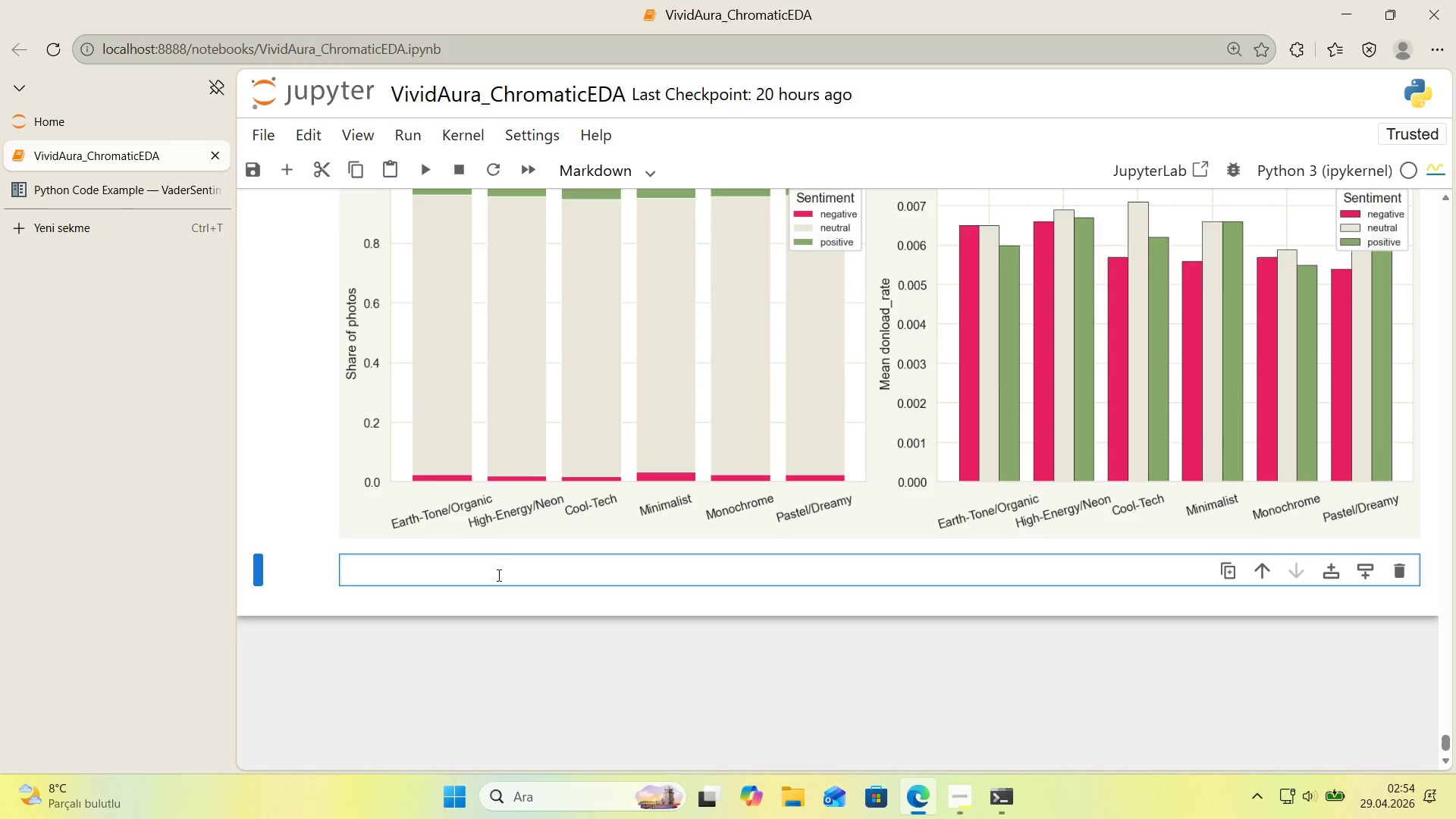 
wait(14.89)
 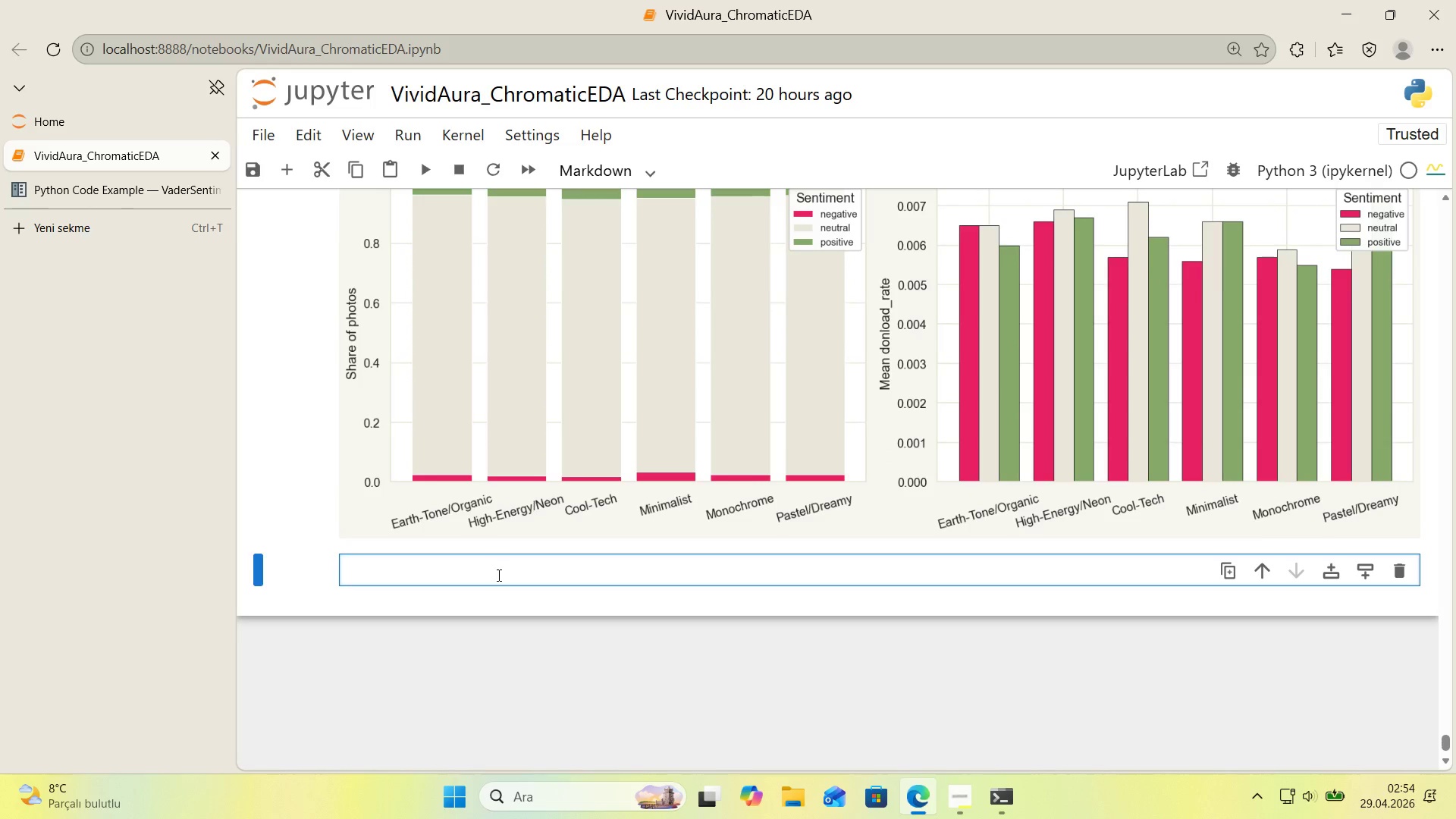 
type([Break] The dataset 's overwhelm'ngly neur)
key(Backspace)
type(tral 'n tone> )
 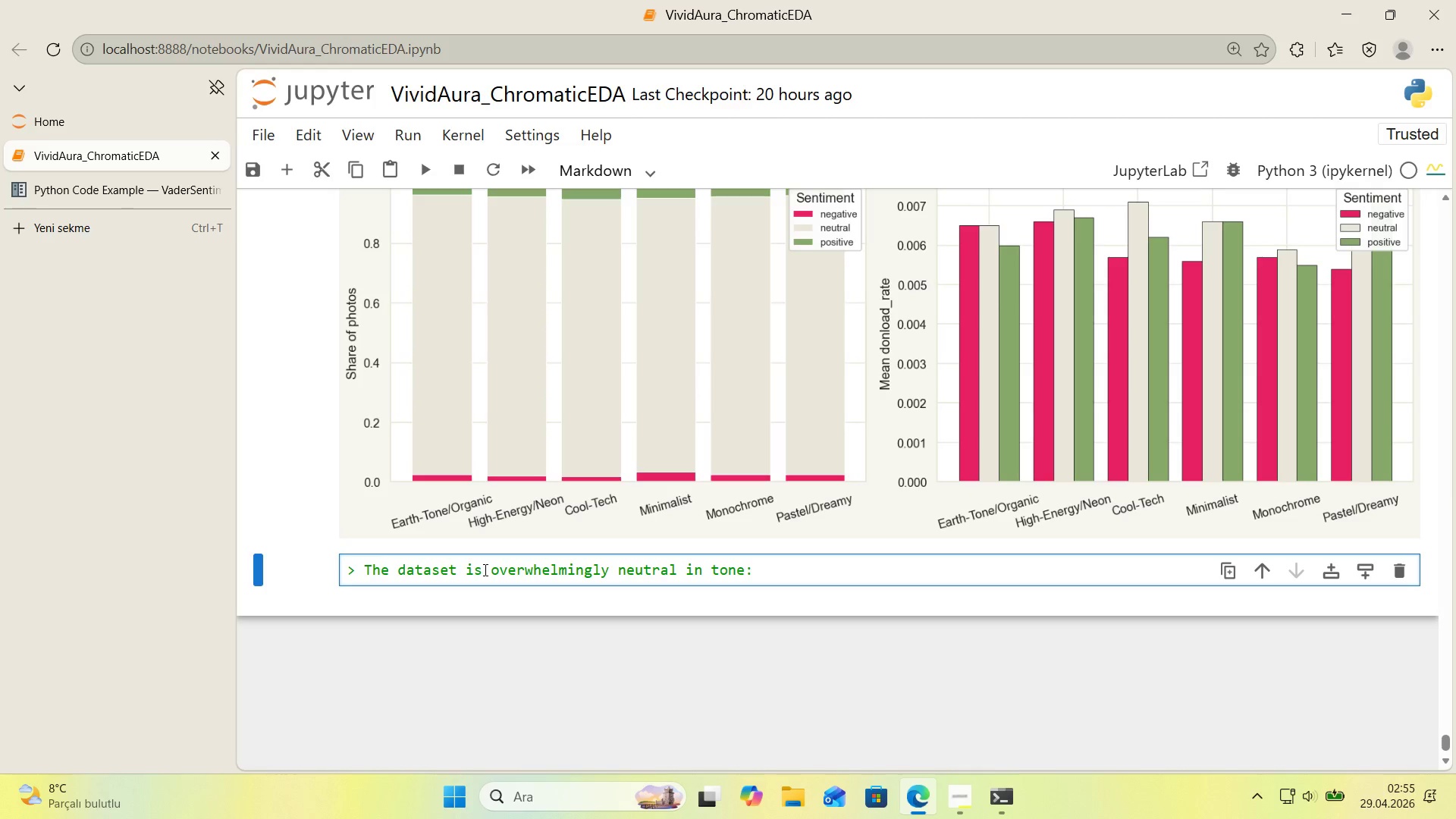 
wait(22.83)
 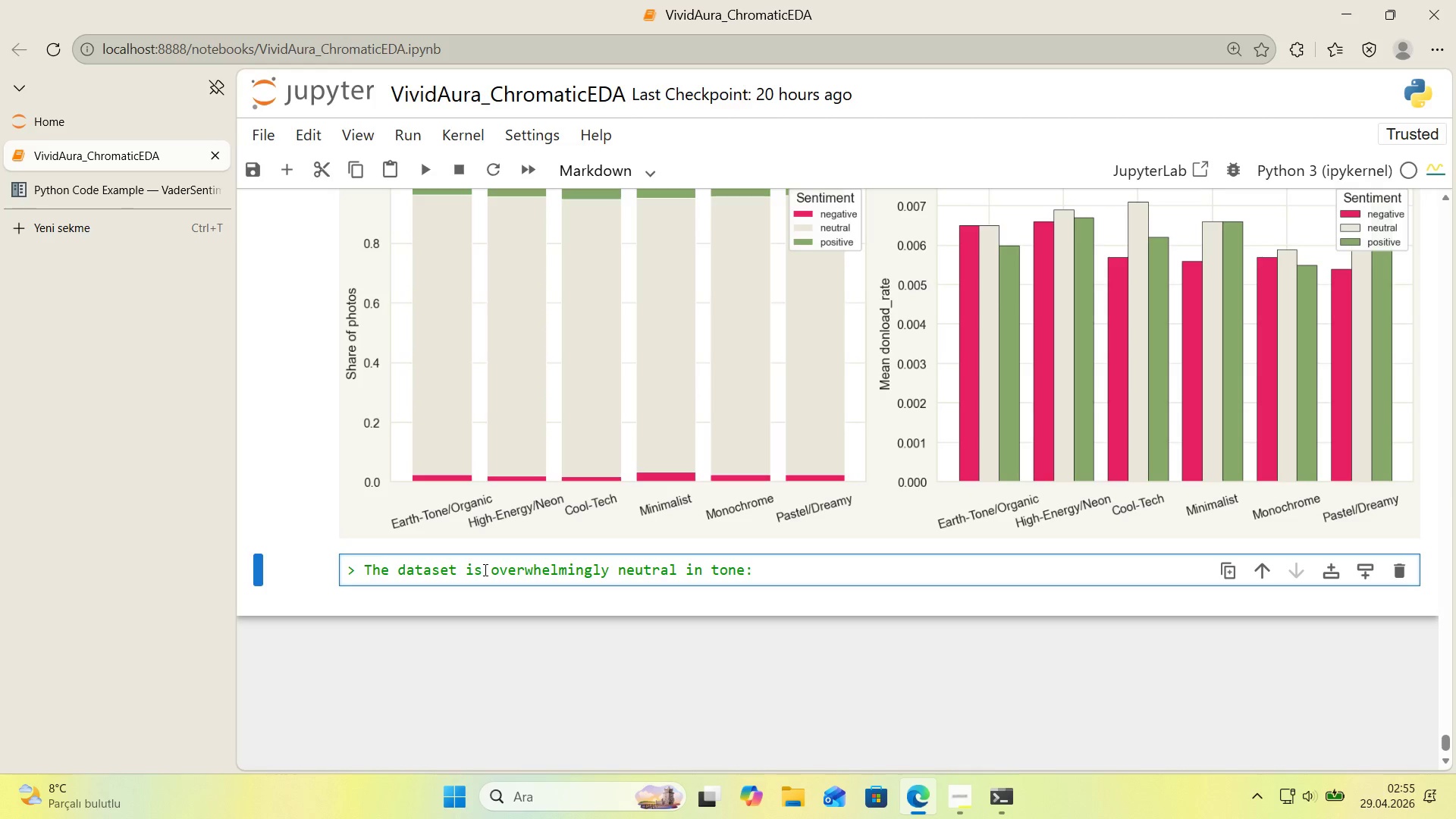 
scroll: coordinate [800, 532], scroll_direction: down, amount: 1.0
 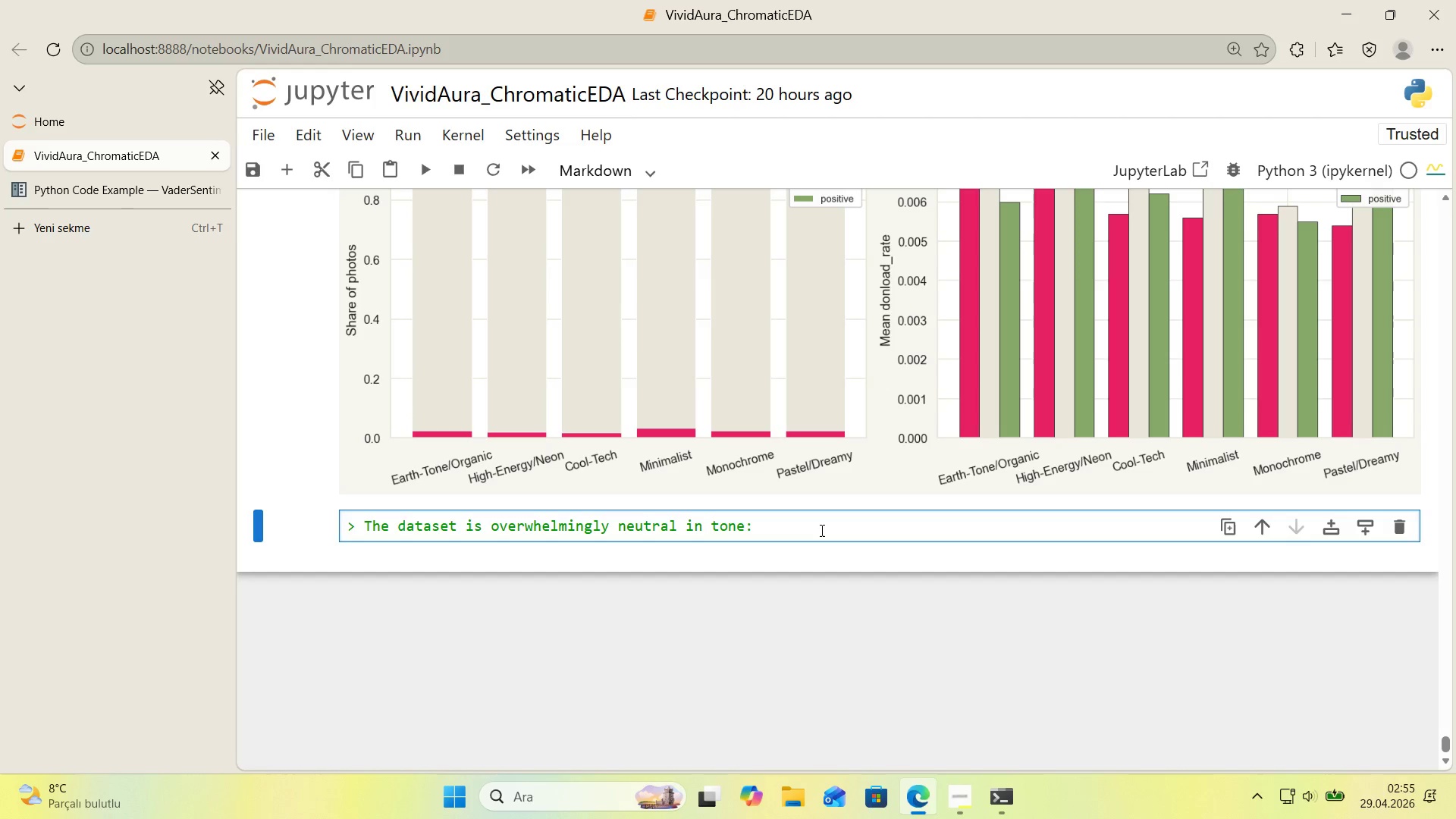 
wait(5.1)
 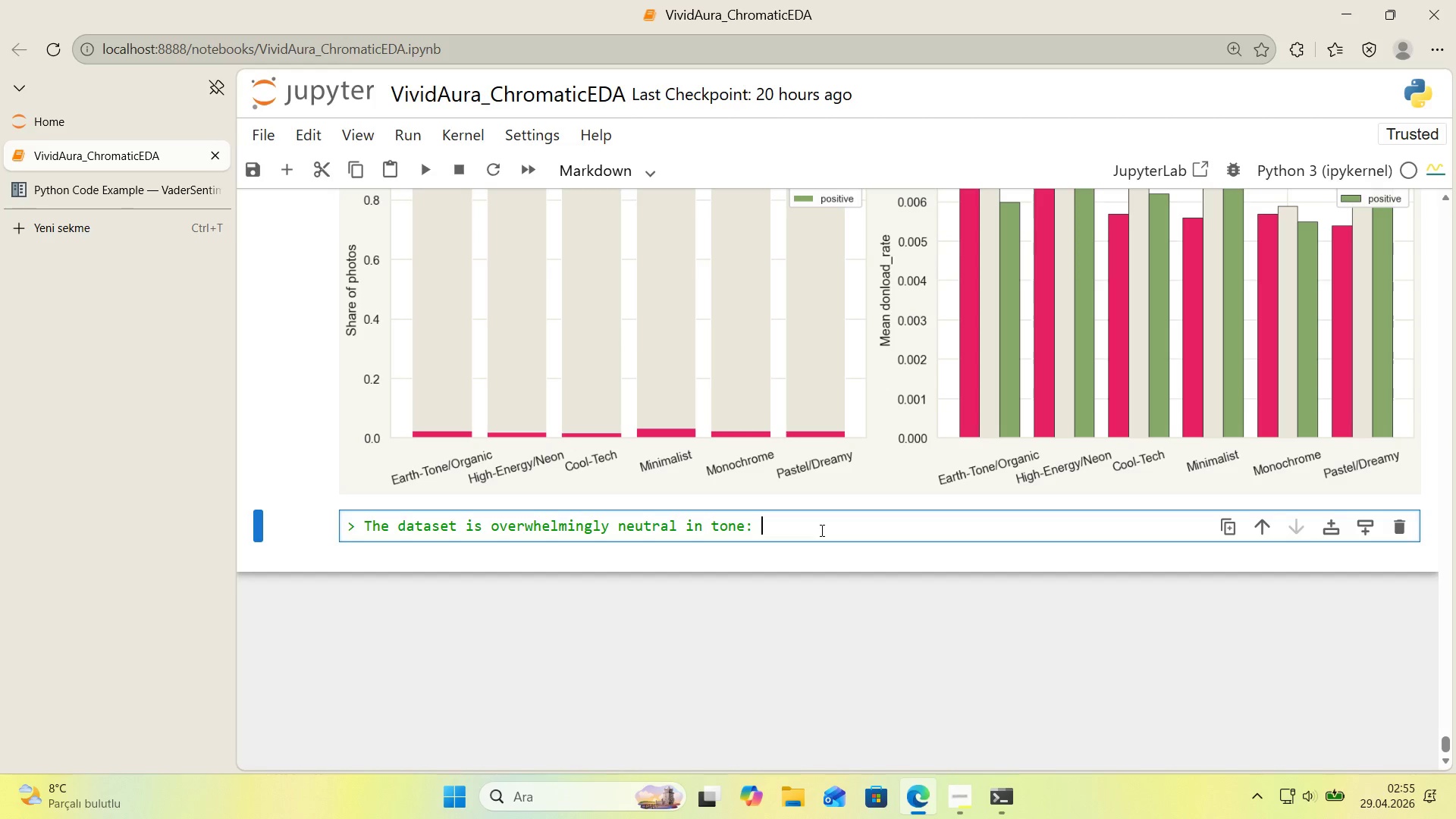 
type(**88.3% of descr'pt'ons** land ,n )
key(Backspace)
key(Backspace)
key(Backspace)
key(Backspace)
type( 'n the neutral bucket, )
 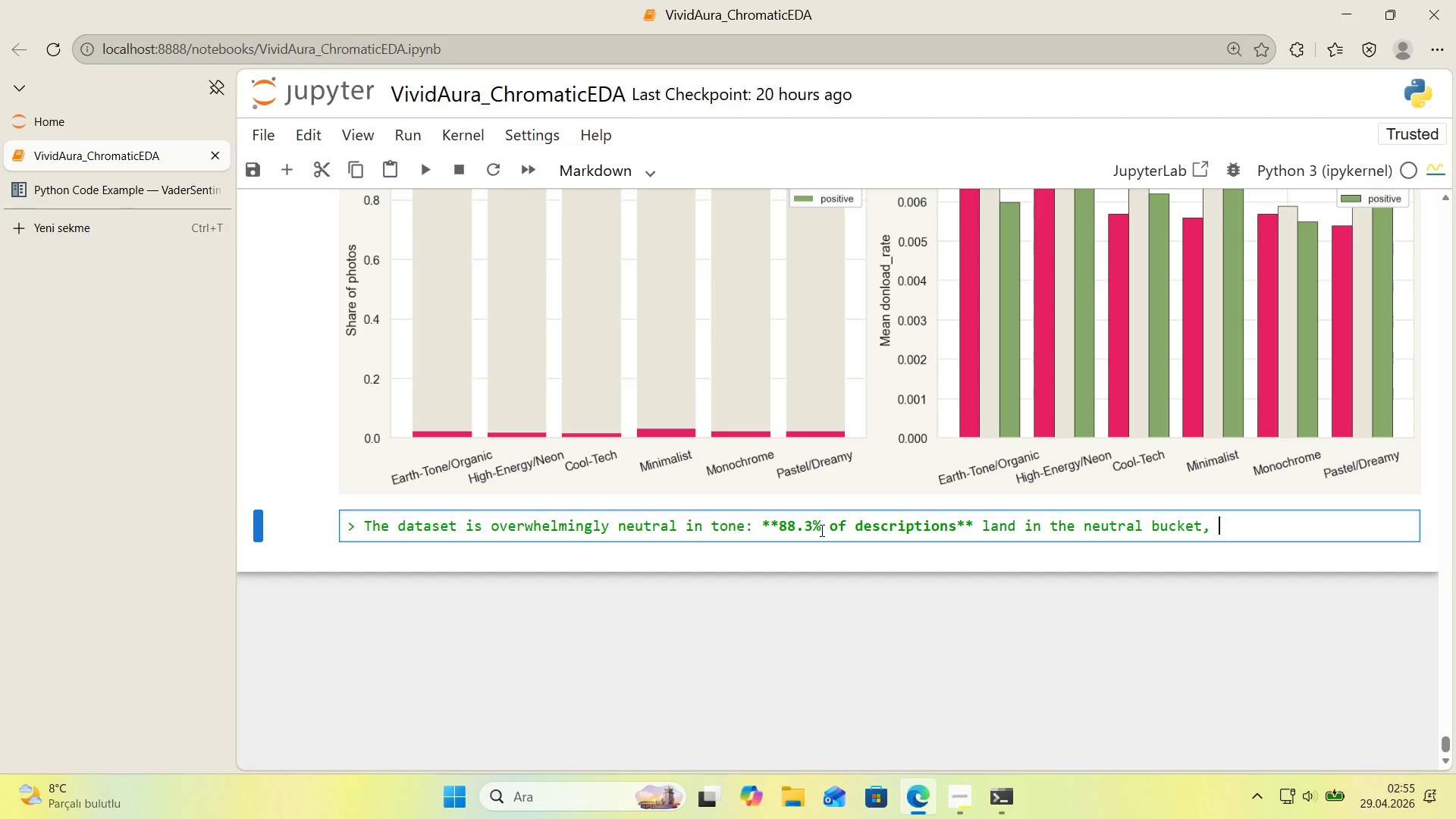 
wait(10.98)
 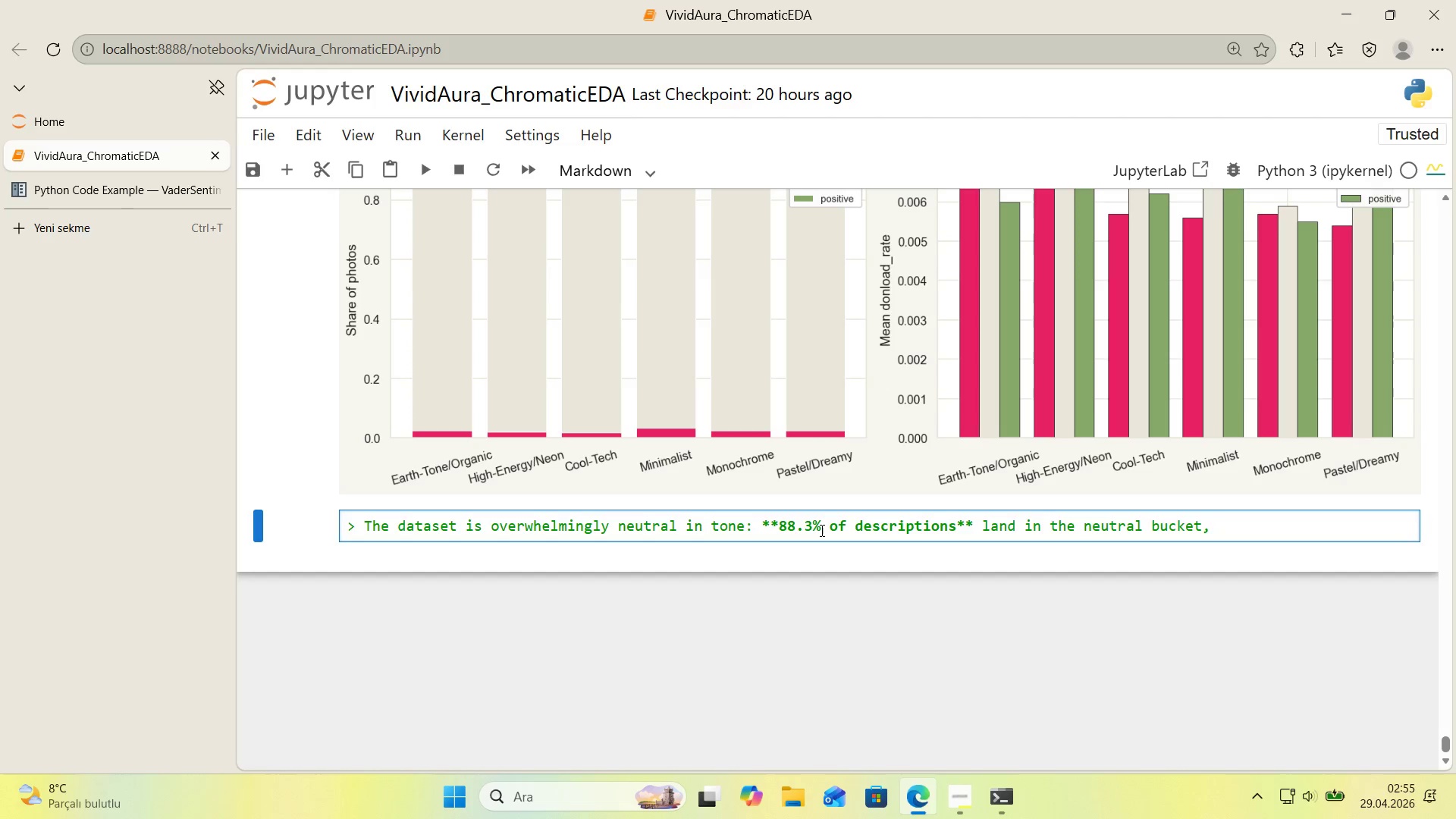 
type(only **3.9%)
 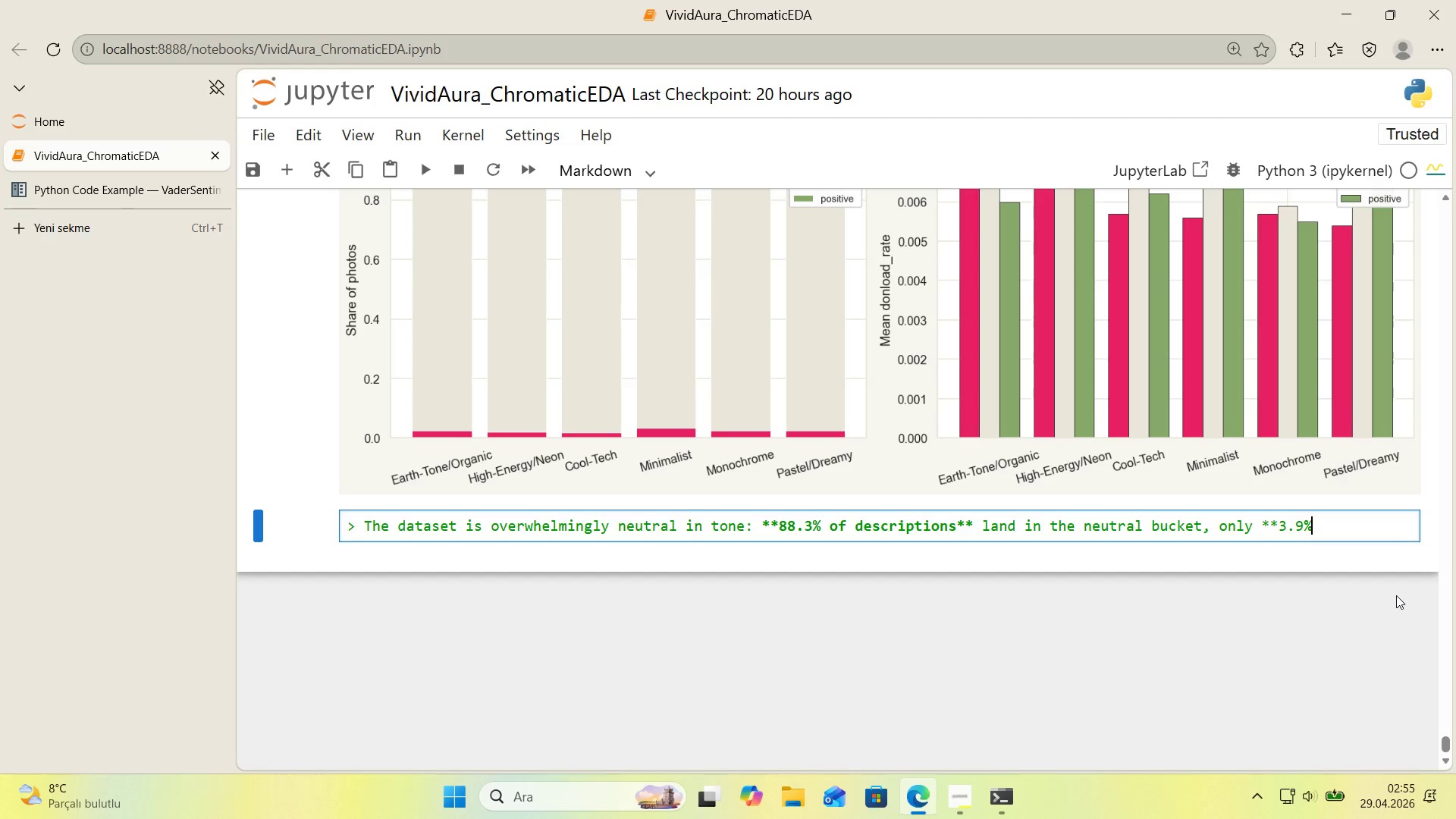 
type( pos't've** and **2.4% eg)
key(Backspace)
key(Backspace)
key(Backspace)
type( negat')
key(Backspace)
type('ve** *()
 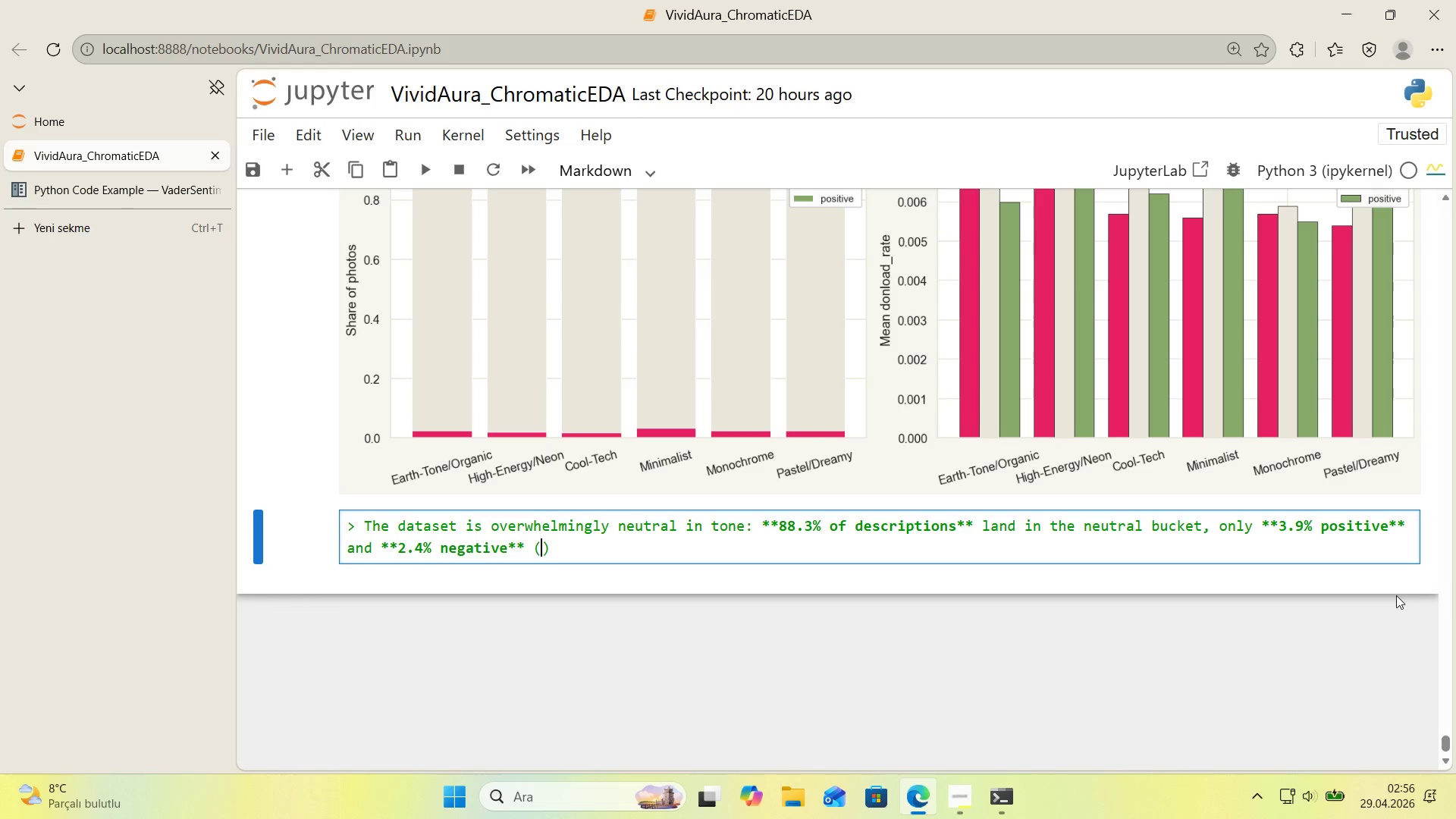 
 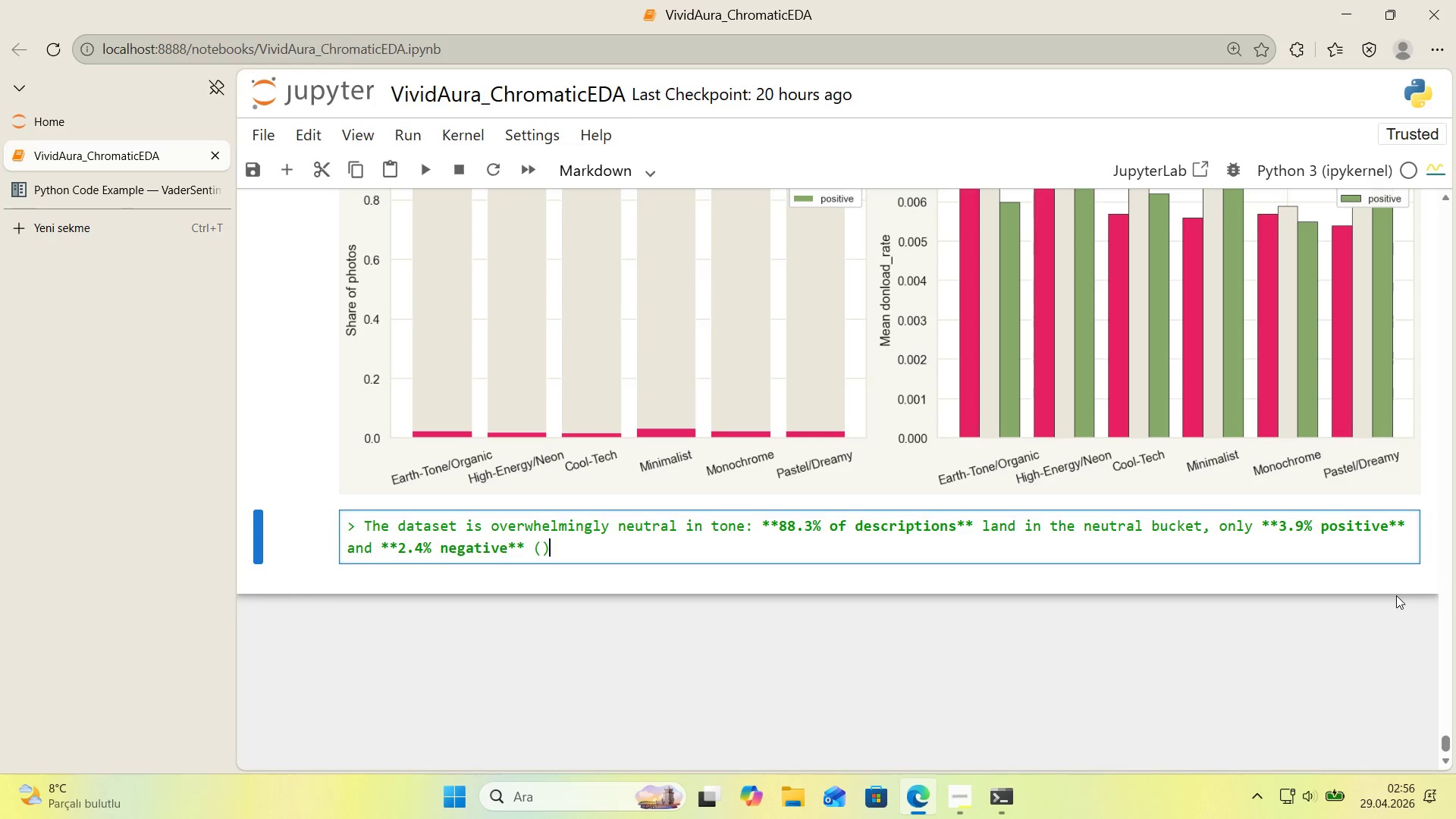 
key(ArrowLeft)
 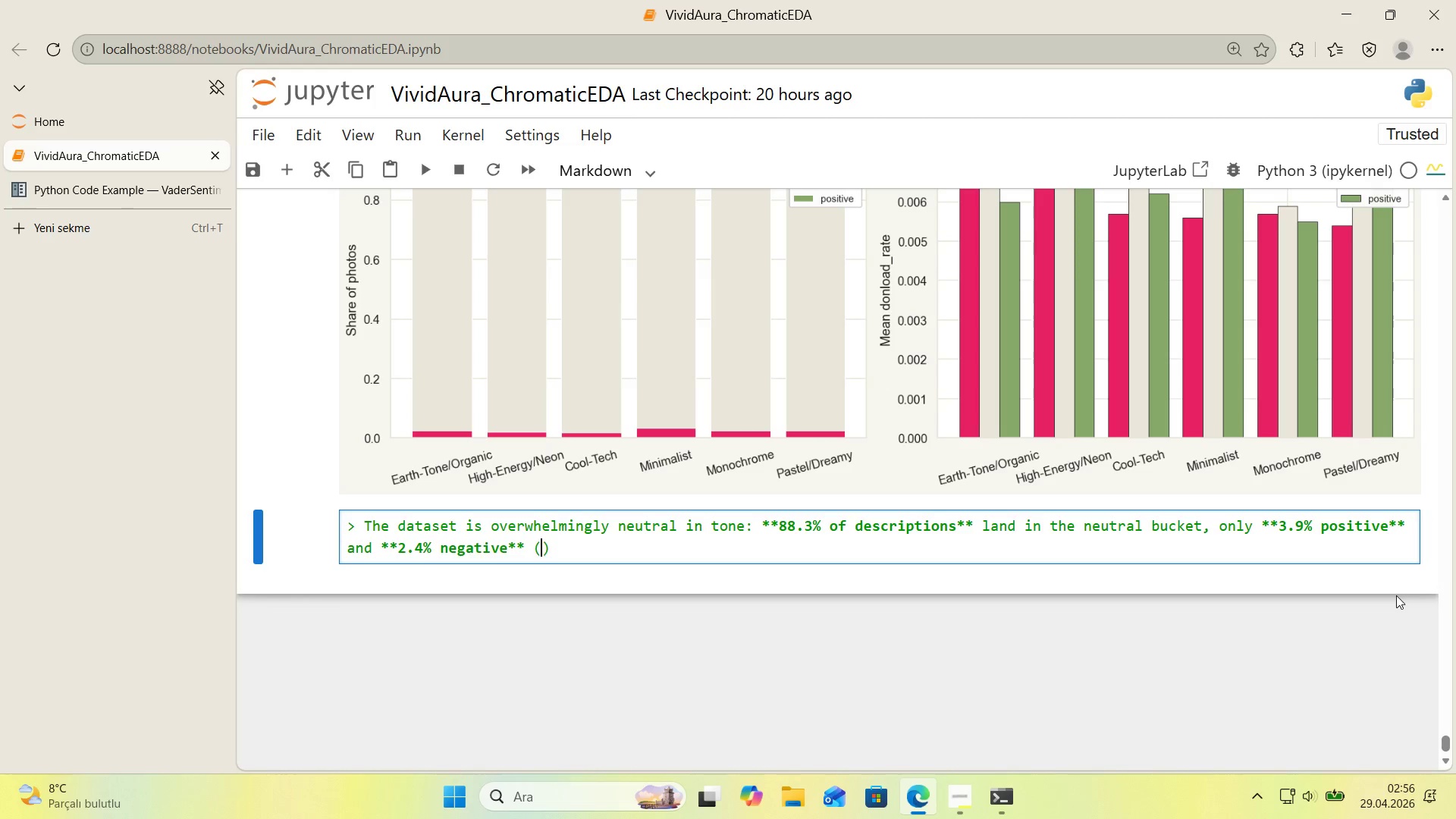 
type(5.4%)
 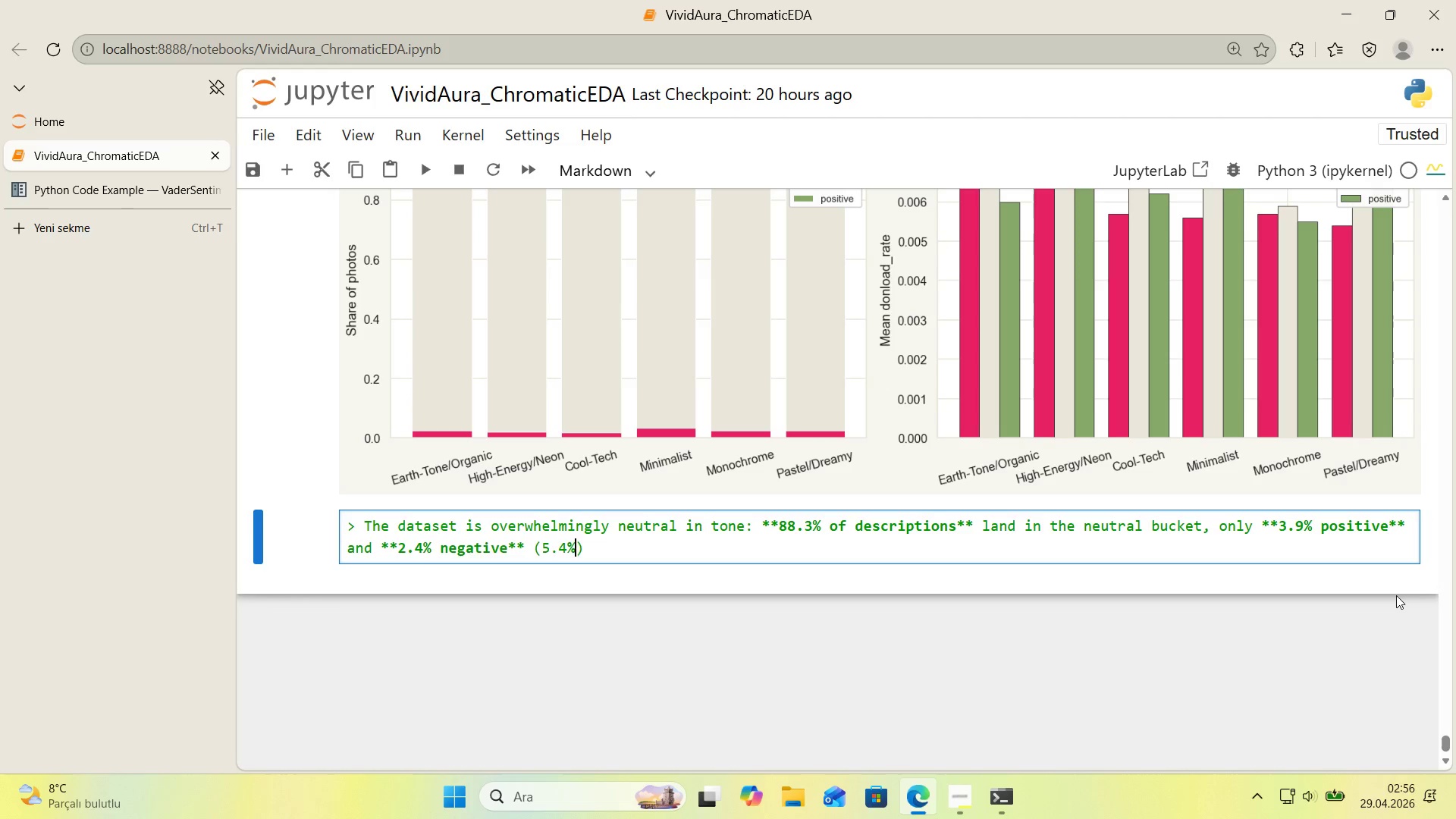 
key(ArrowRight)
 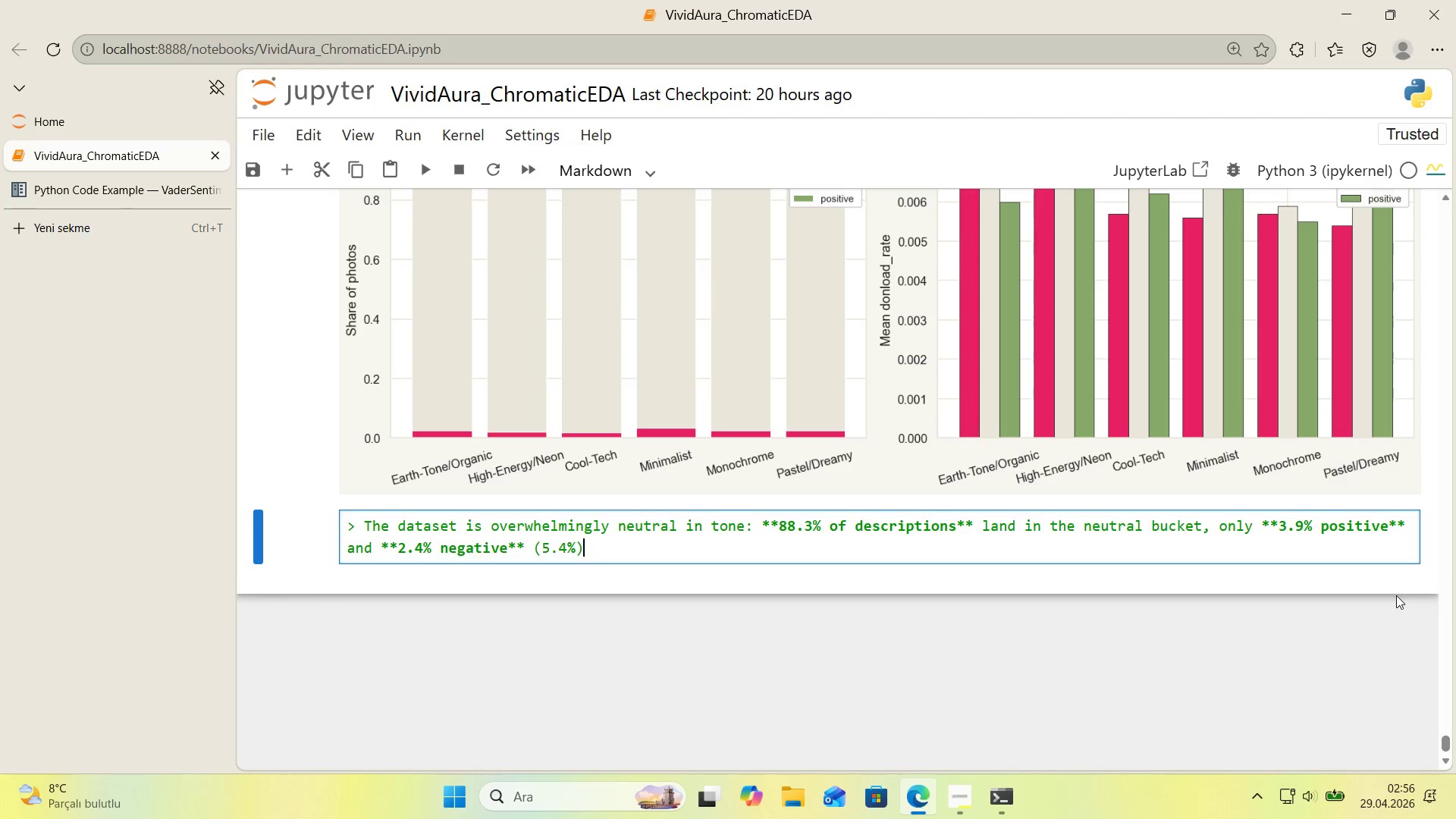 
key(ArrowLeft)
 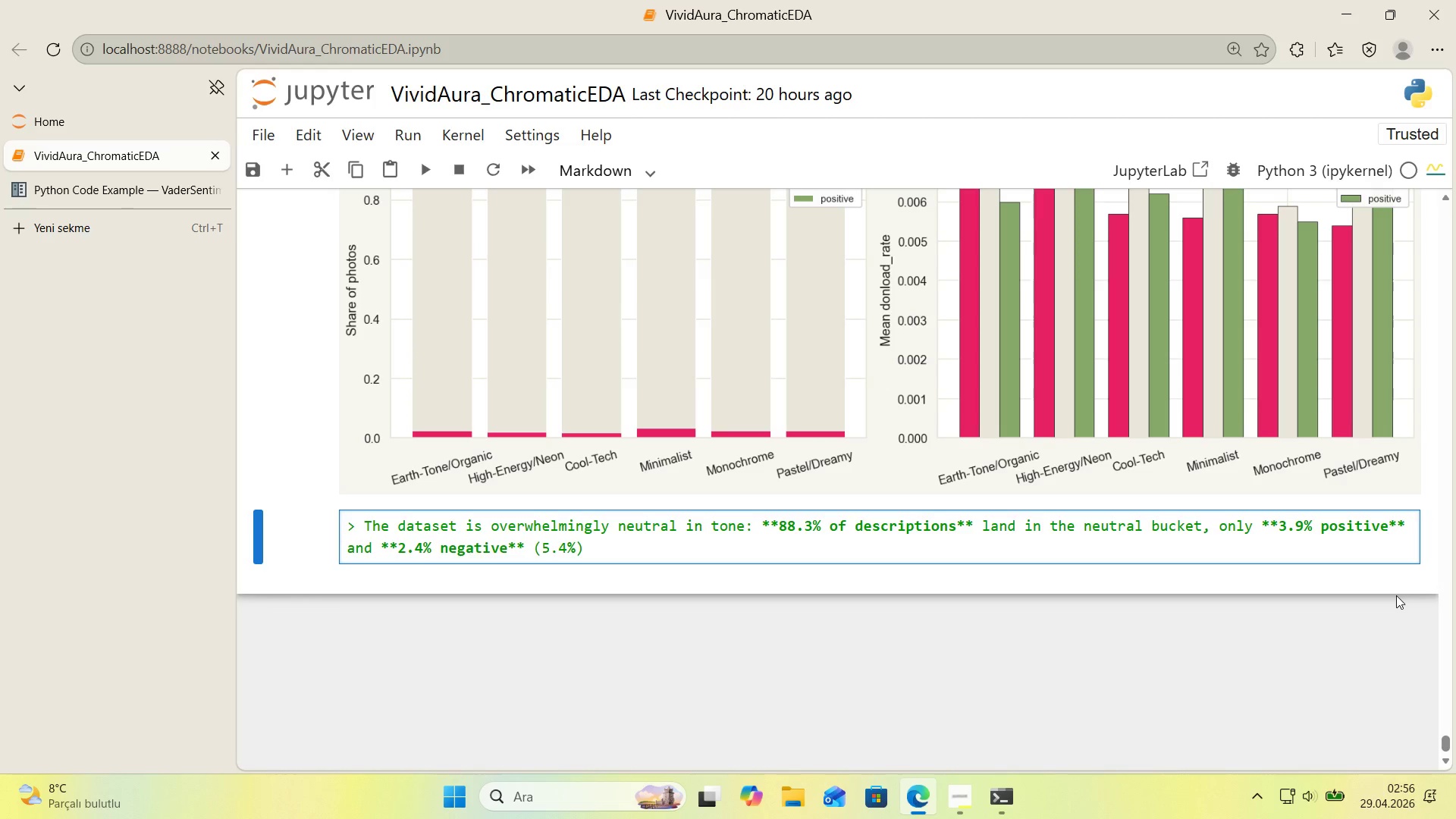 
type( have no descr'pt'on)
 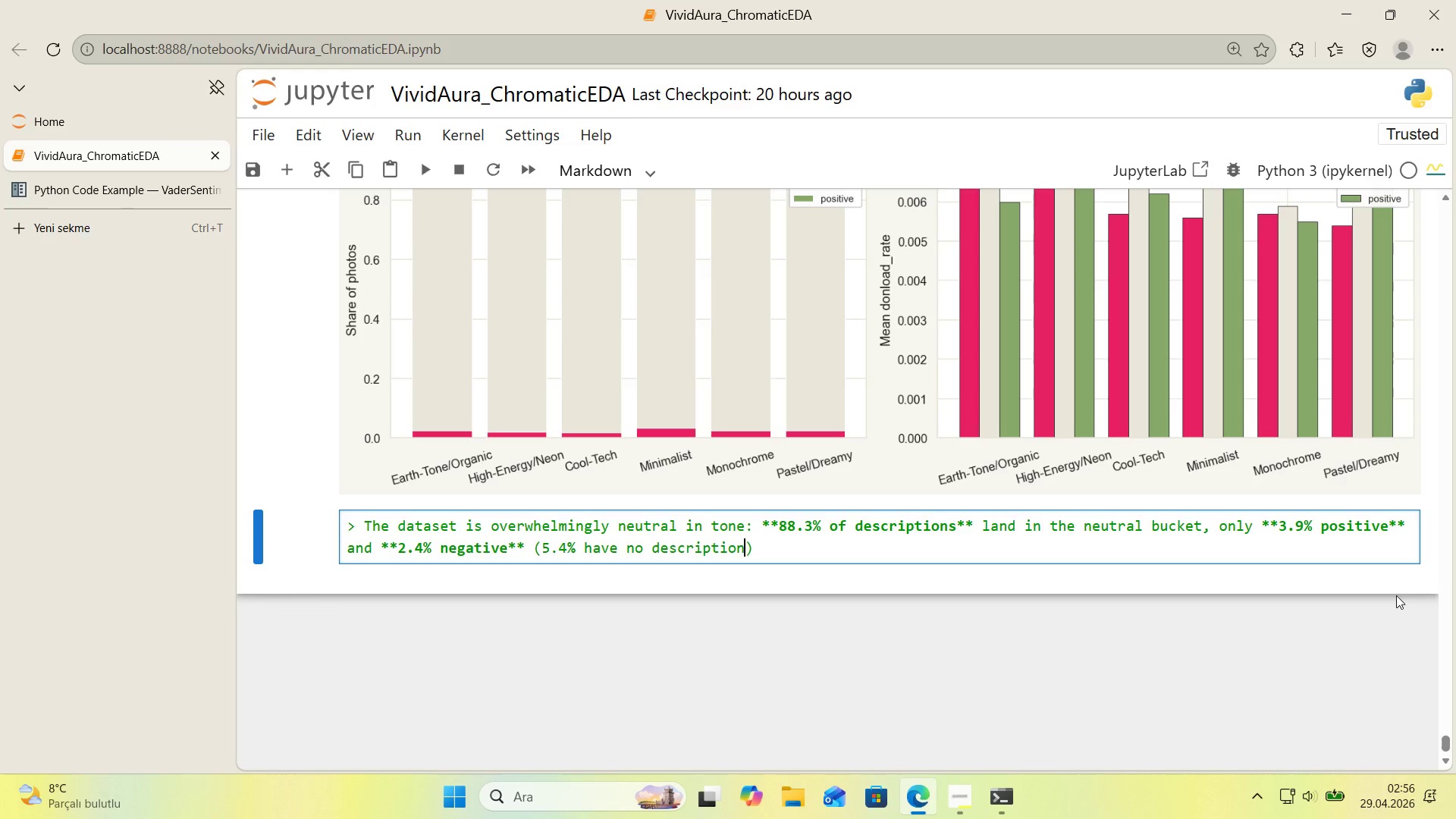 
key(ArrowRight)
 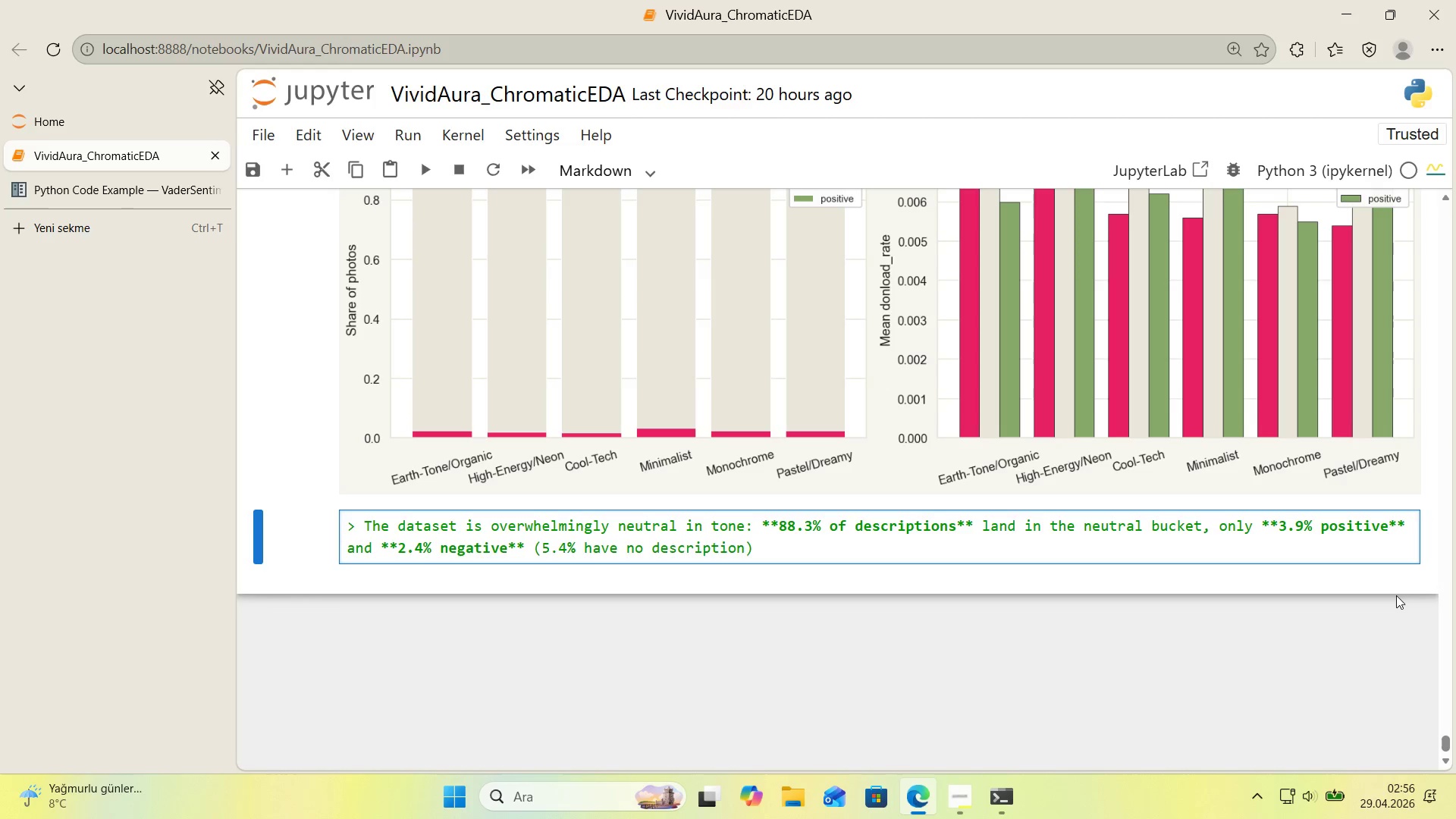 
type(. Mean compound score 's **0.003**, med'an exactly **0,000** )
 